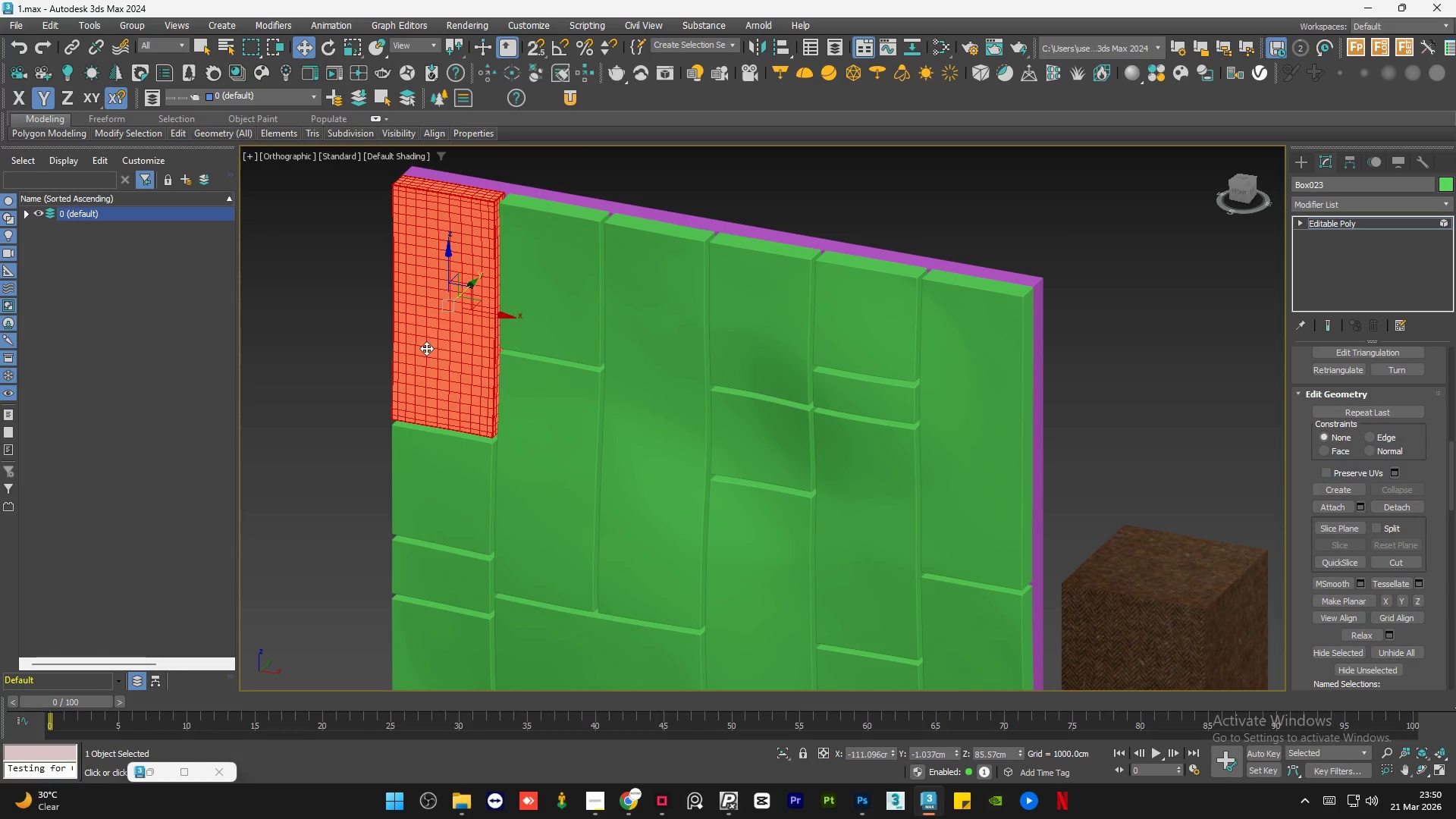 
key(Delete)
 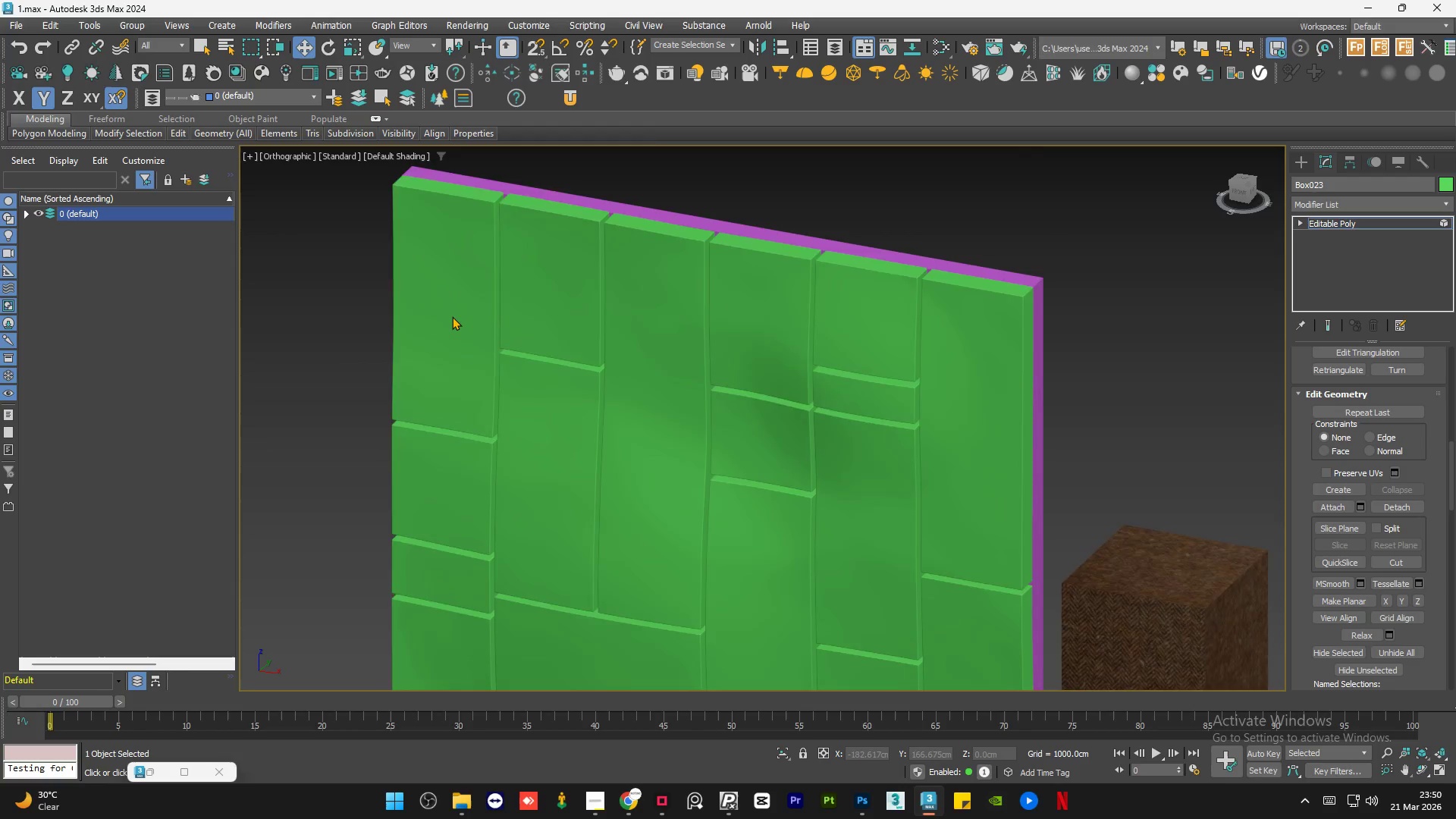 
left_click([446, 431])
 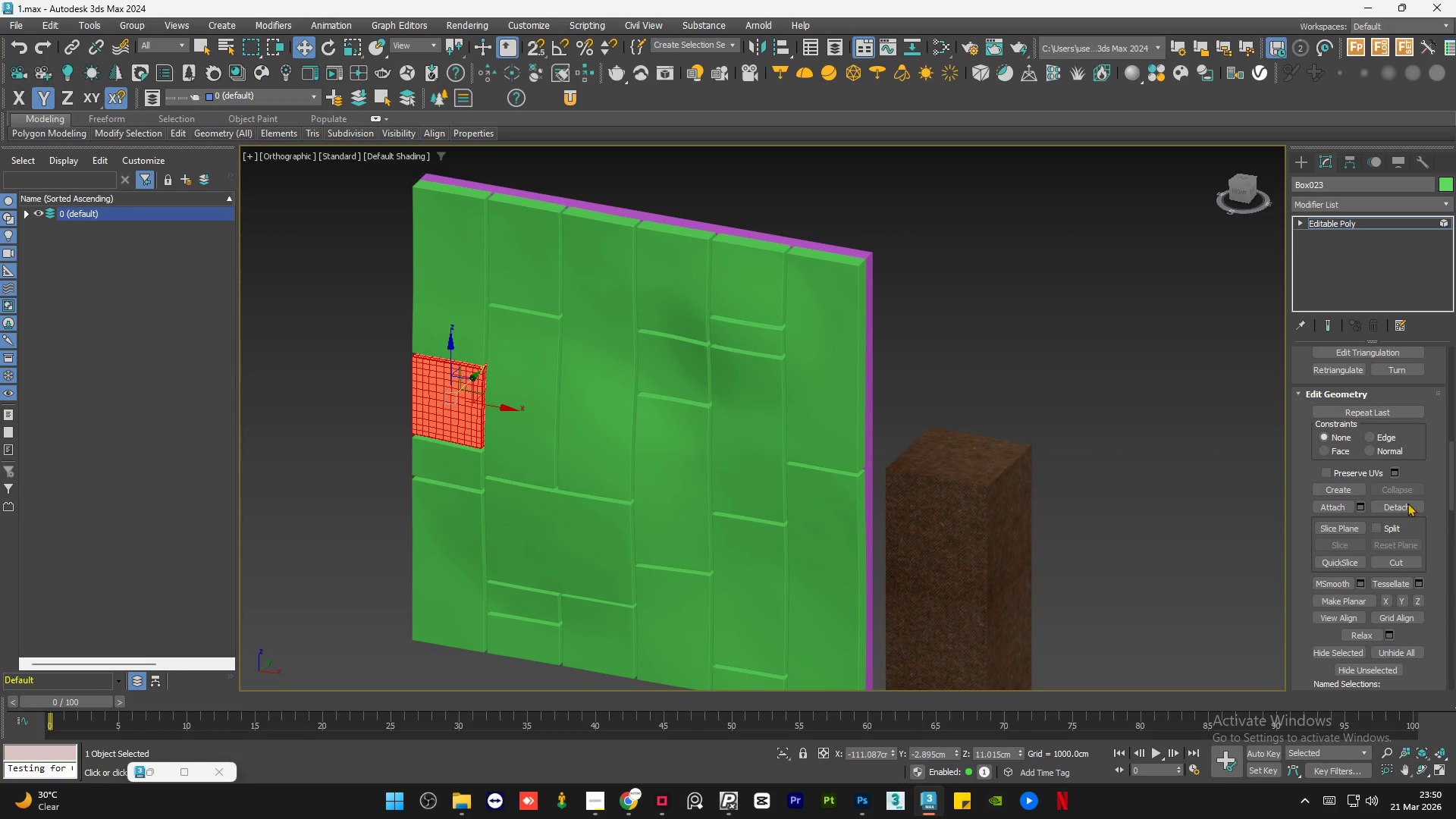 
scroll: coordinate [446, 405], scroll_direction: down, amount: 1.0
 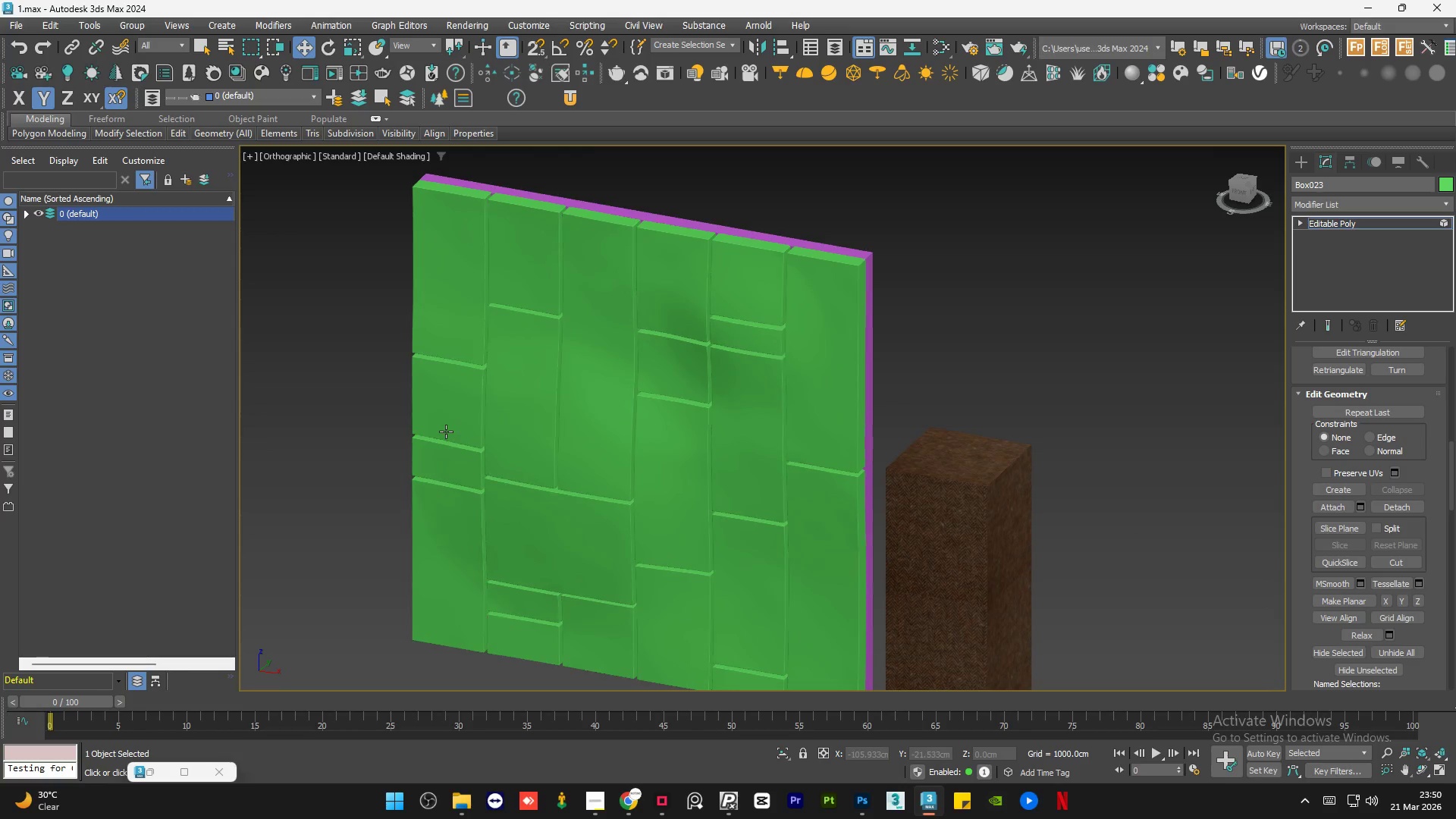 
left_click([1402, 501])
 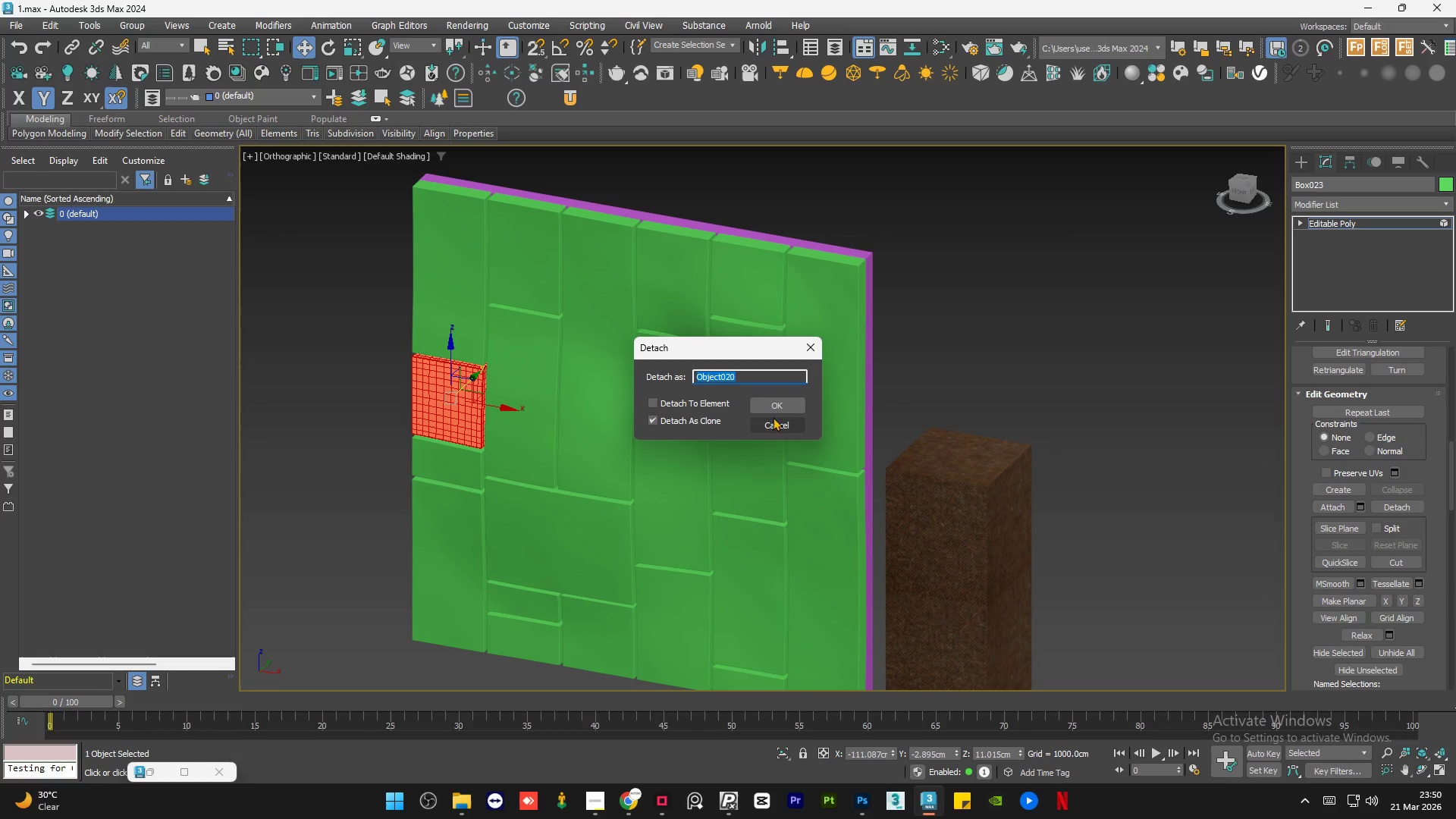 
left_click([779, 409])
 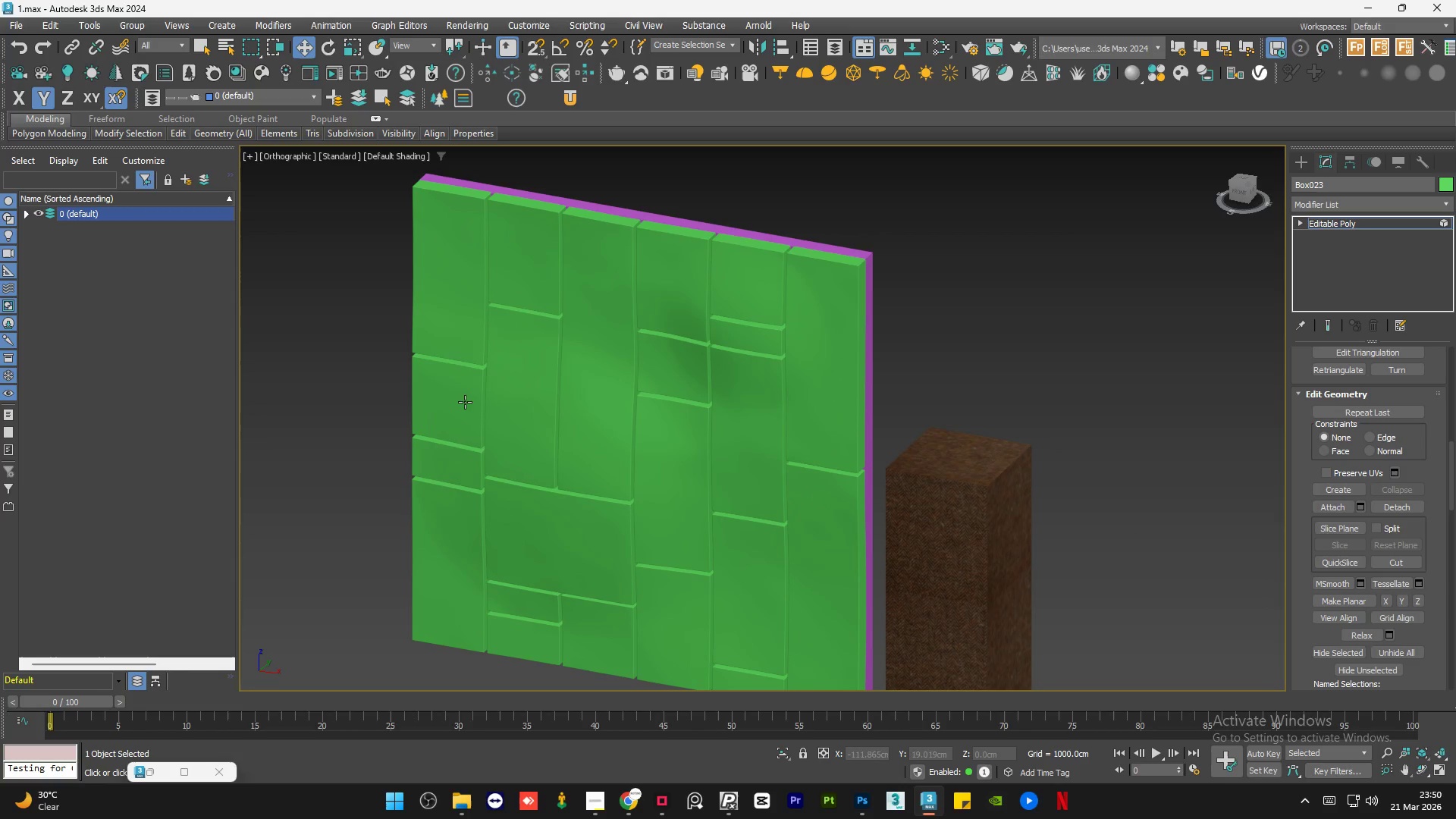 
left_click([463, 402])
 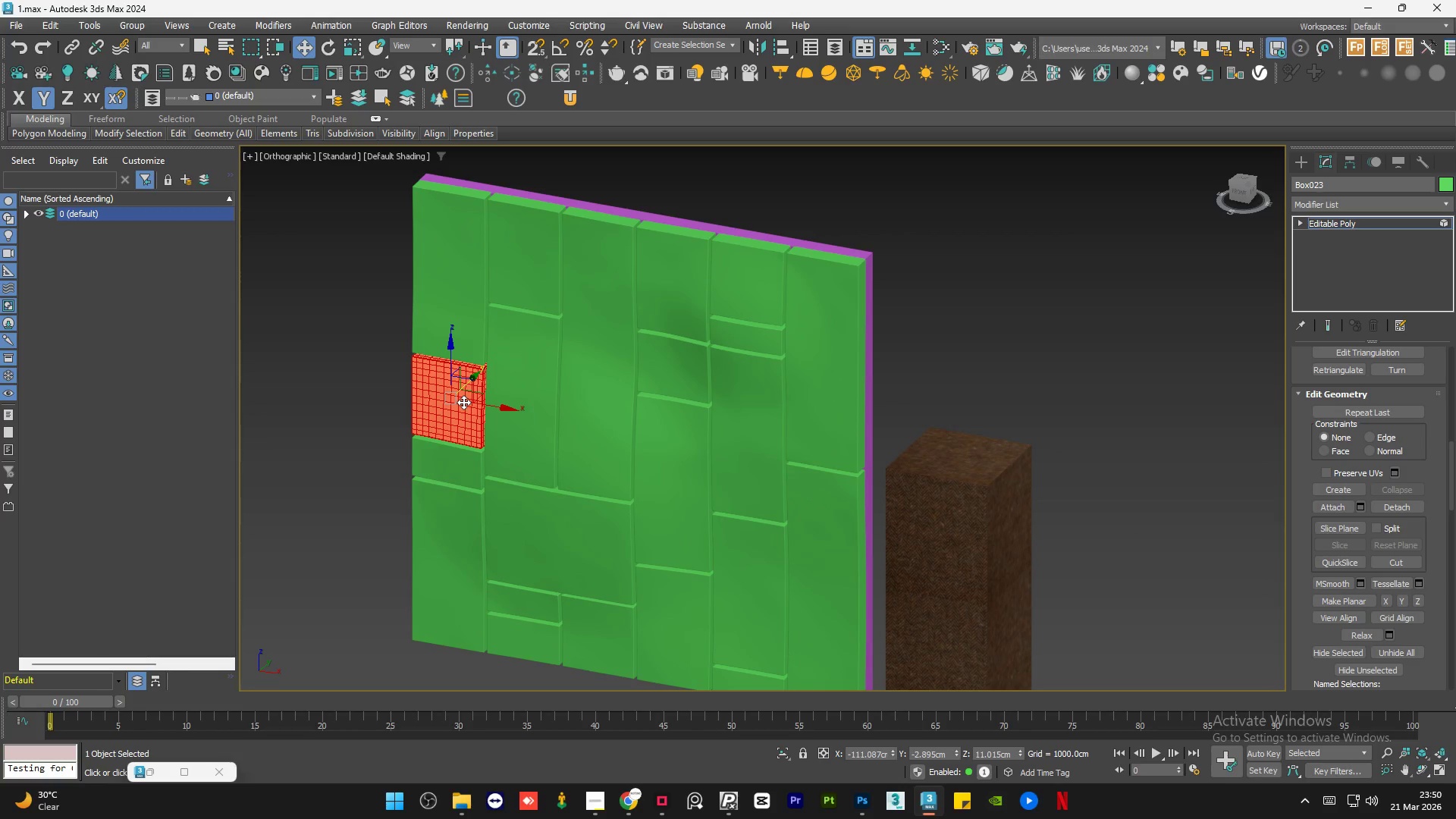 
key(Delete)
 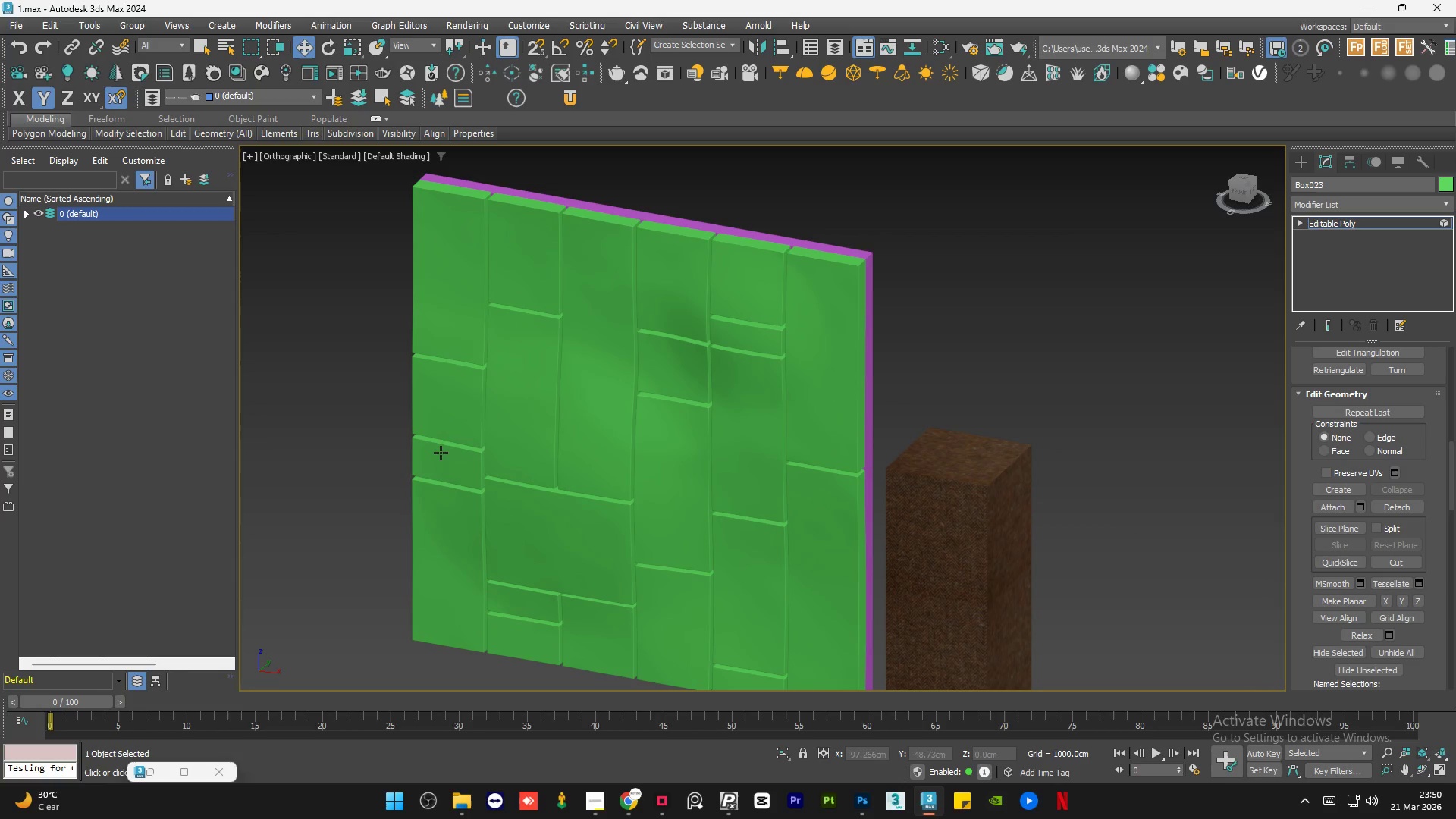 
left_click([441, 453])
 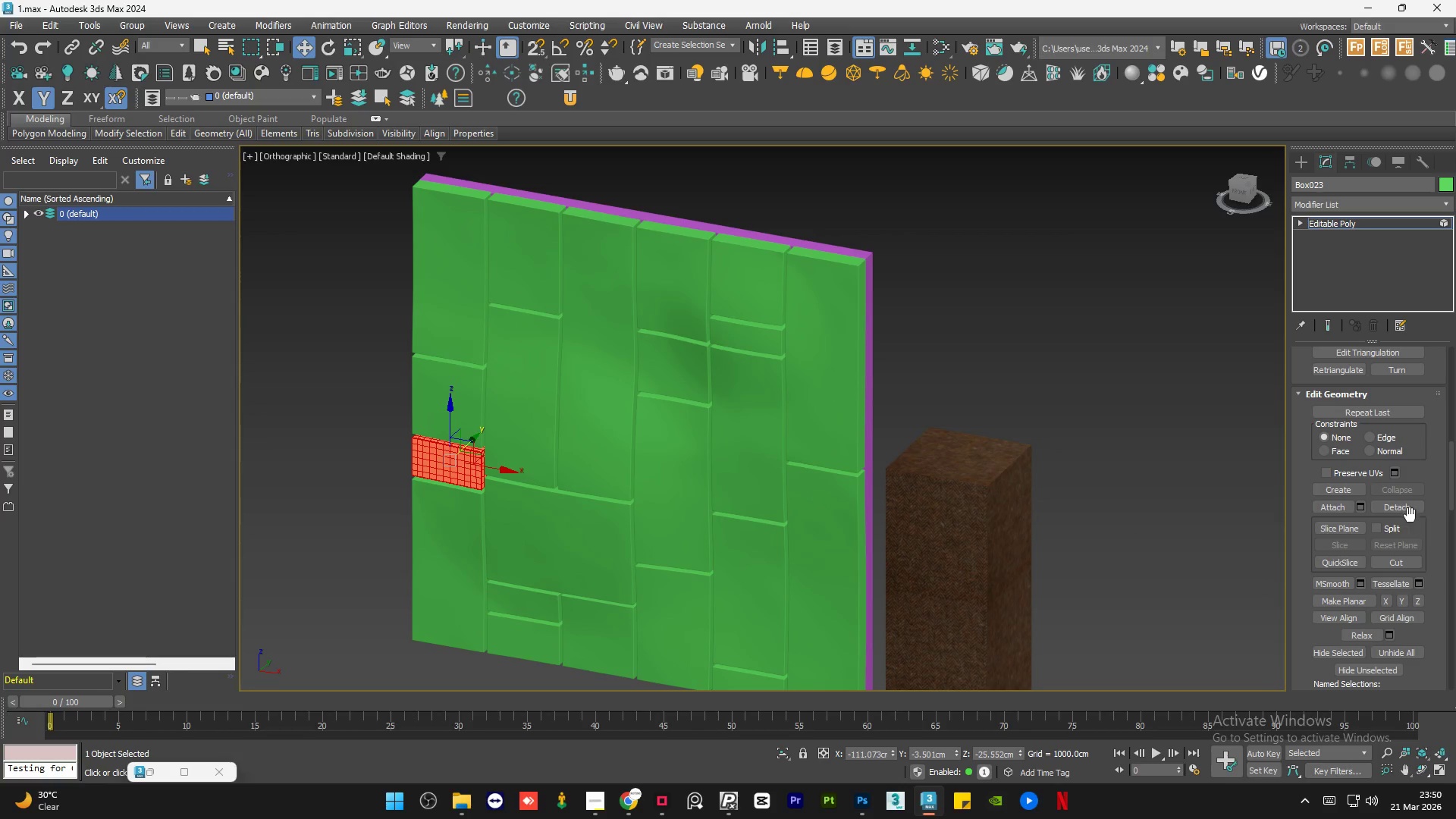 
left_click([1398, 504])
 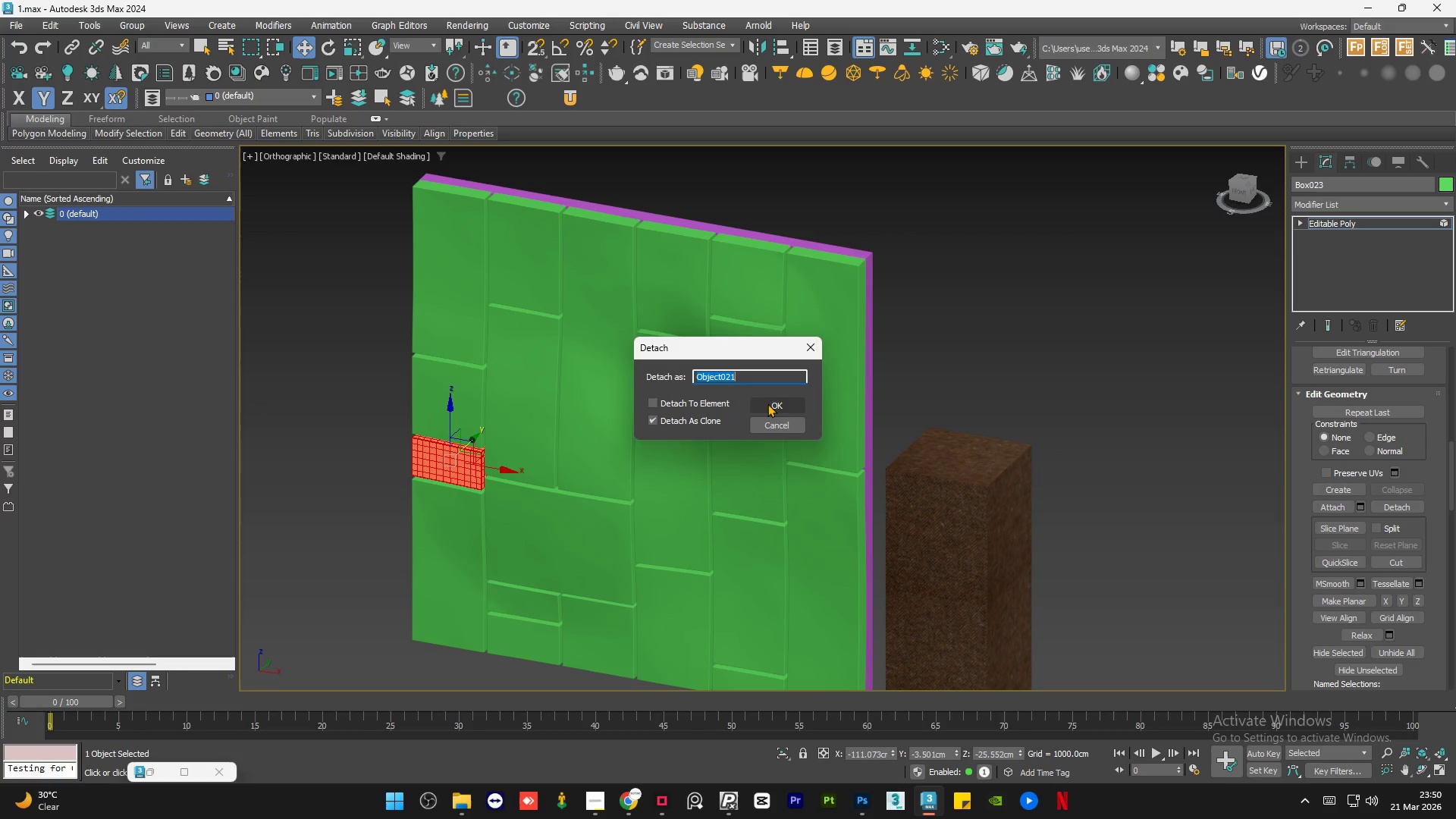 
left_click([767, 403])
 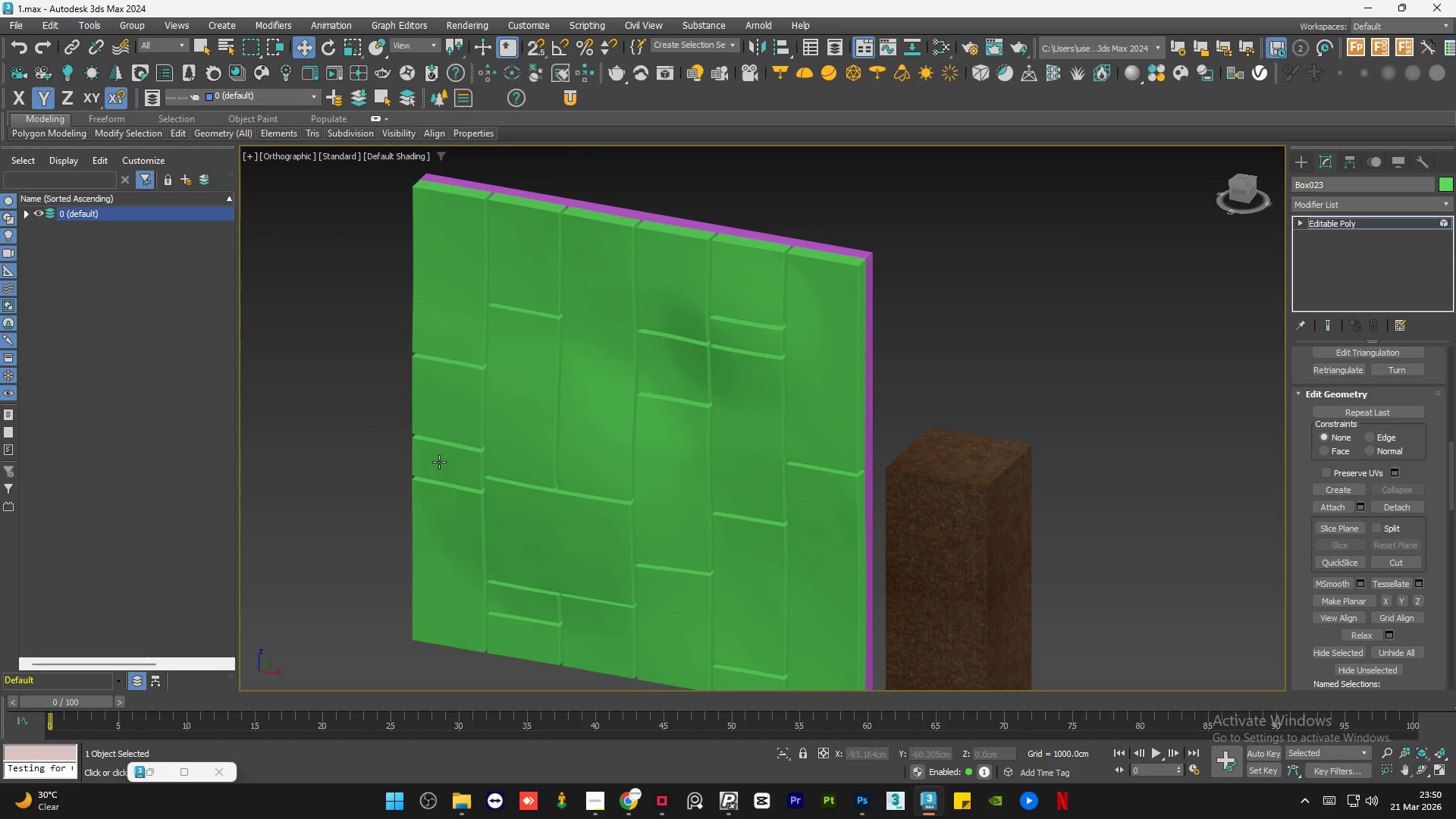 
left_click([438, 462])
 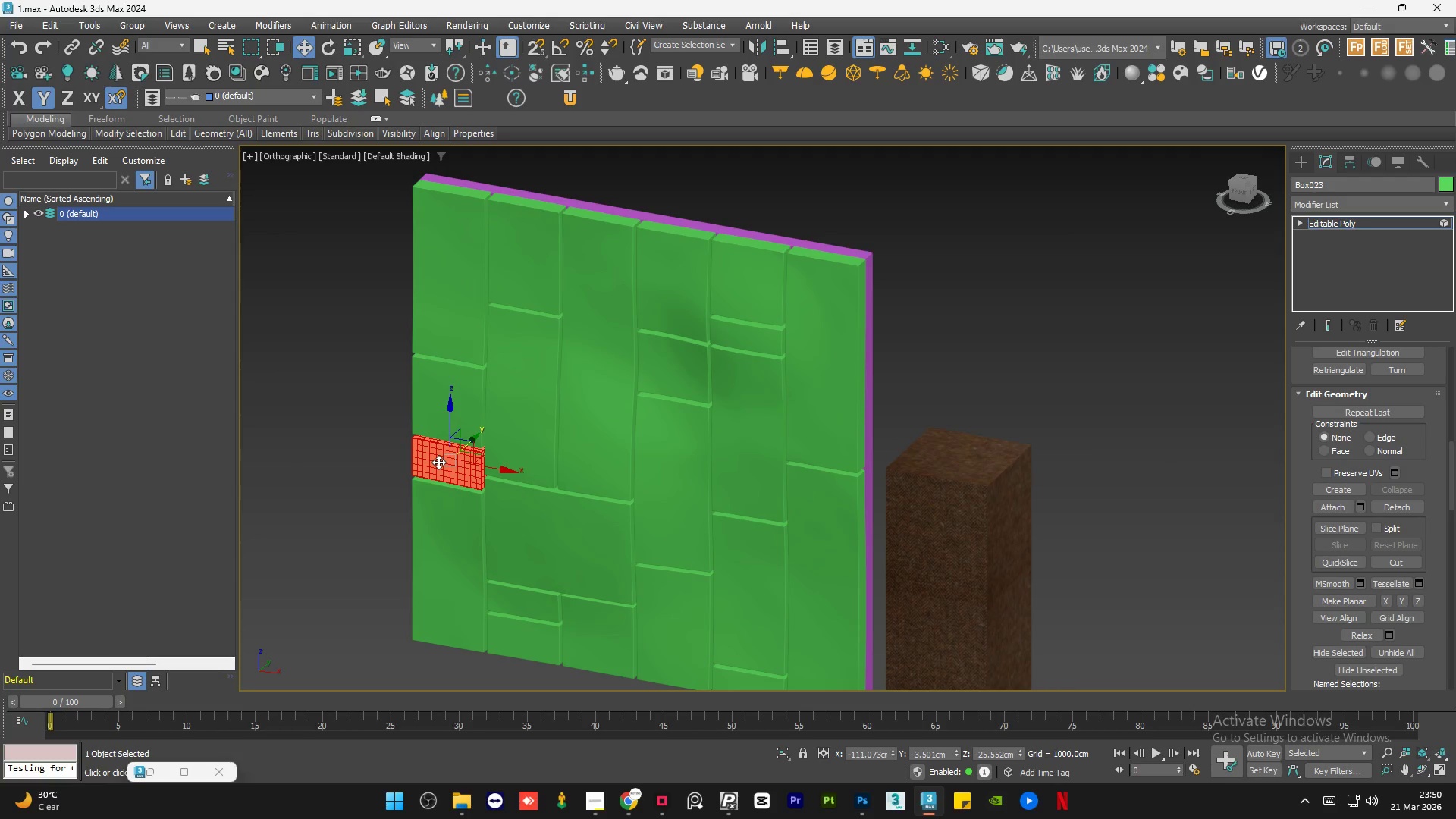 
key(Delete)
 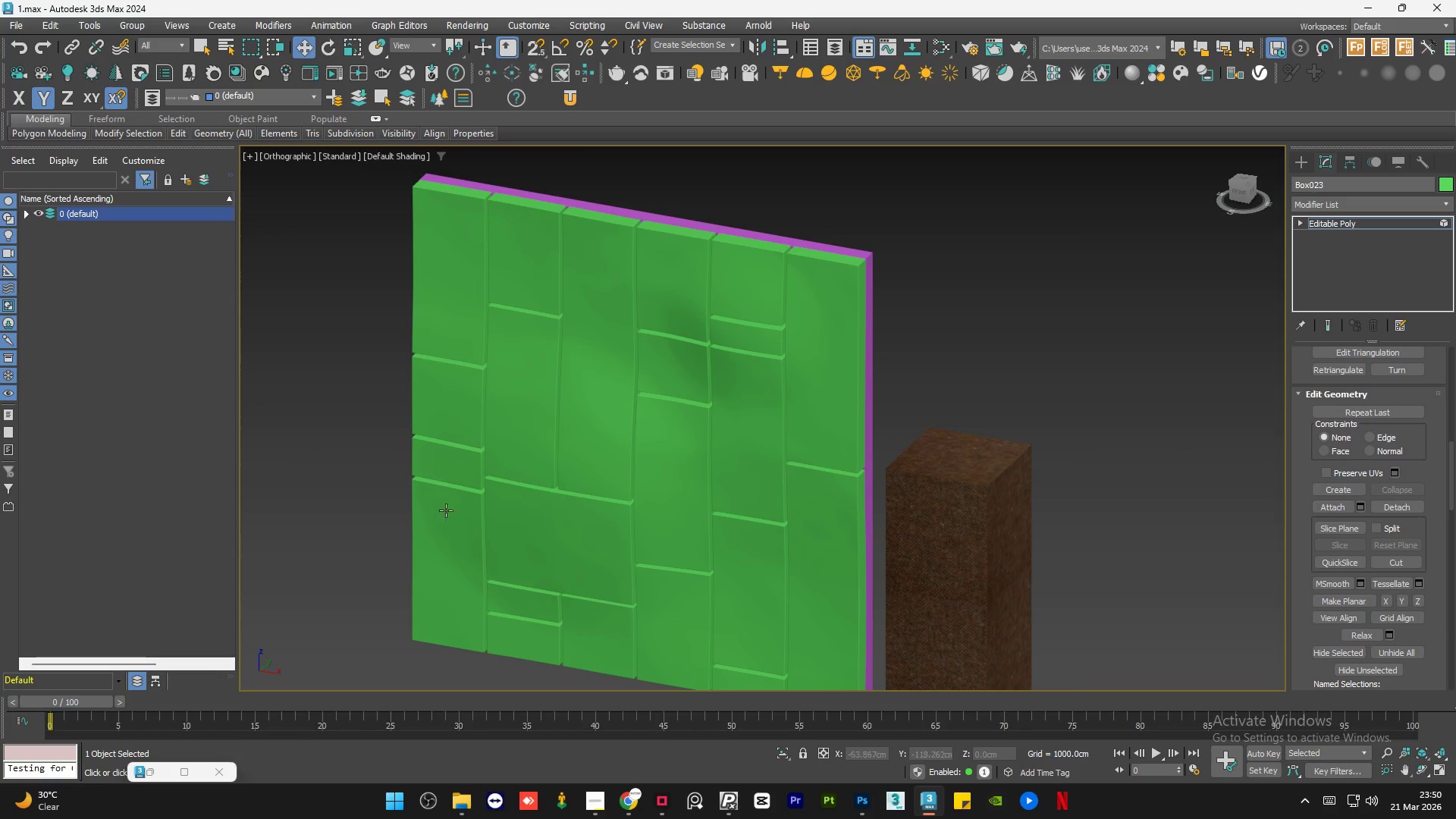 
left_click([447, 538])
 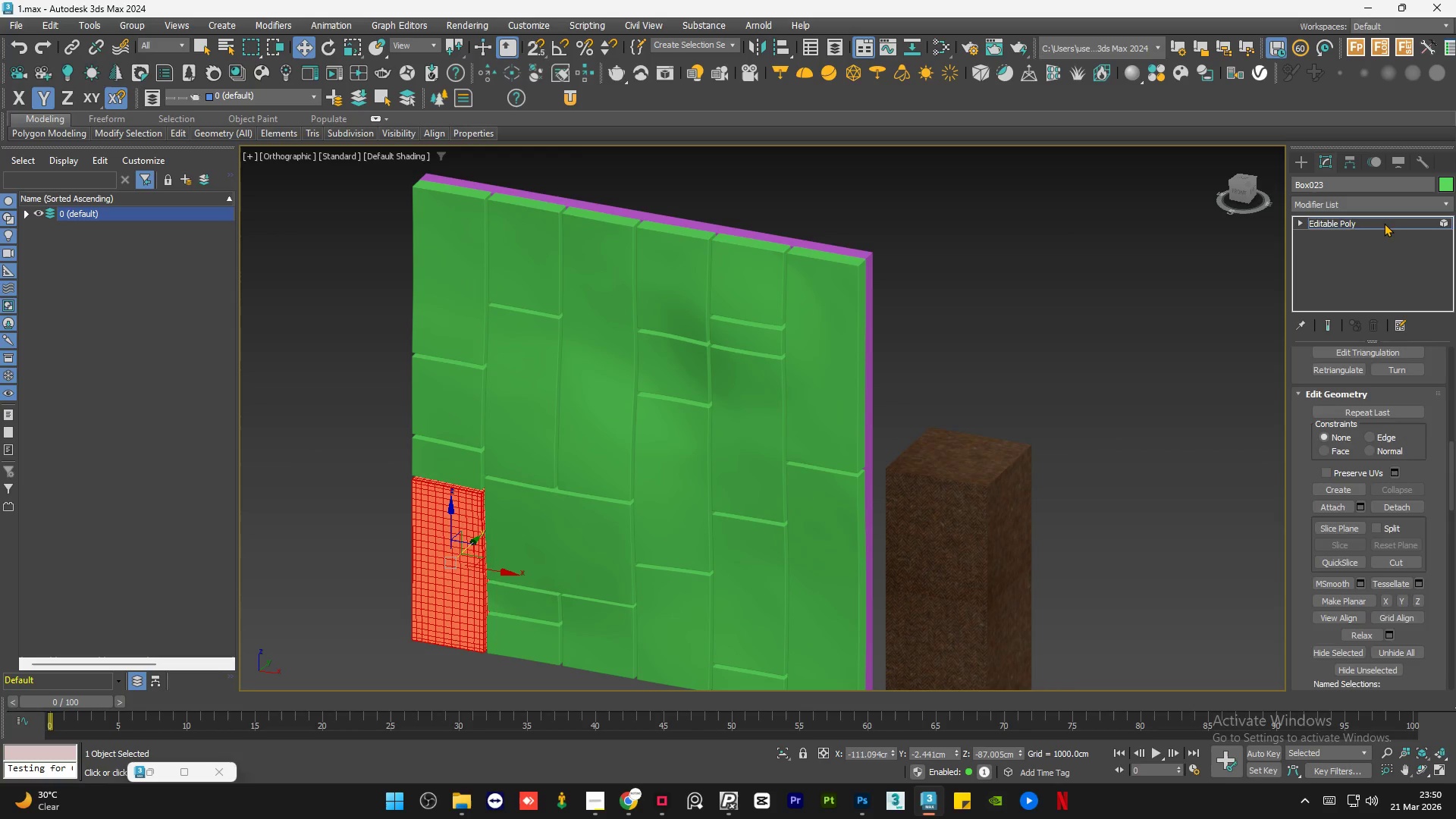 
double_click([1166, 241])
 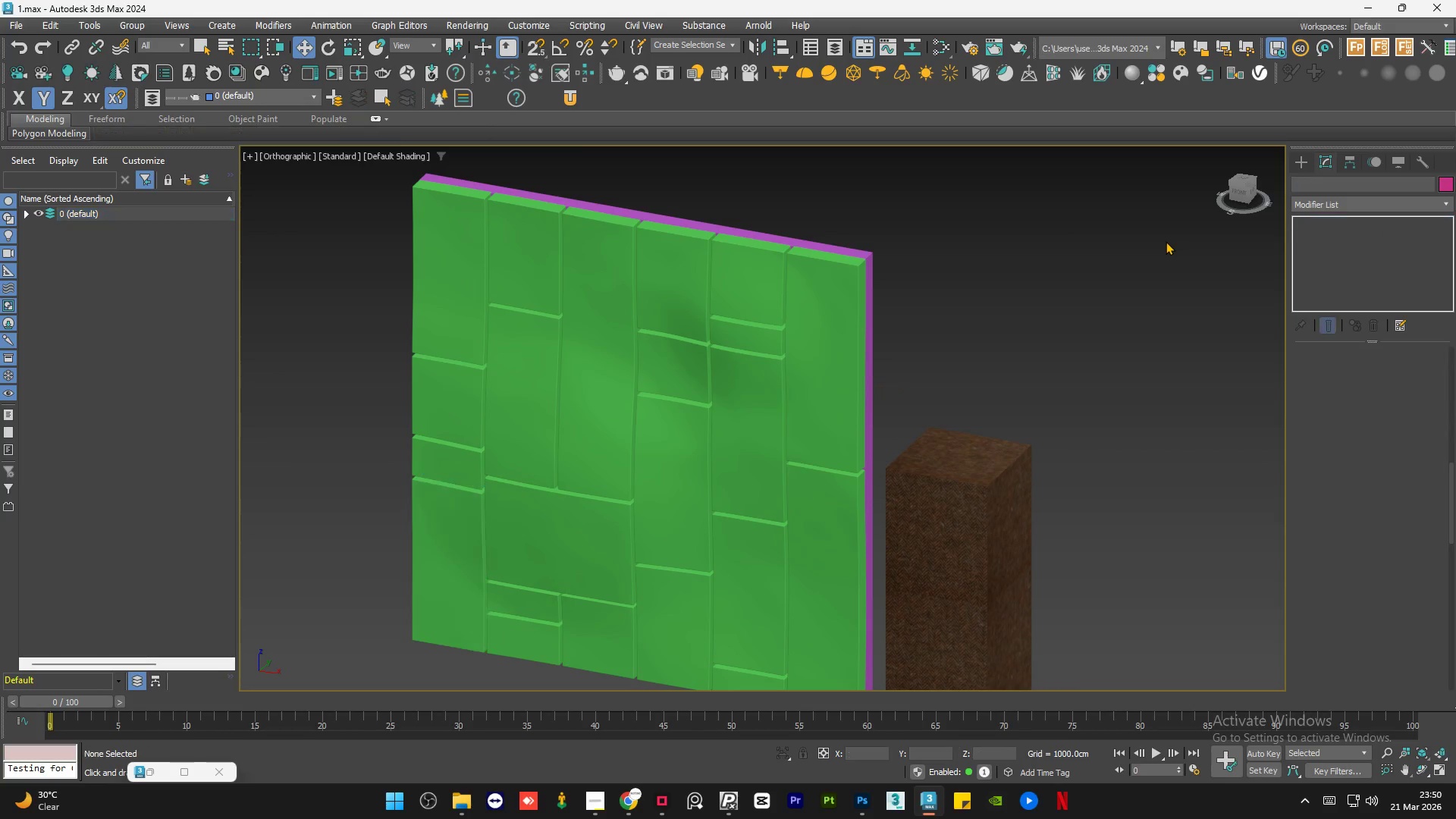 
triple_click([1166, 241])
 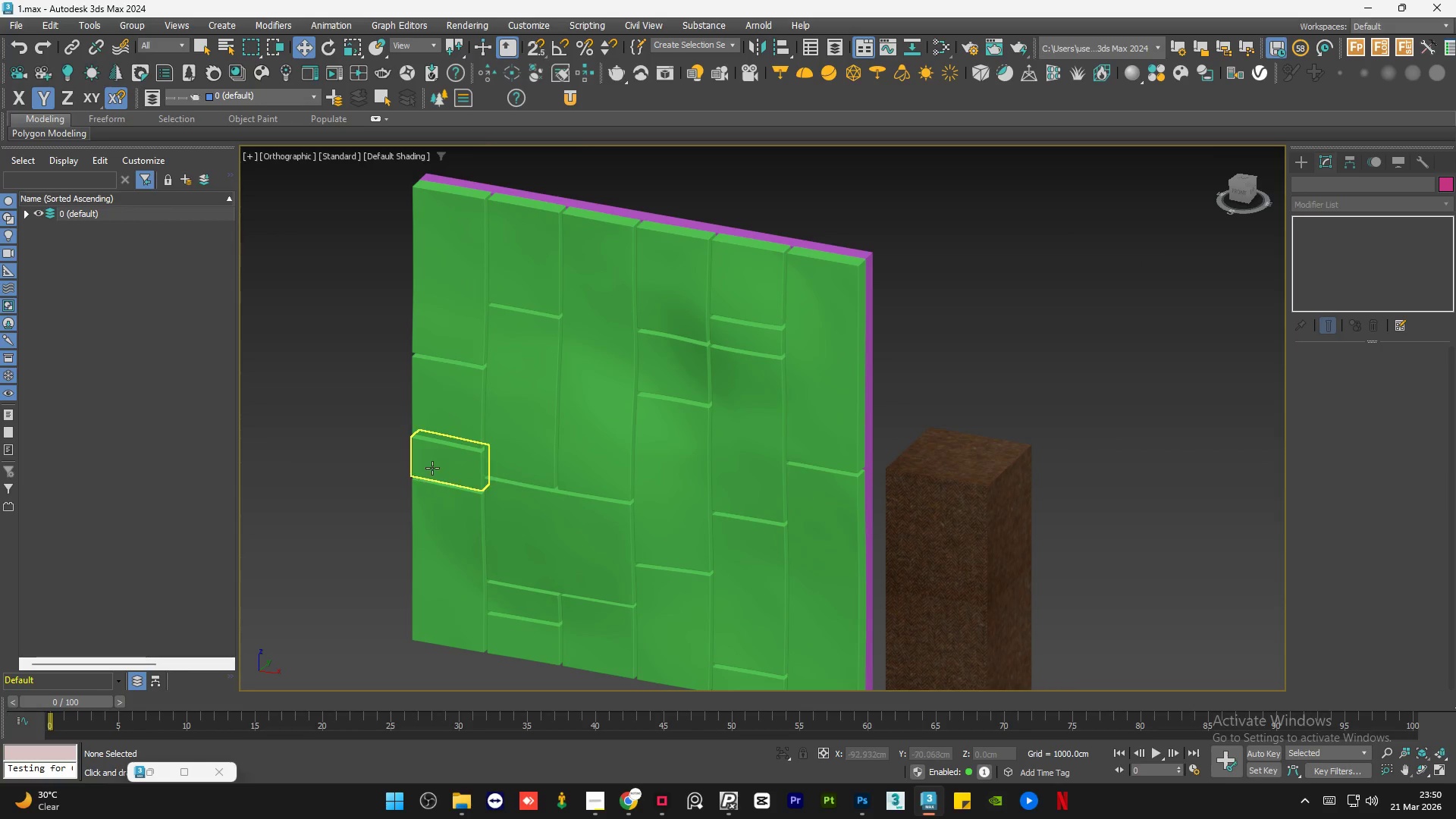 
double_click([443, 531])
 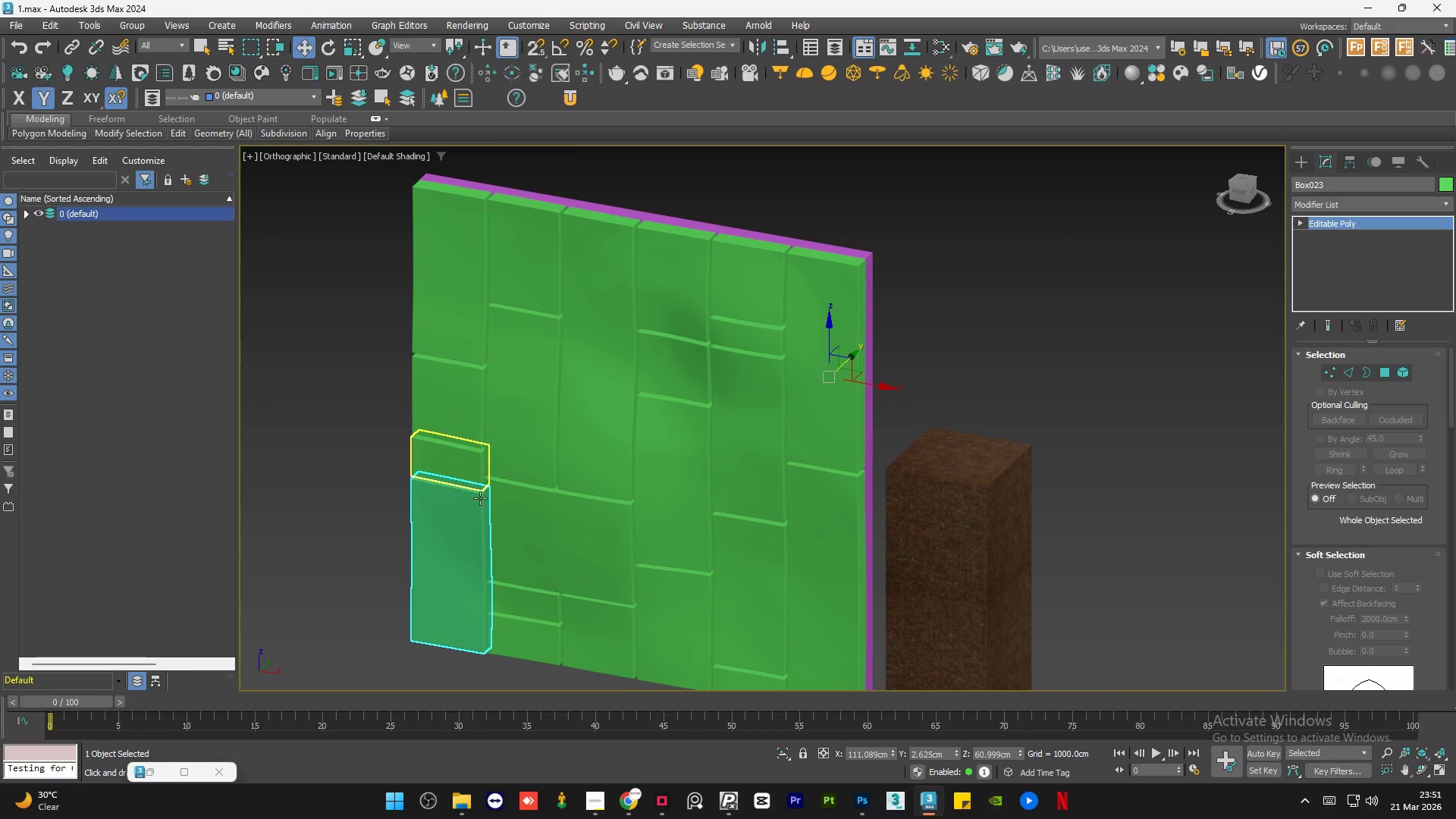 
left_click([494, 538])
 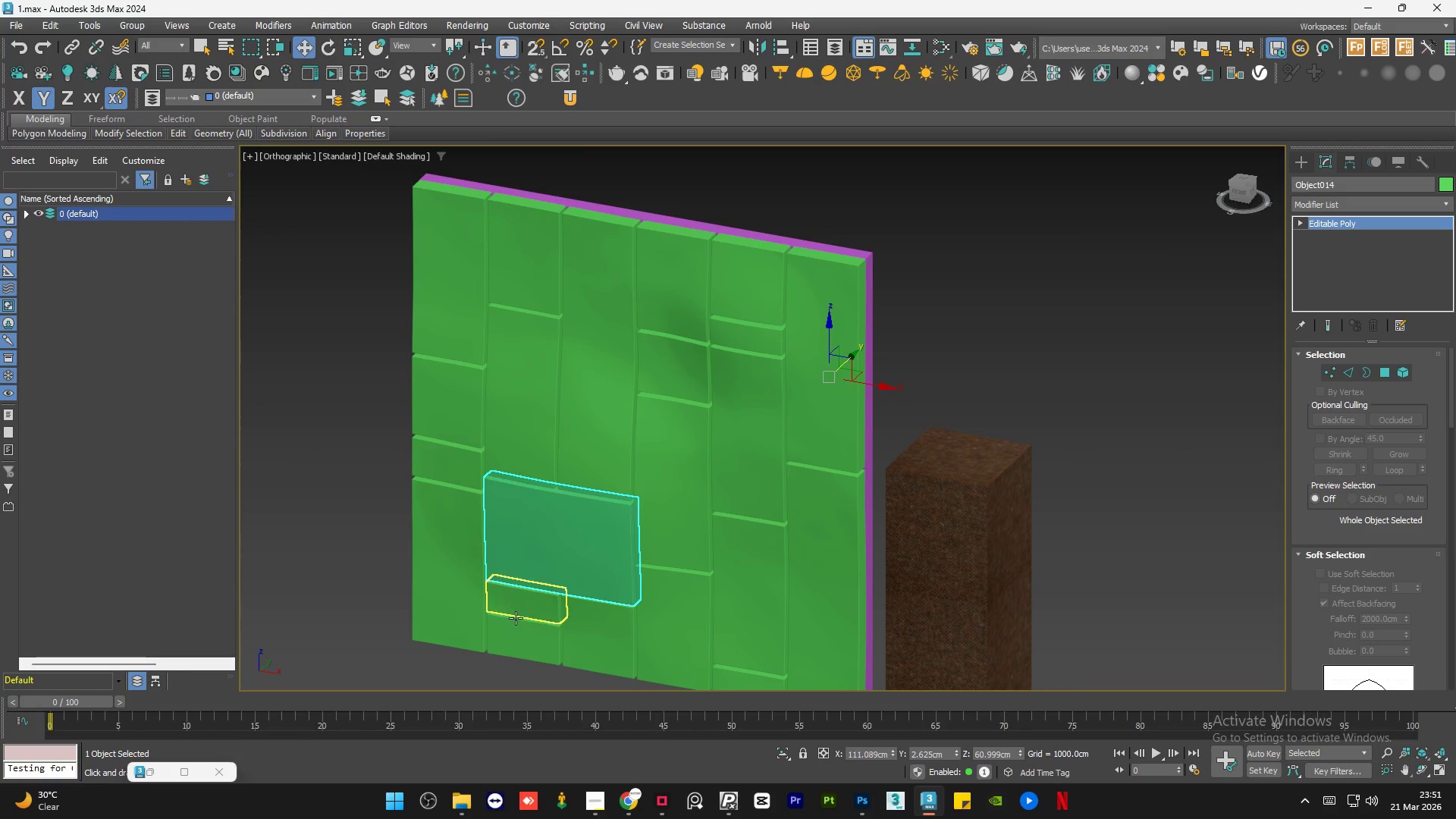 
left_click([516, 620])
 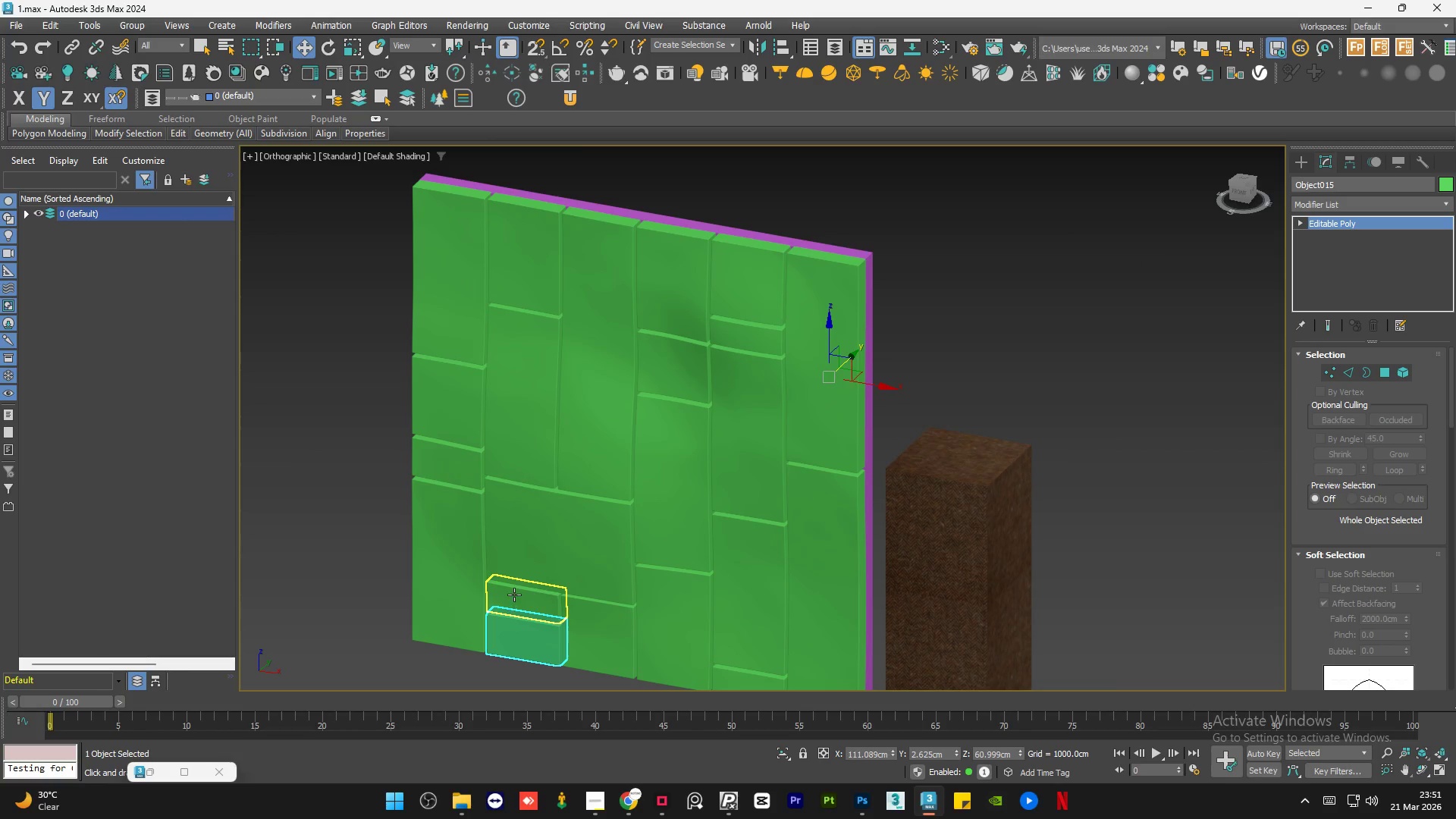 
left_click([514, 595])
 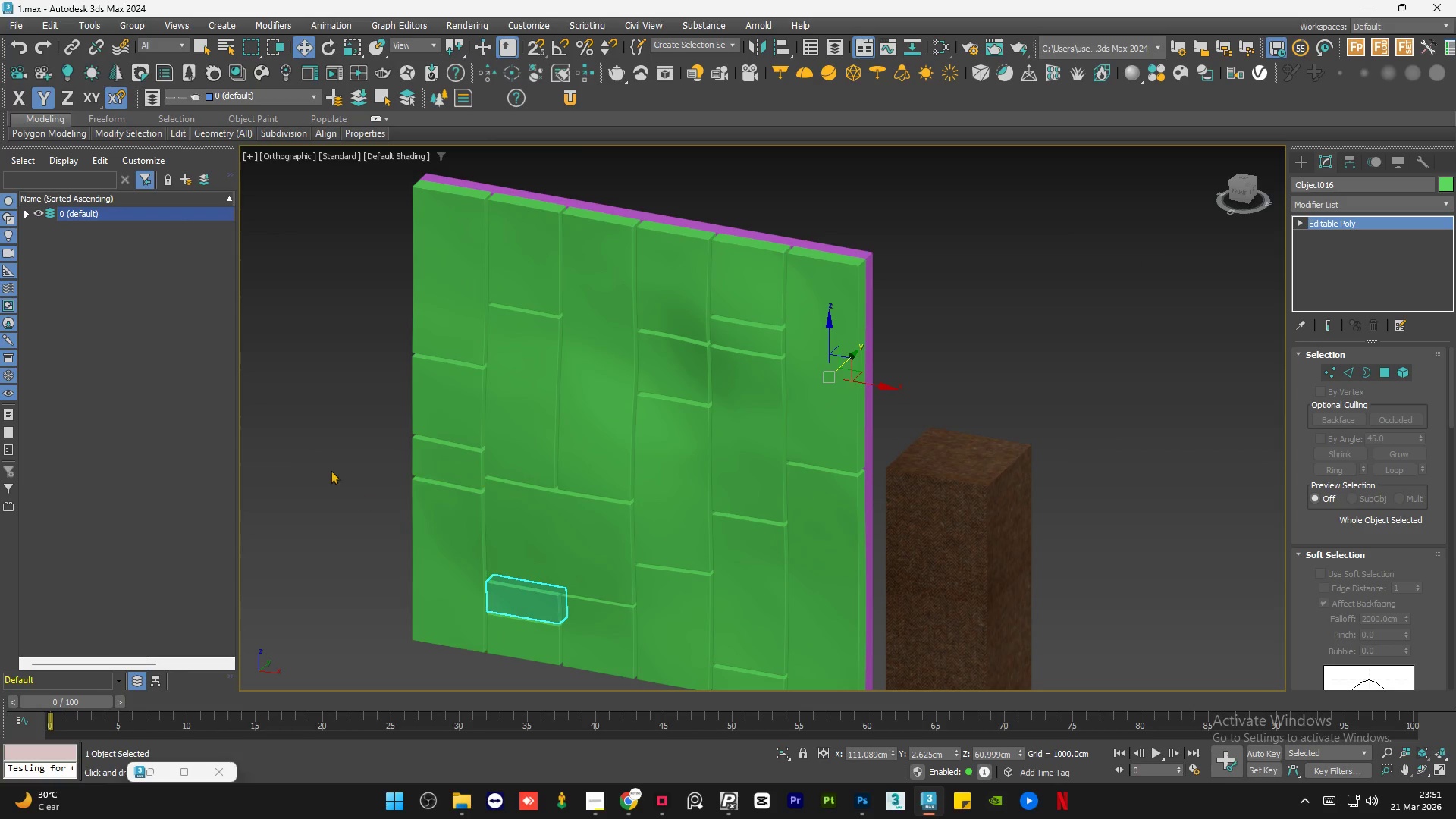 
left_click([330, 469])
 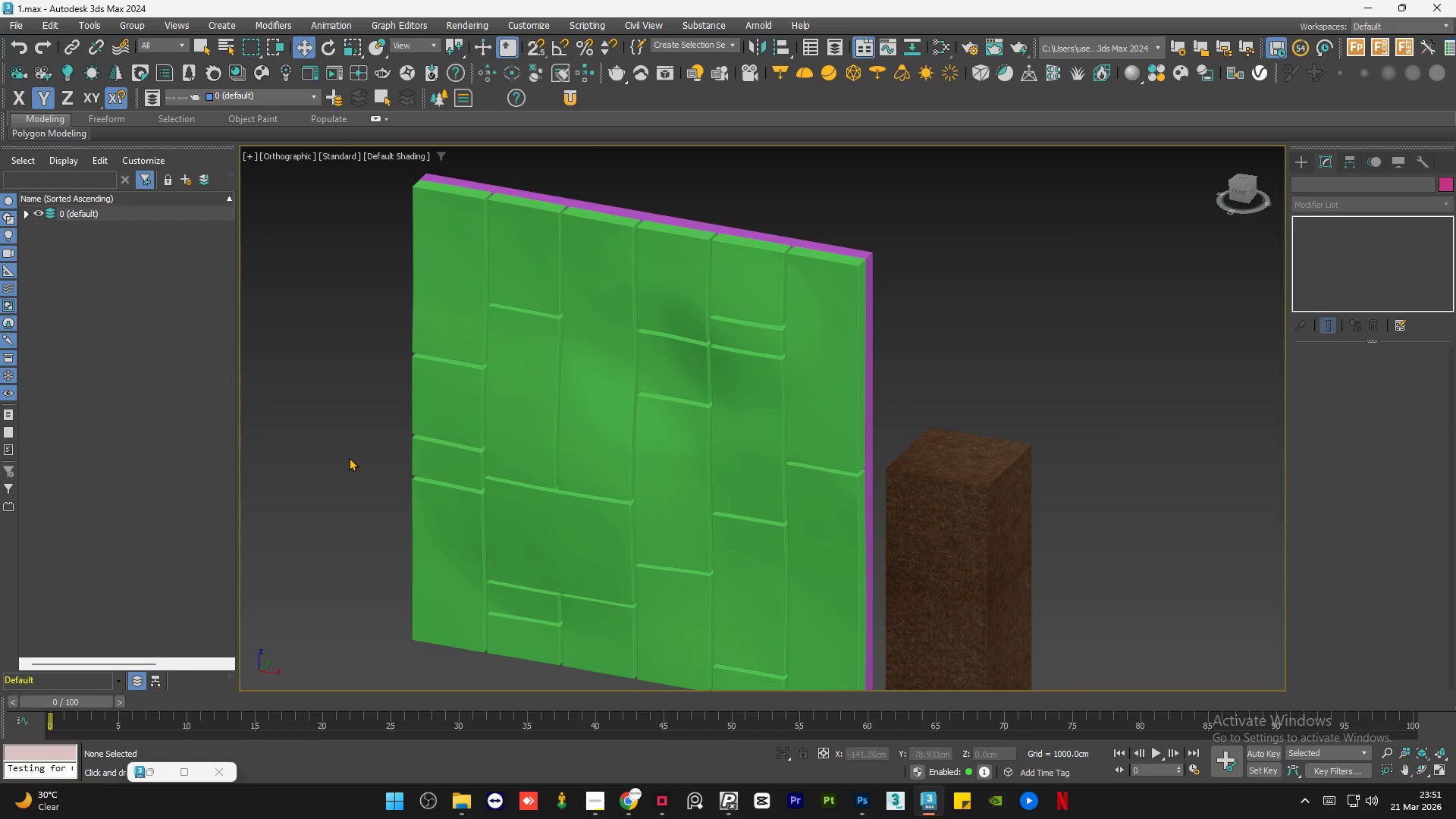 
left_click([353, 455])
 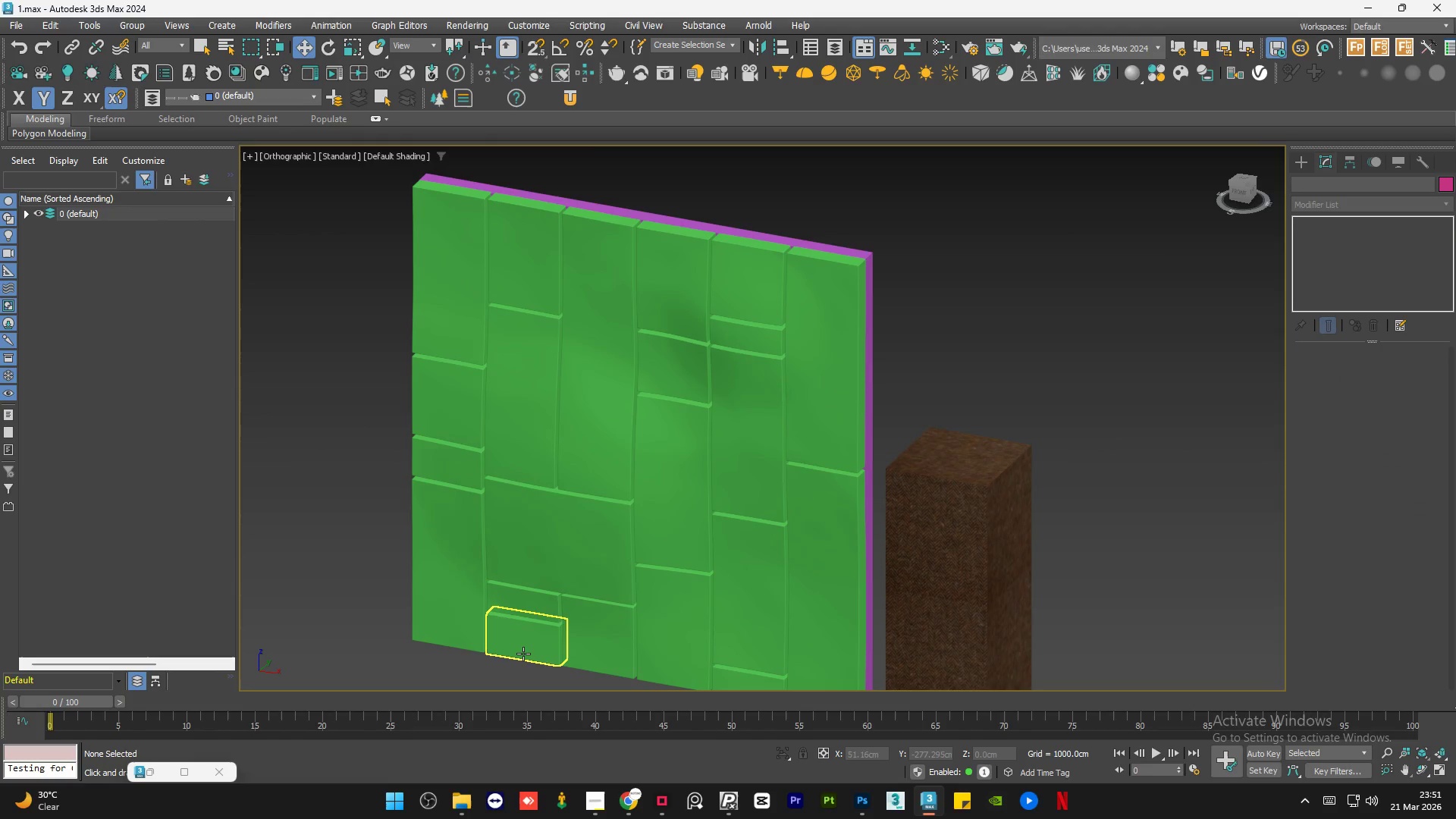 
left_click([523, 654])
 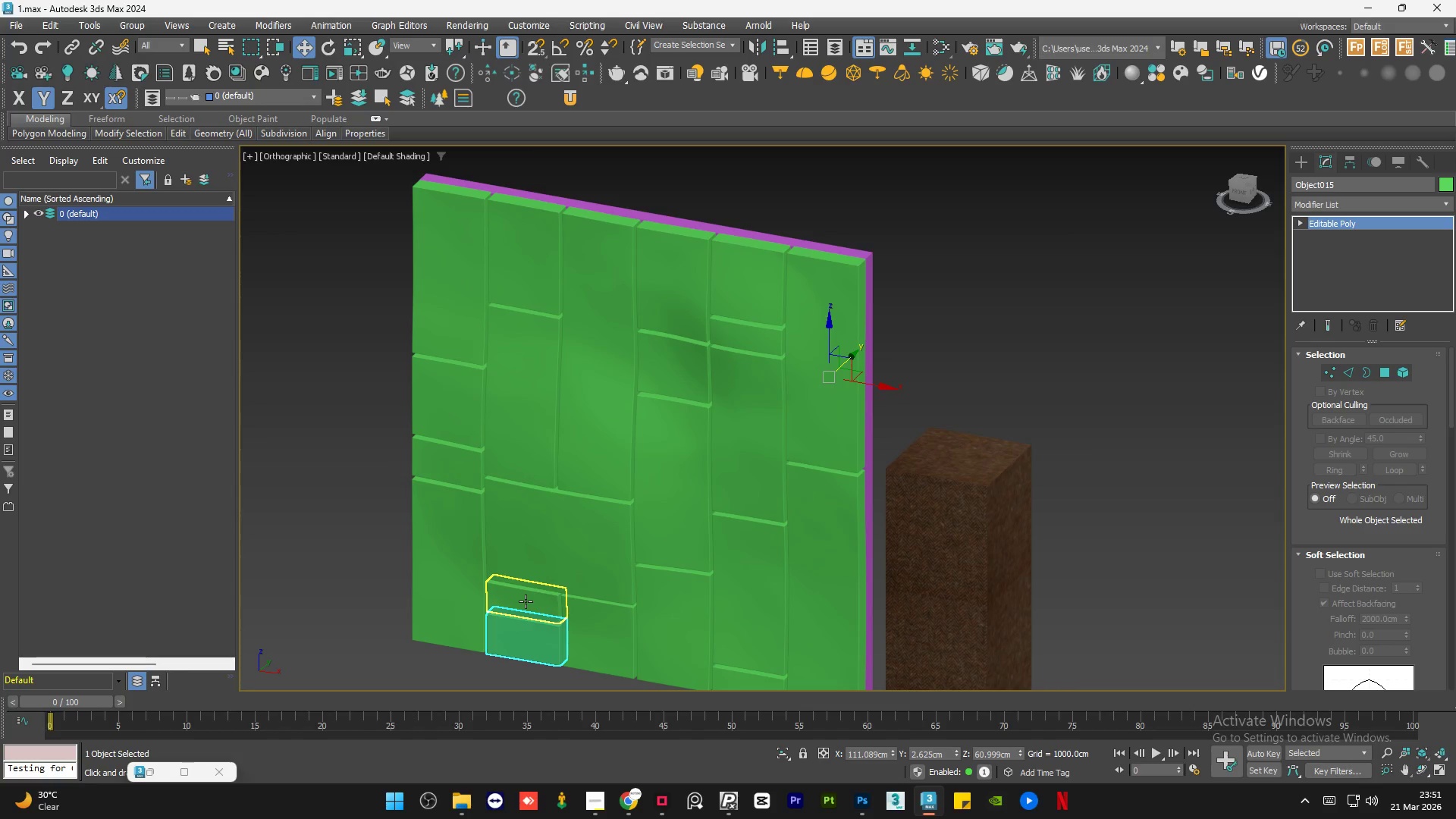 
left_click([526, 601])
 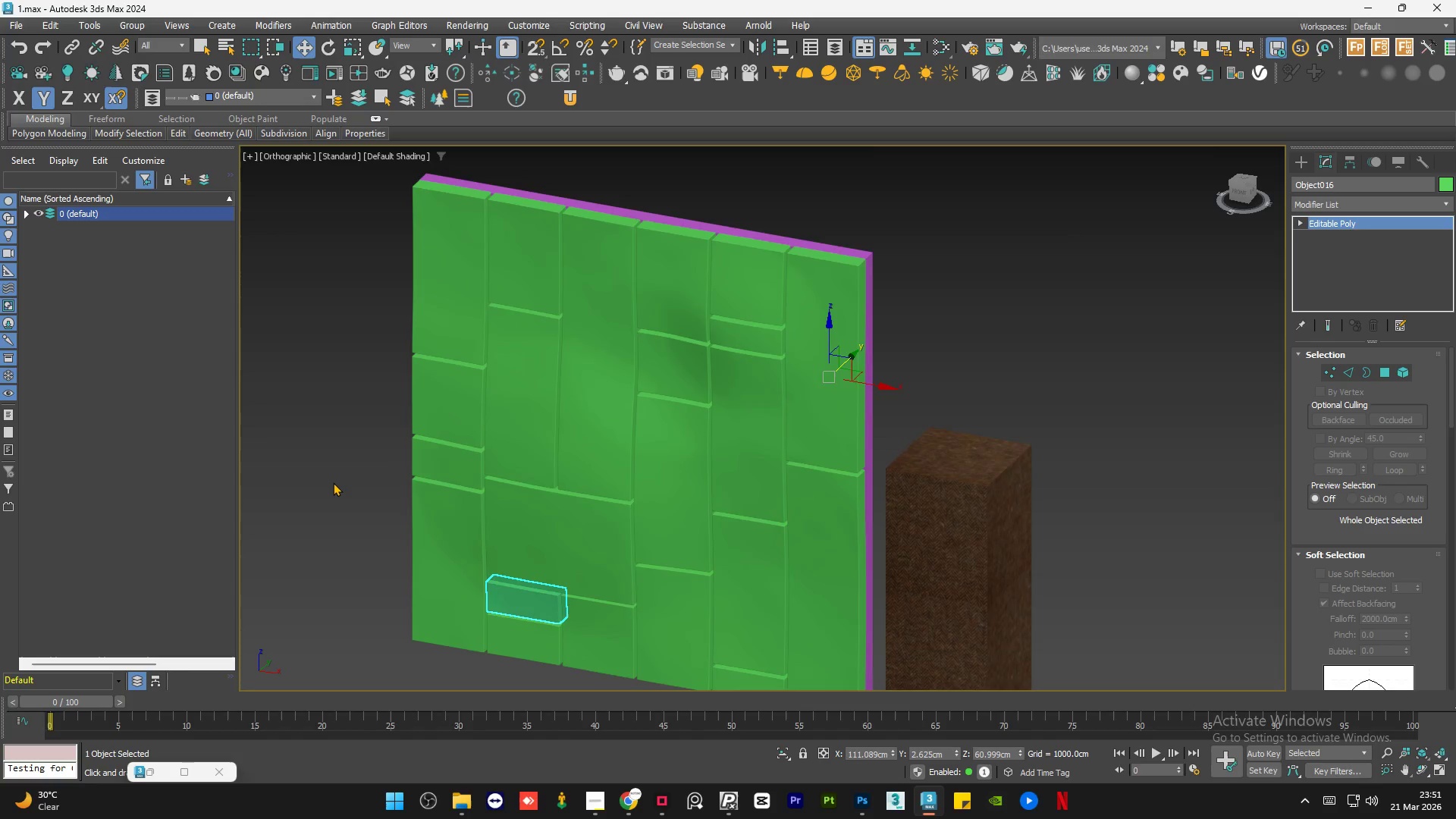 
scroll: coordinate [333, 482], scroll_direction: down, amount: 1.0
 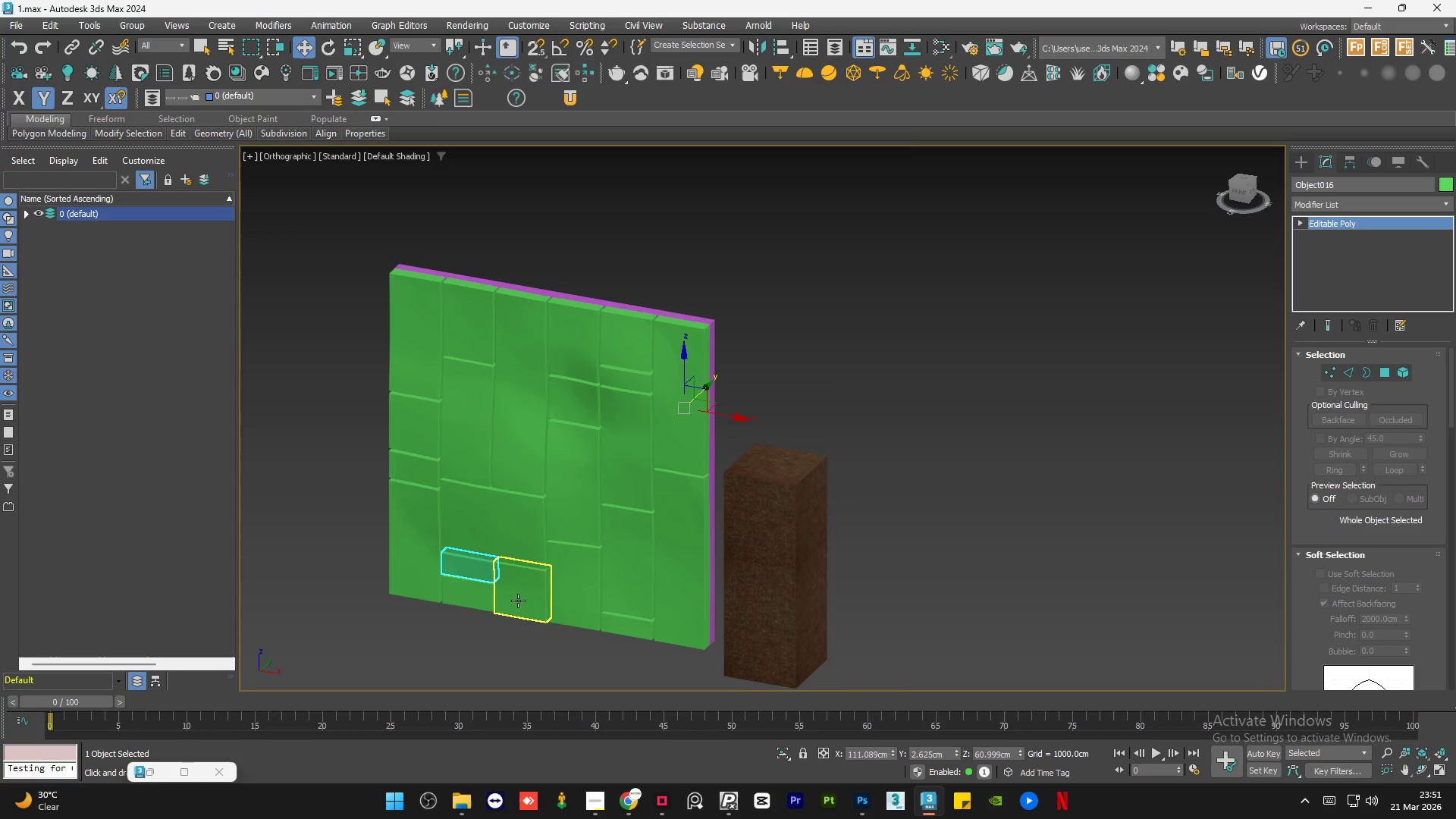 
left_click([518, 601])
 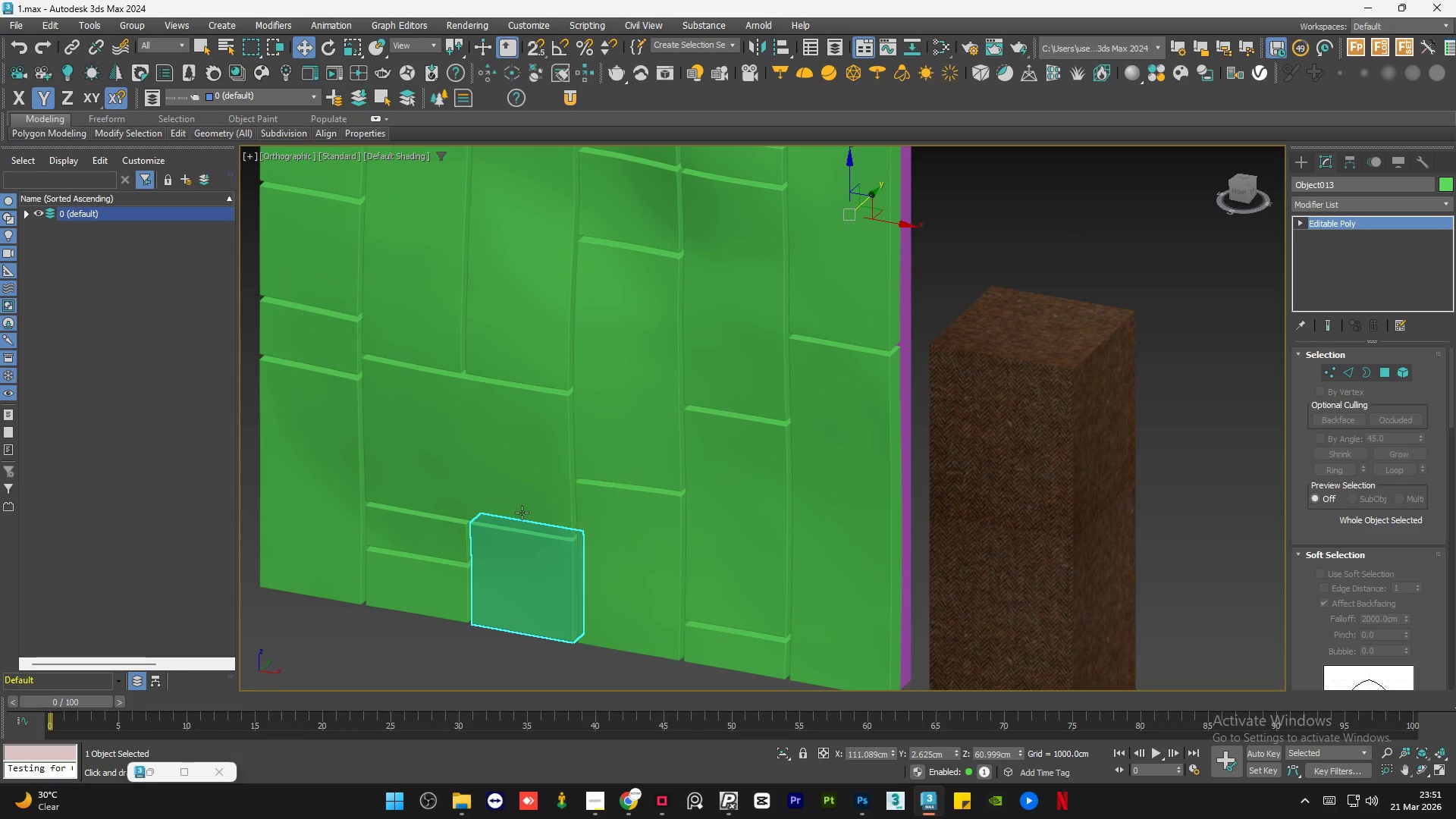 
scroll: coordinate [518, 601], scroll_direction: up, amount: 2.0
 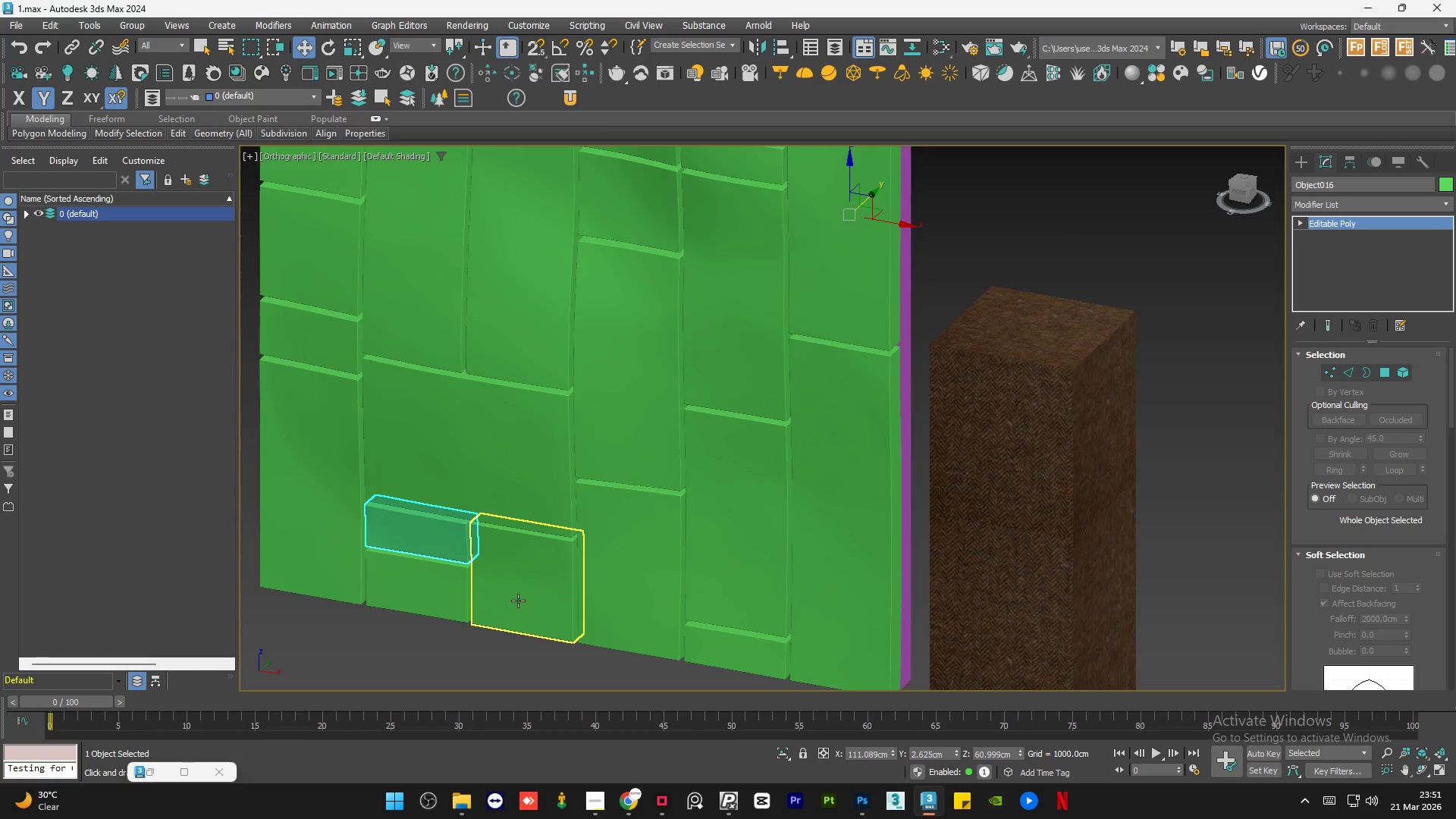 
left_click([491, 490])
 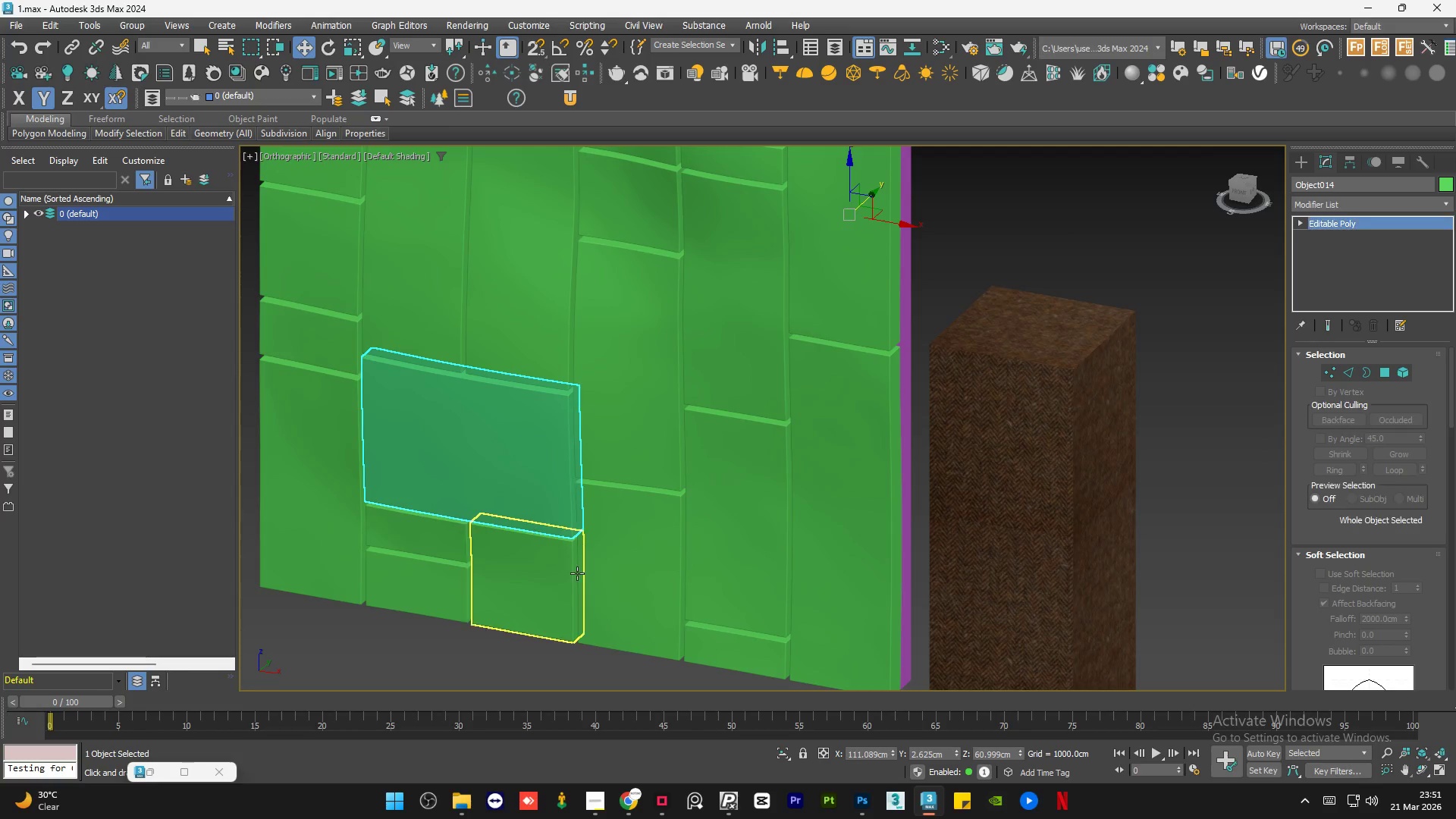 
scroll: coordinate [577, 573], scroll_direction: down, amount: 1.0
 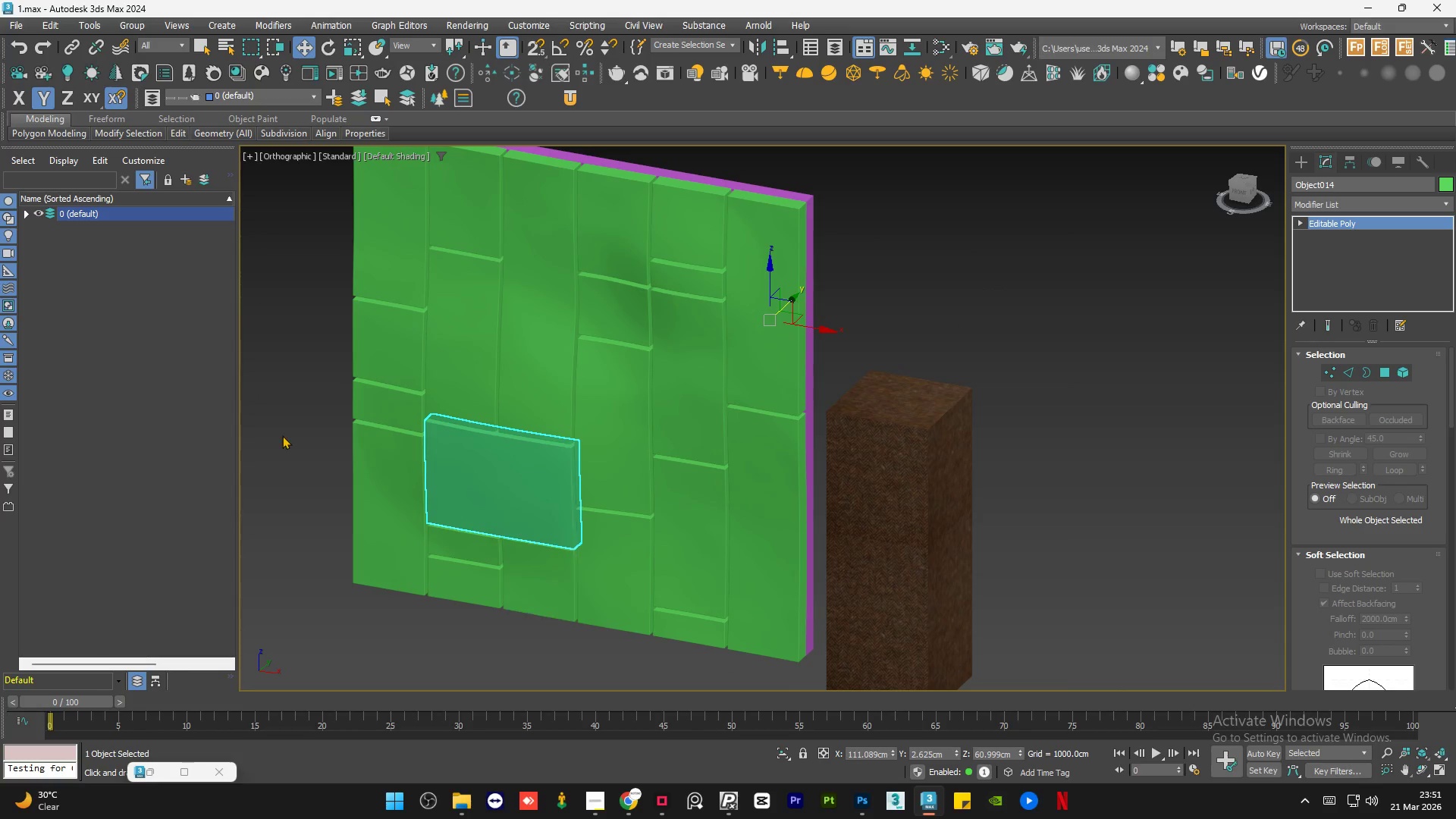 
left_click([282, 435])
 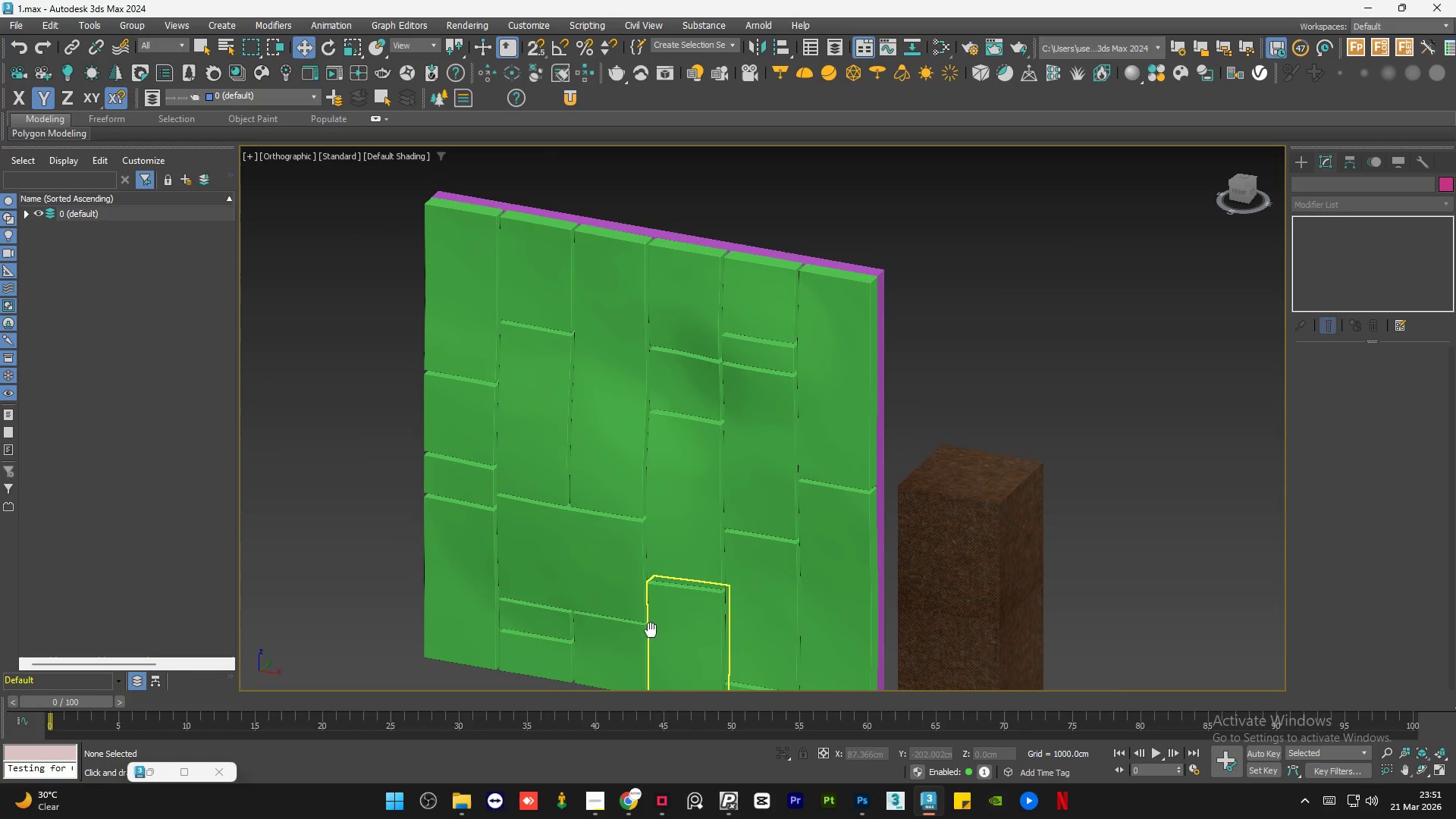 
left_click([625, 408])
 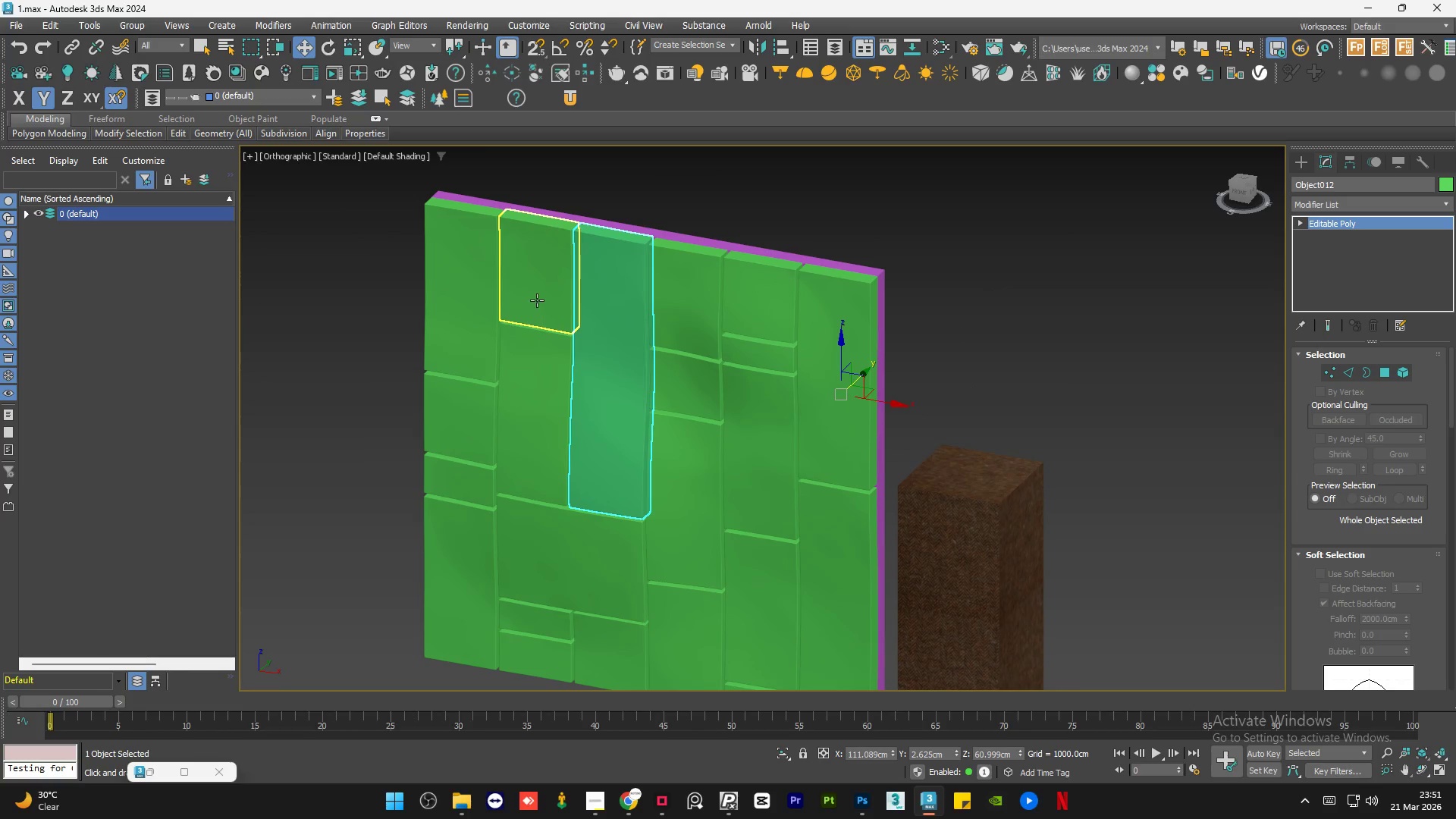 
left_click([537, 300])
 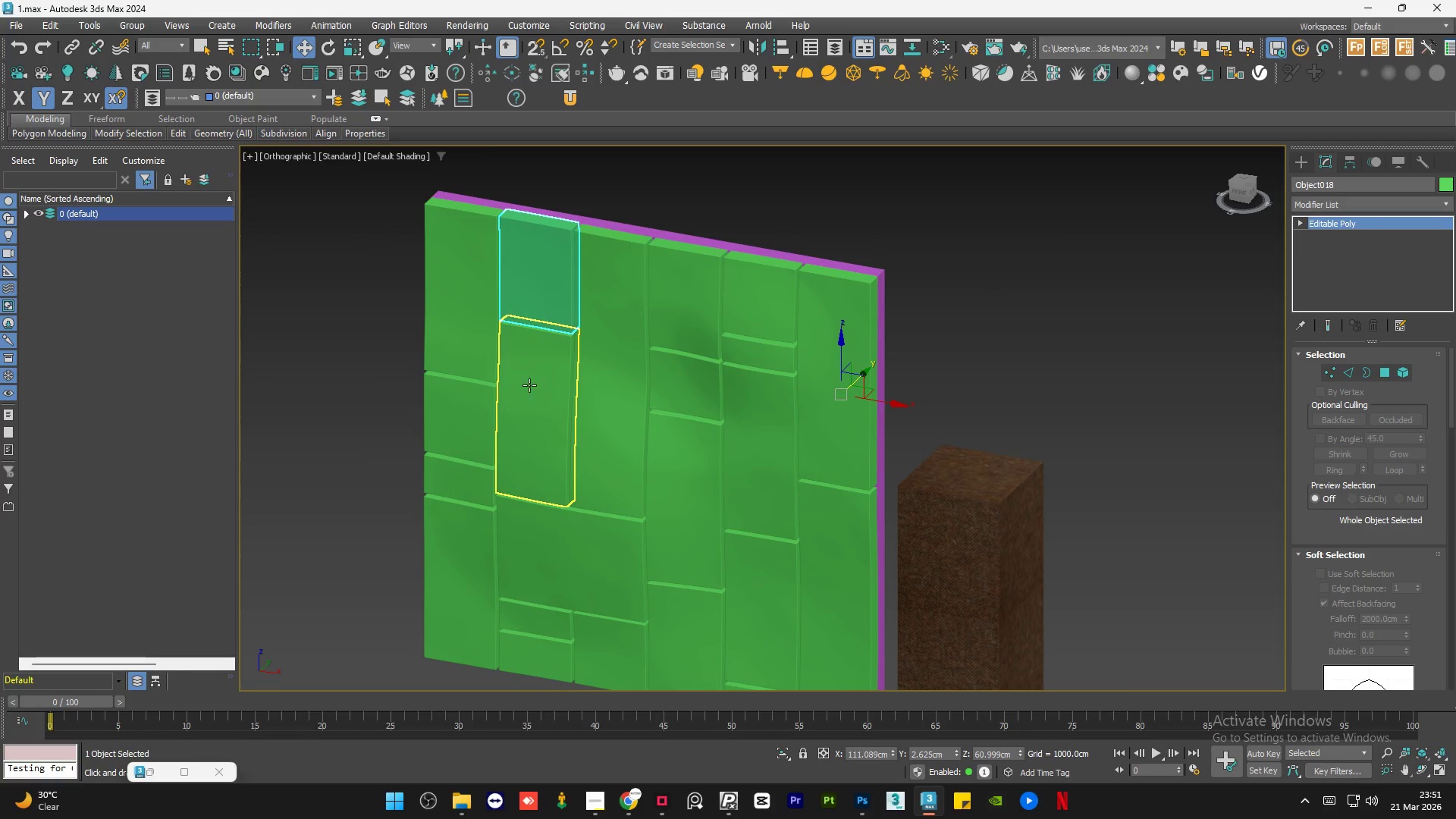 
left_click([529, 389])
 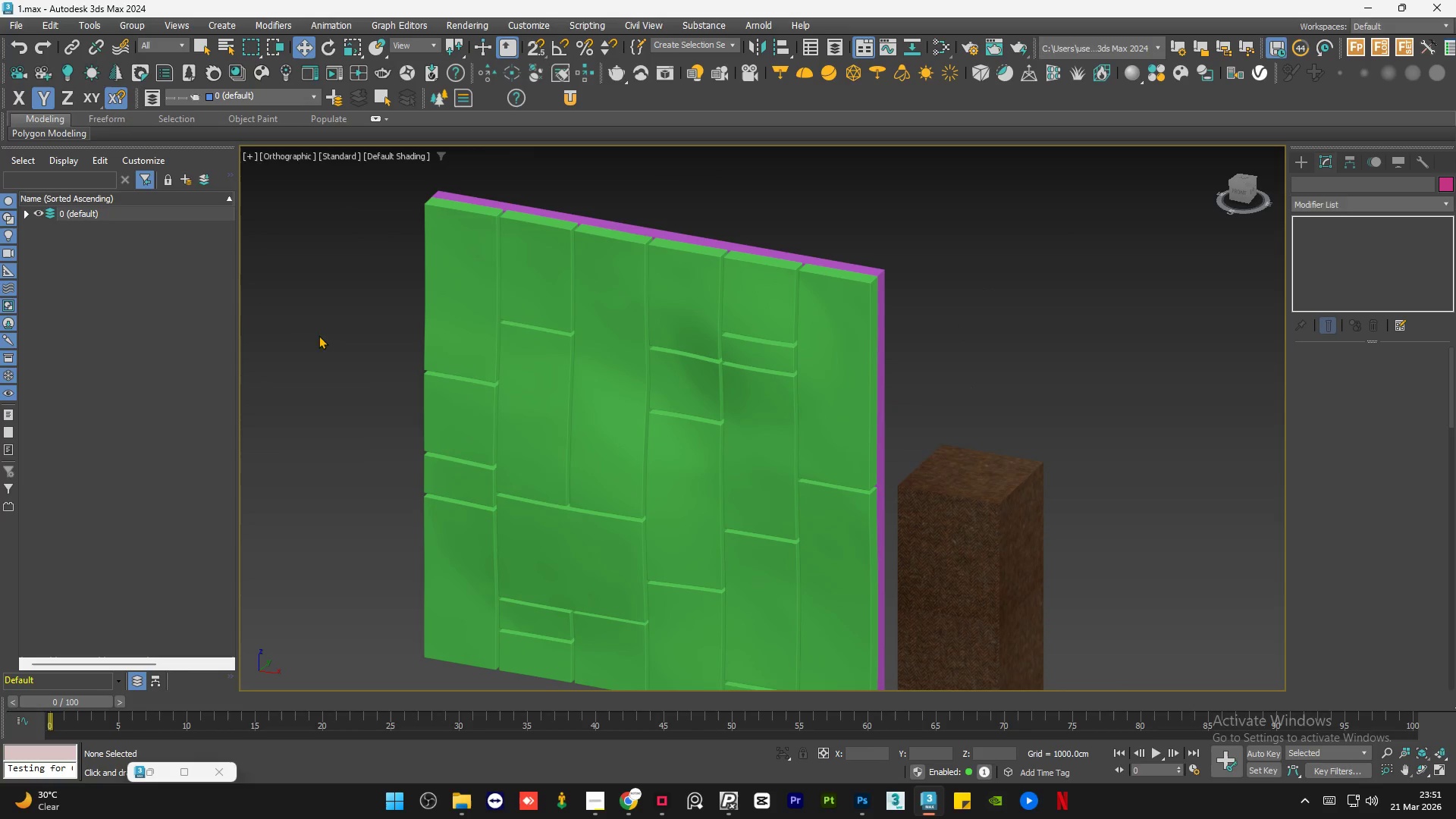 
double_click([475, 351])
 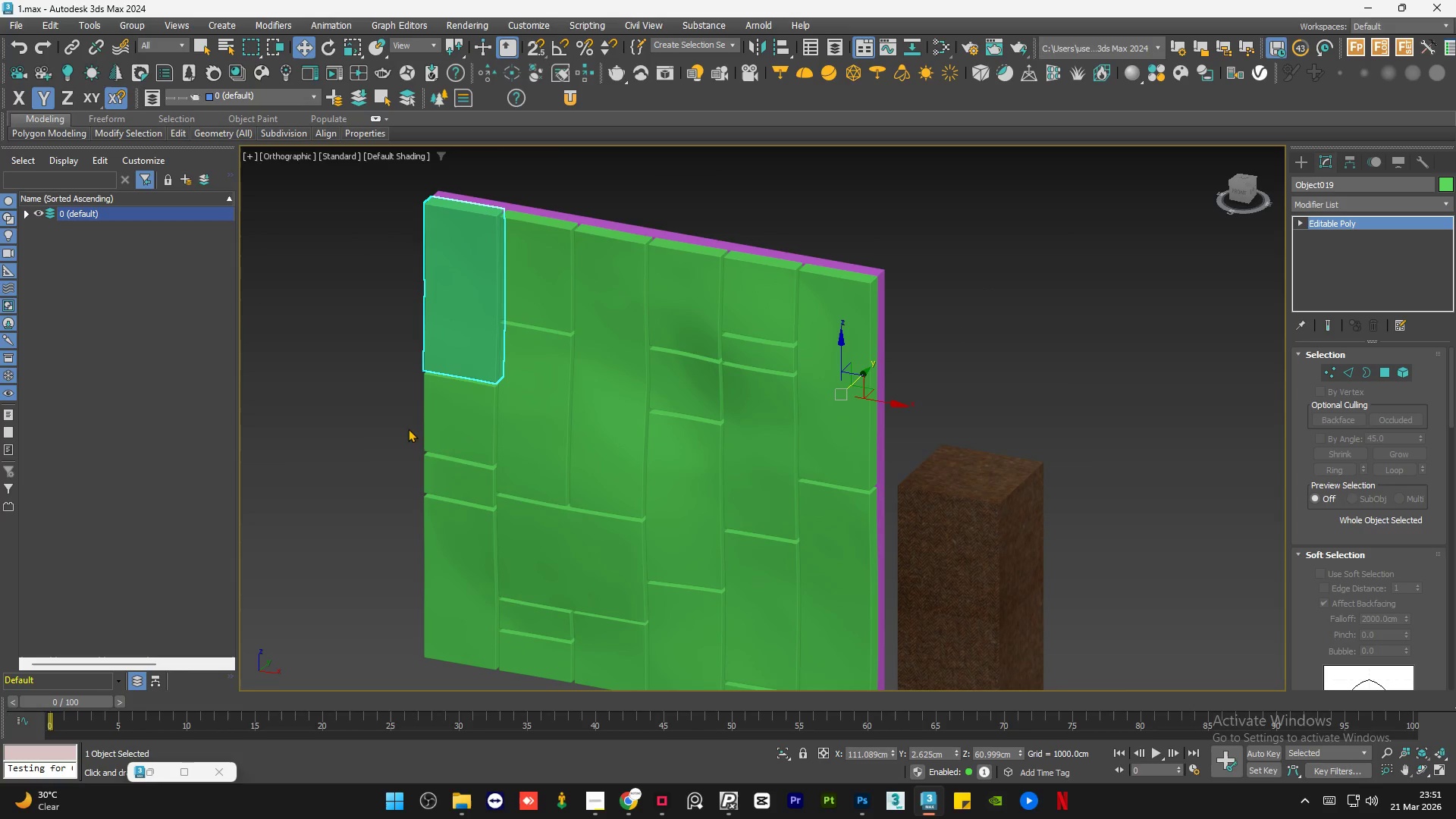 
left_click([400, 434])
 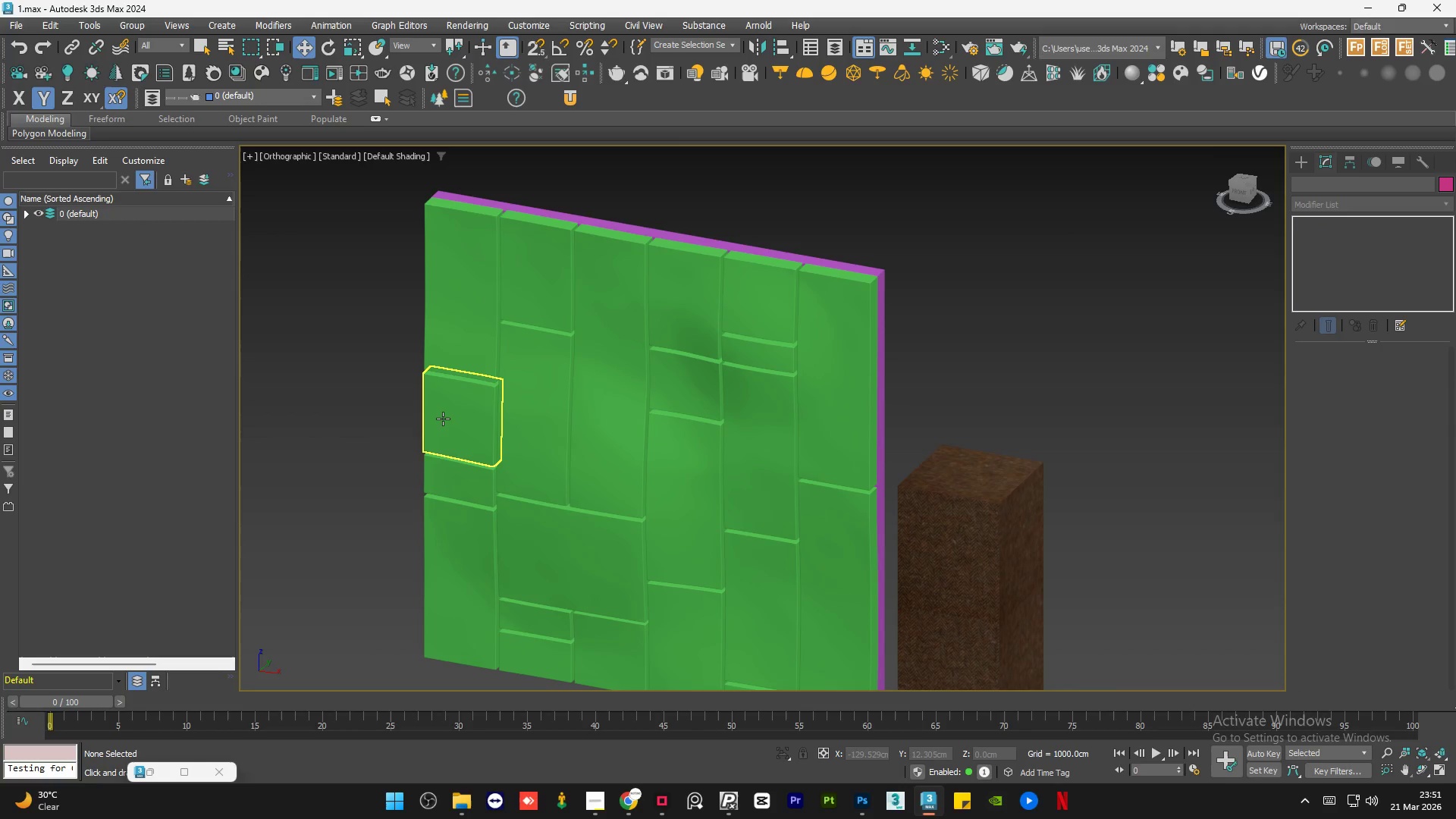 
left_click([443, 419])
 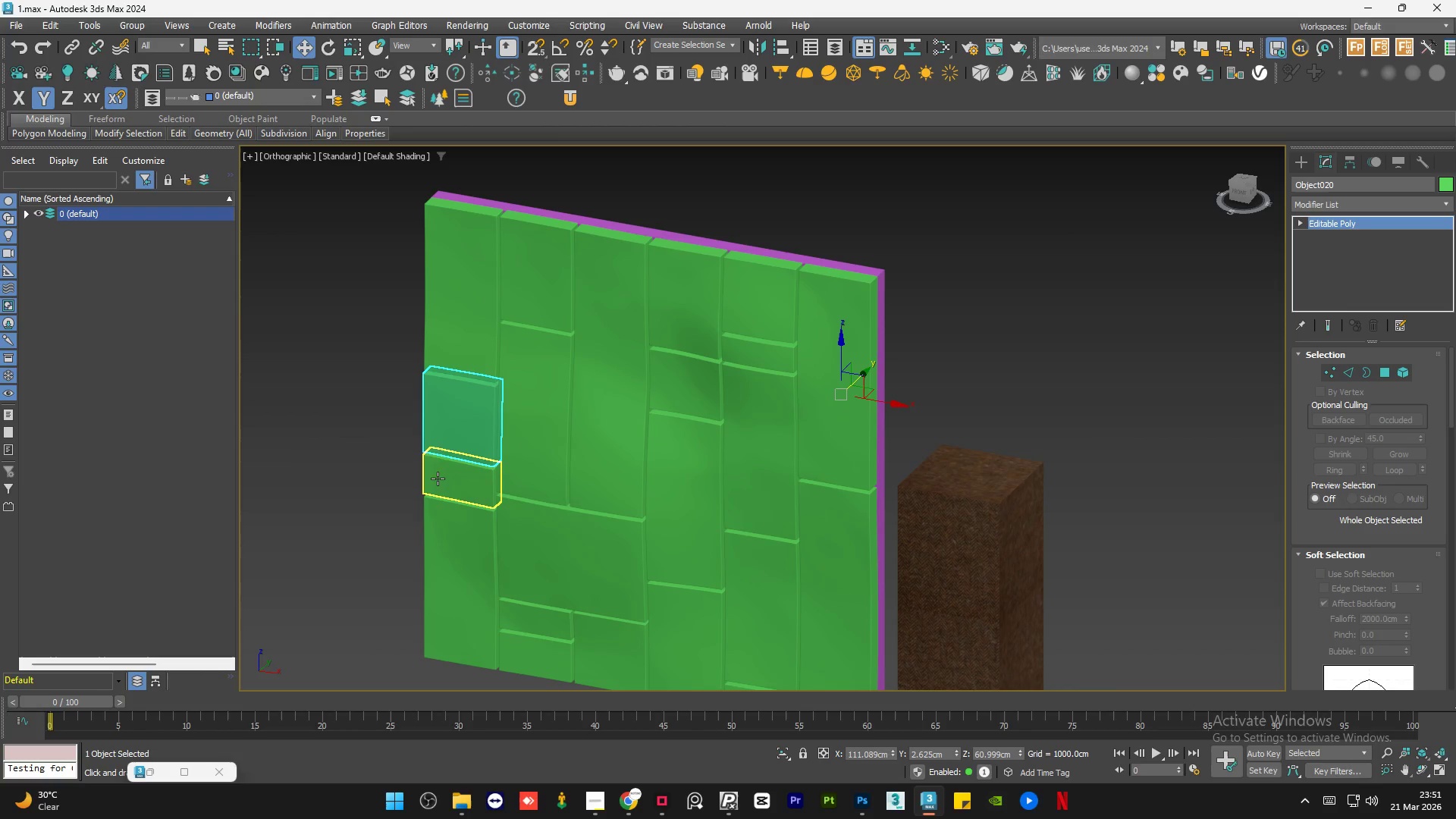 
double_click([372, 478])
 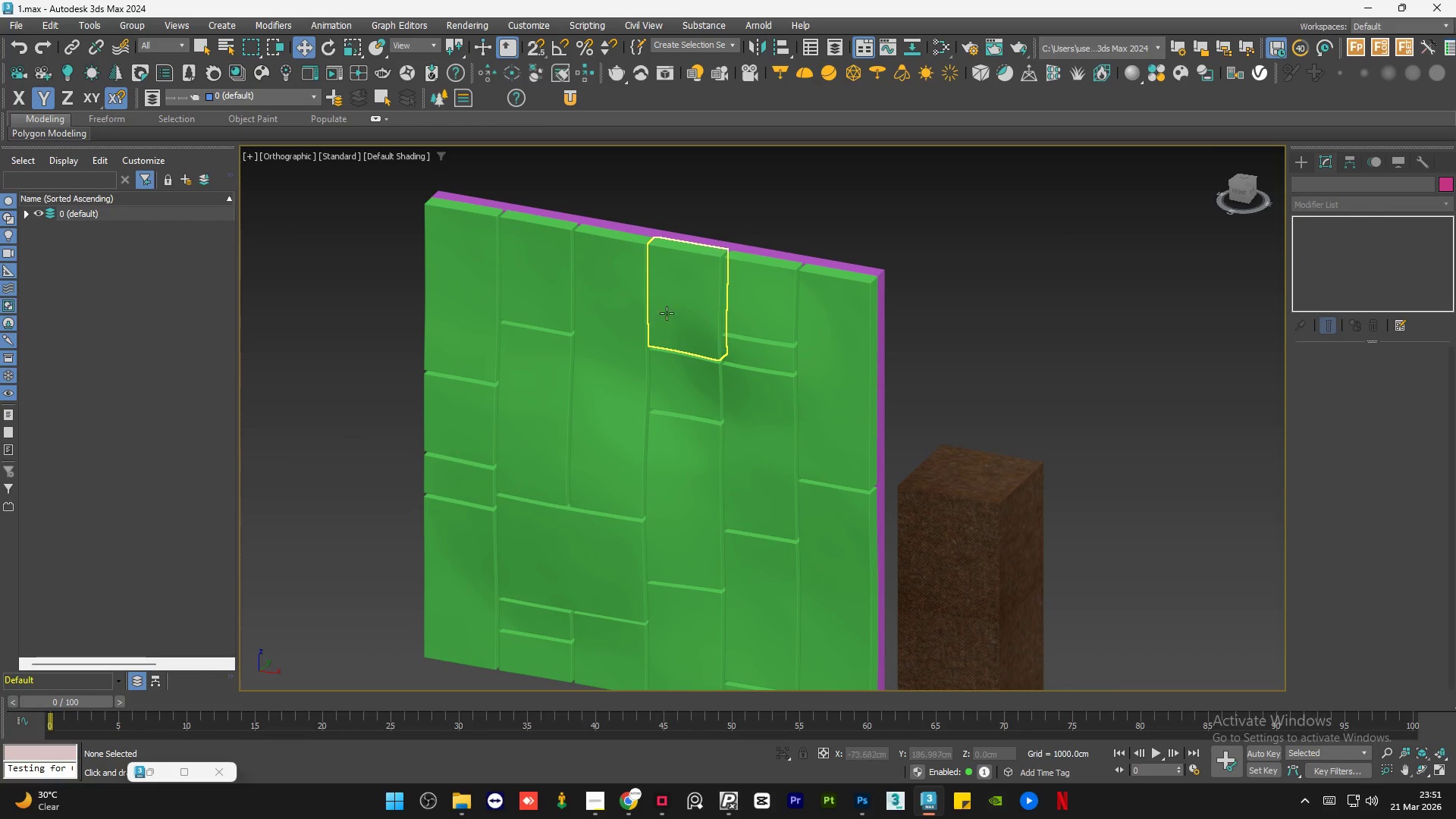 
left_click([672, 307])
 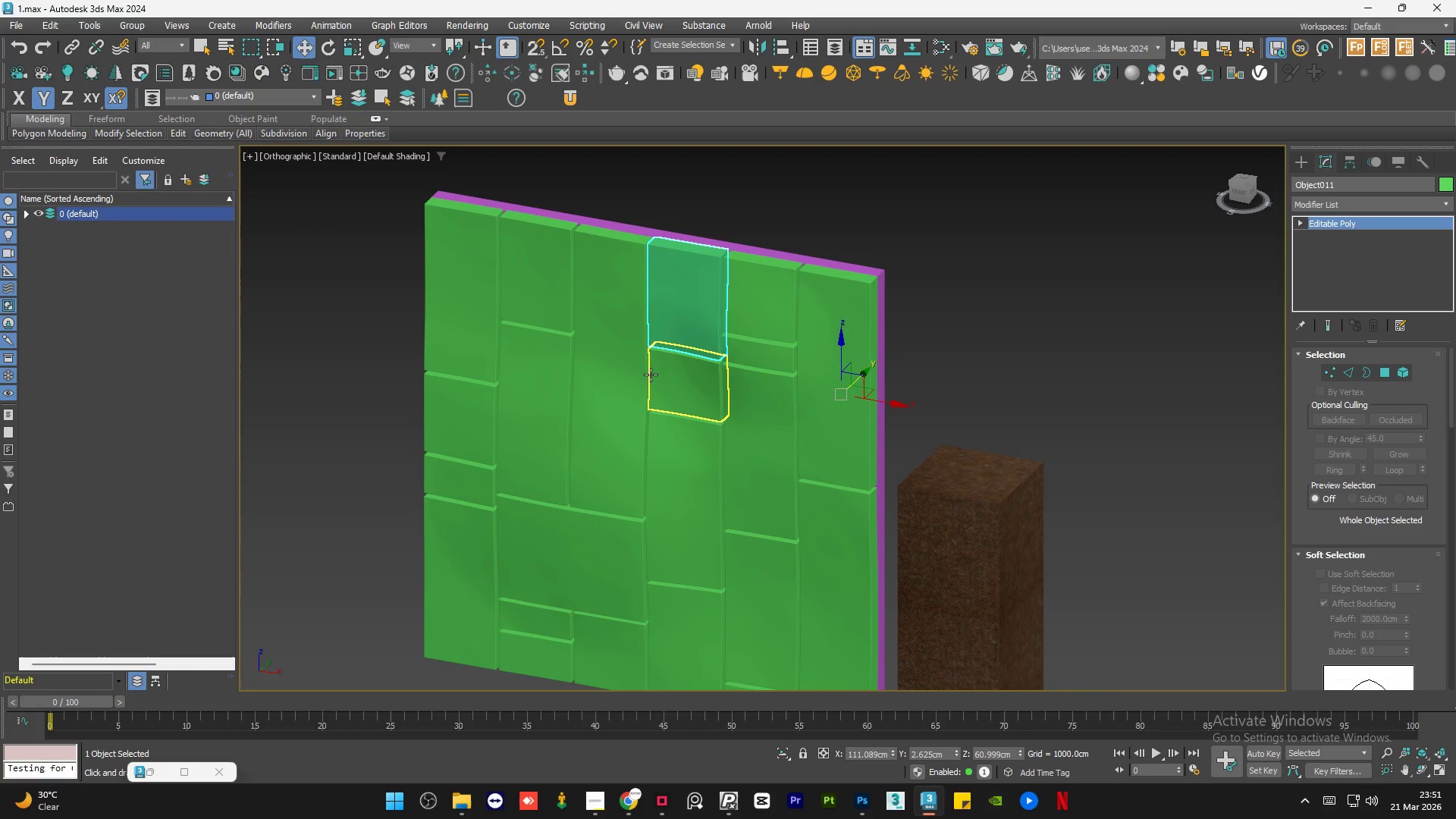 
left_click([650, 382])
 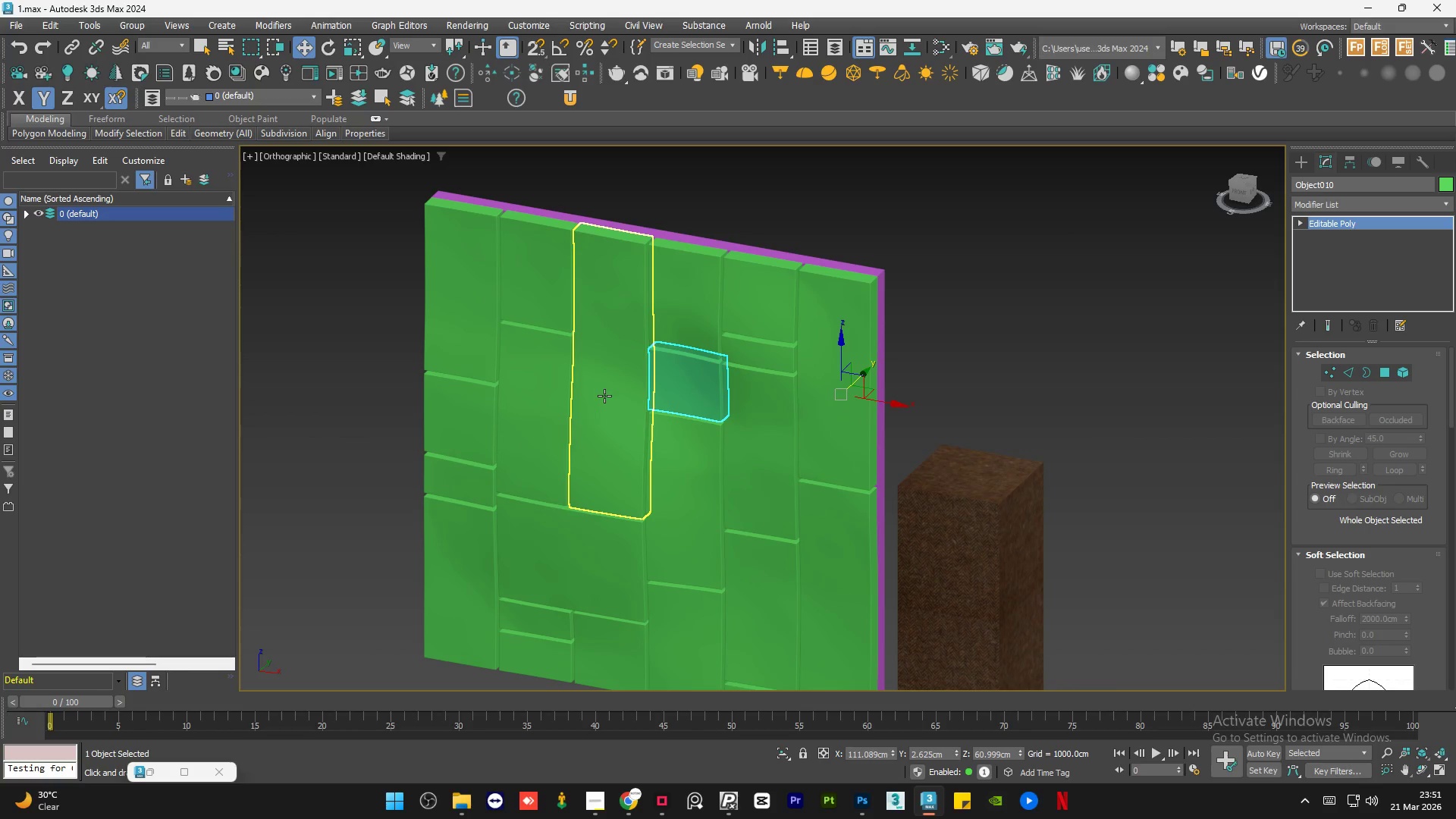 
left_click([604, 396])
 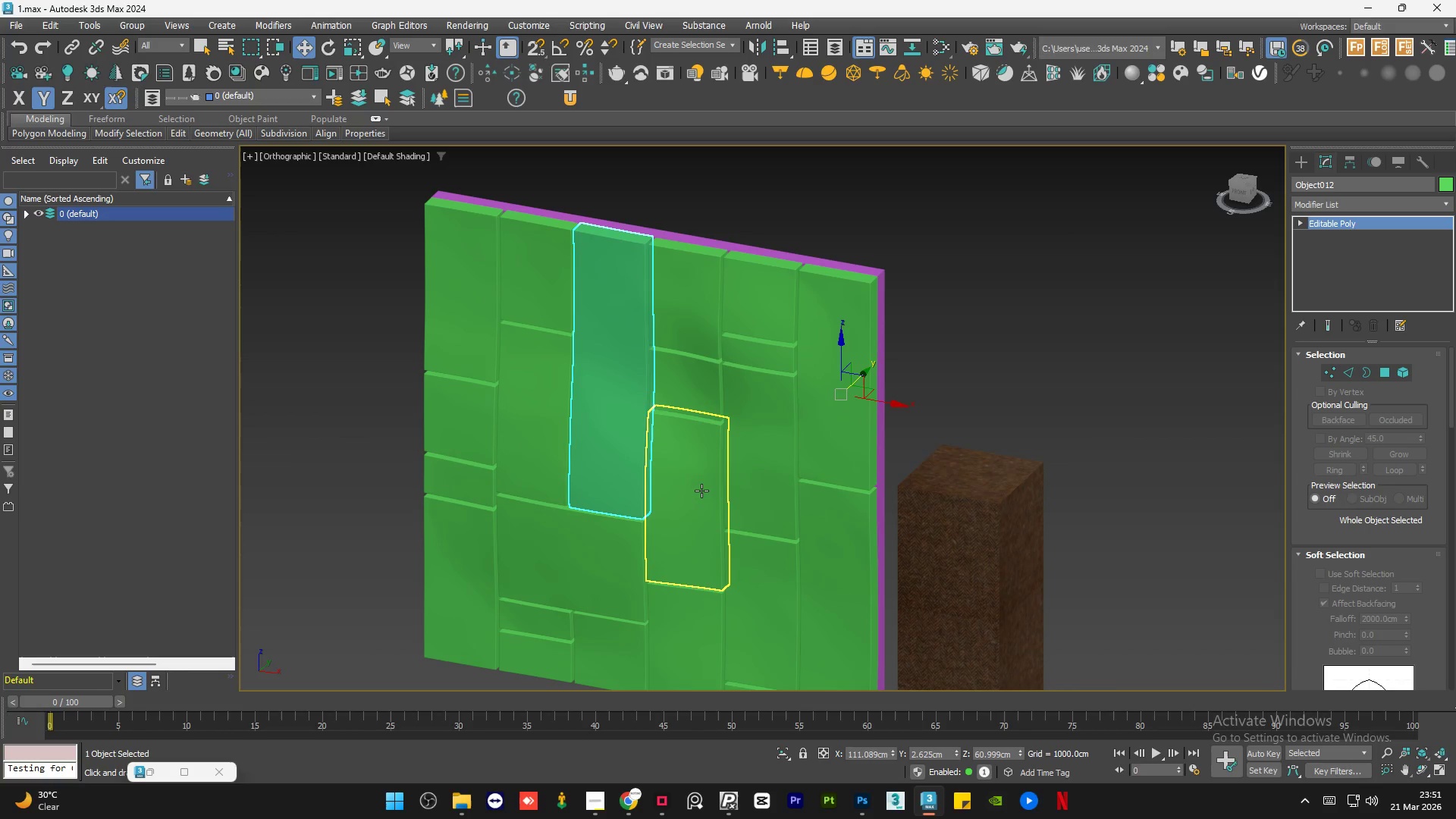 
left_click([701, 491])
 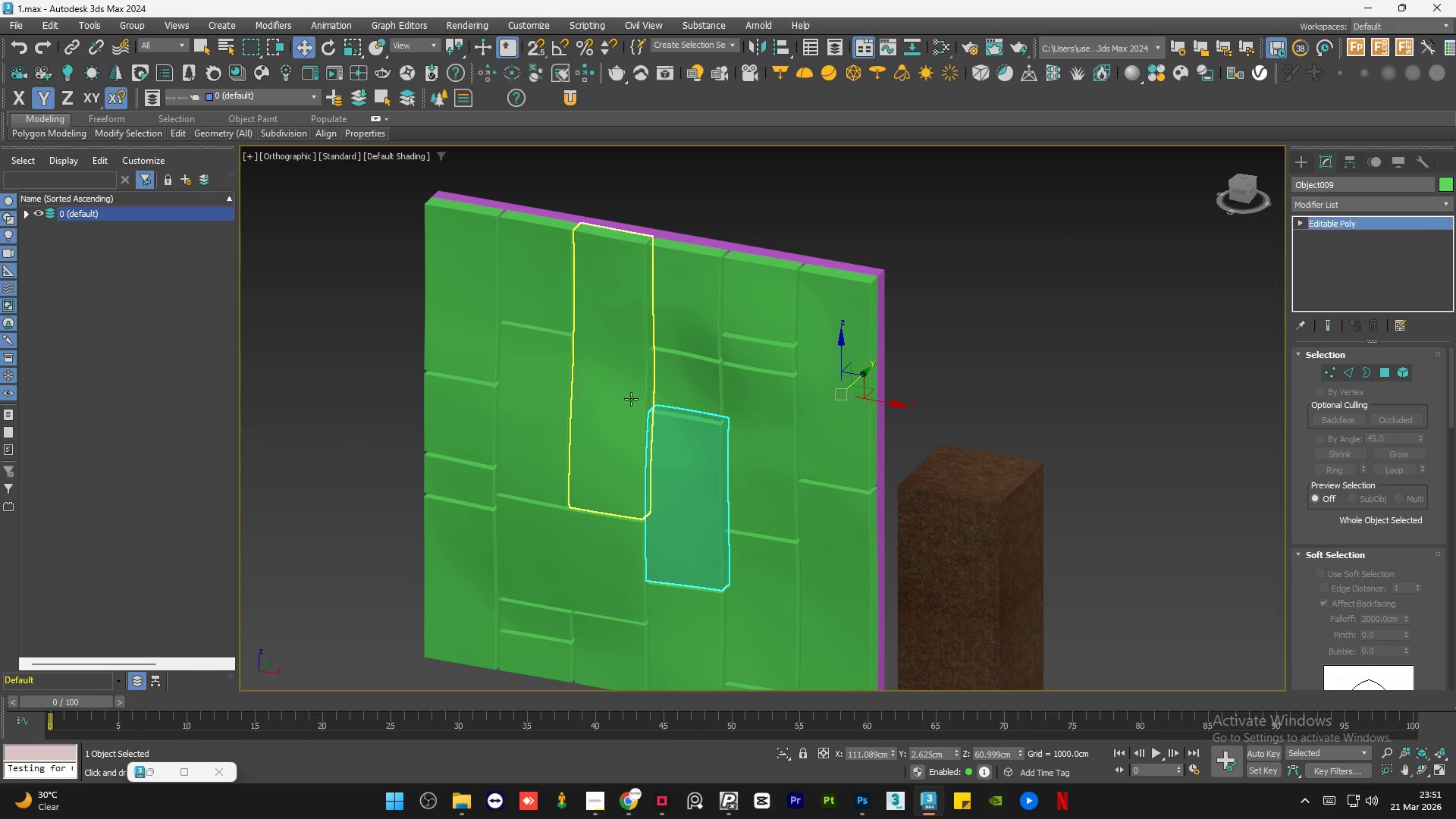 
scroll: coordinate [631, 399], scroll_direction: down, amount: 2.0
 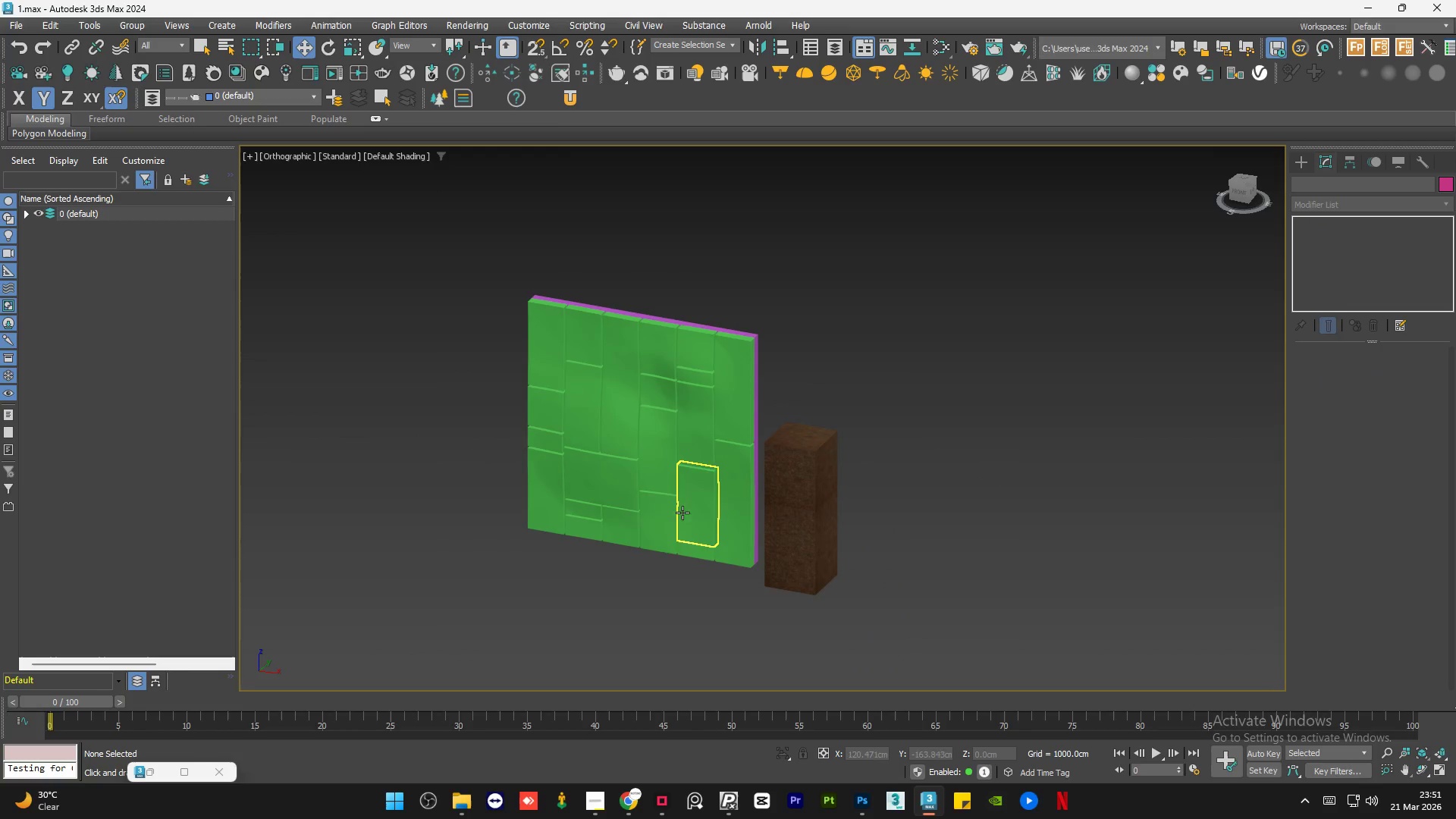 
left_click([685, 554])
 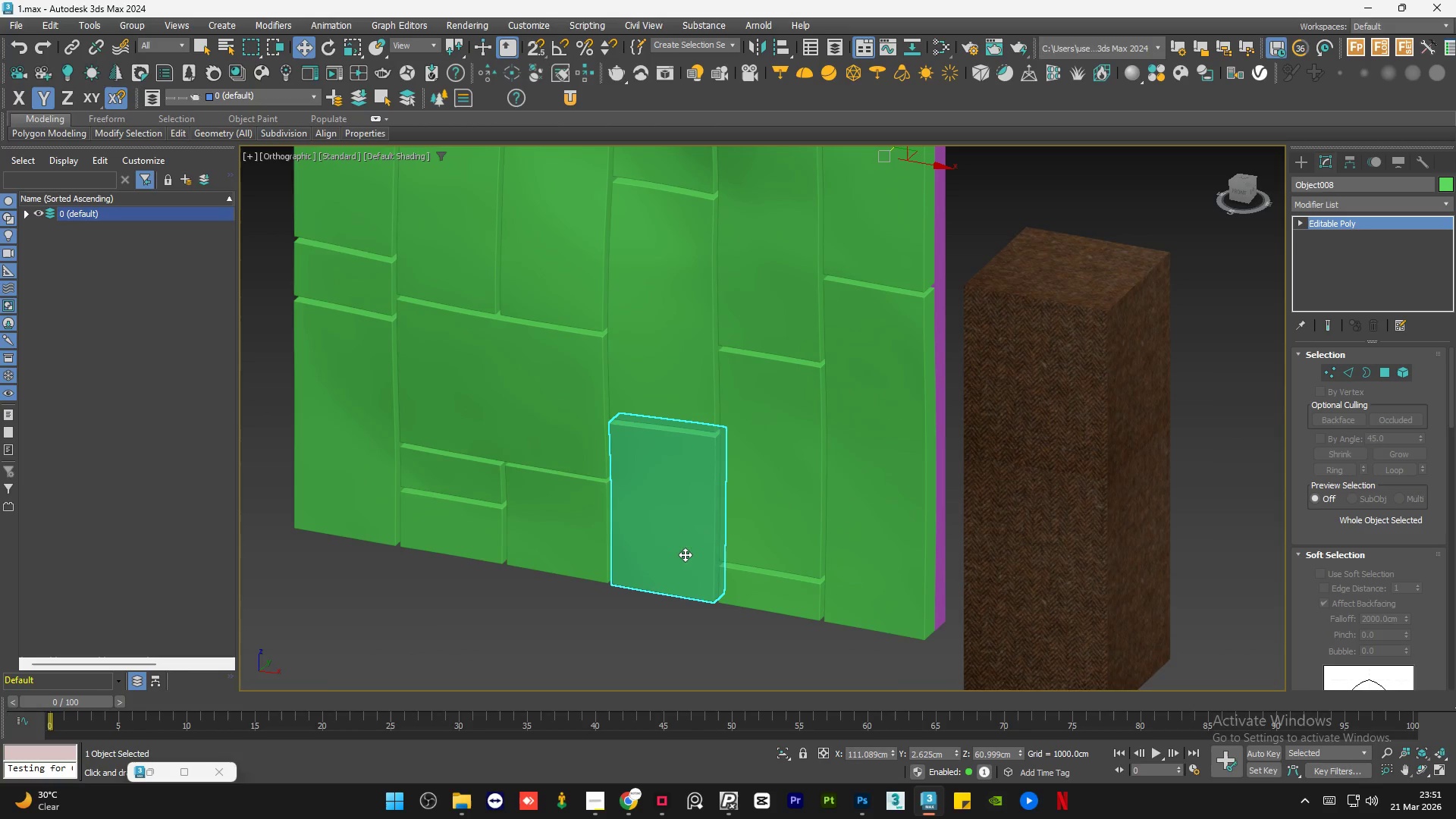 
scroll: coordinate [639, 539], scroll_direction: up, amount: 3.0
 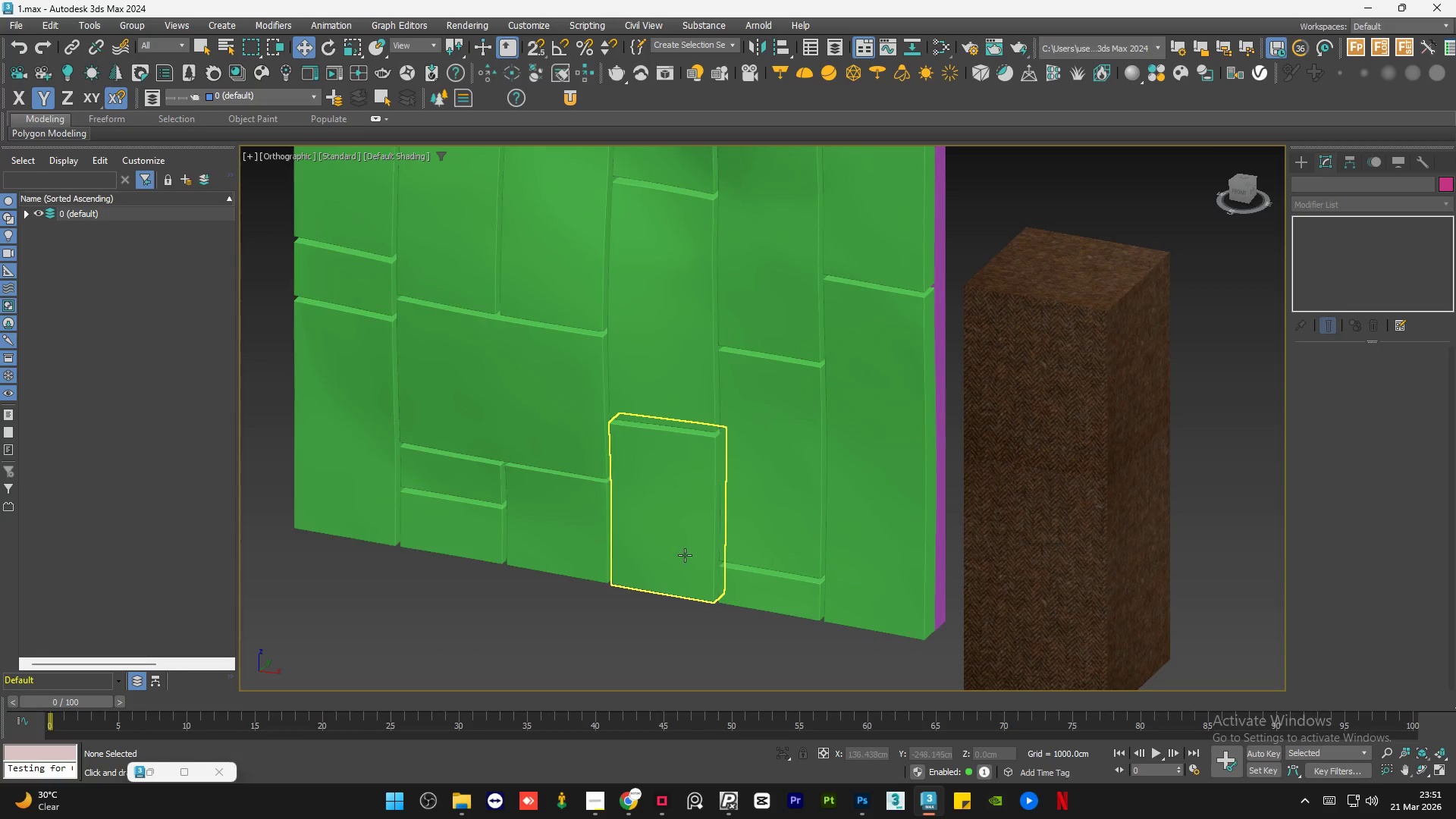 
left_click([543, 632])
 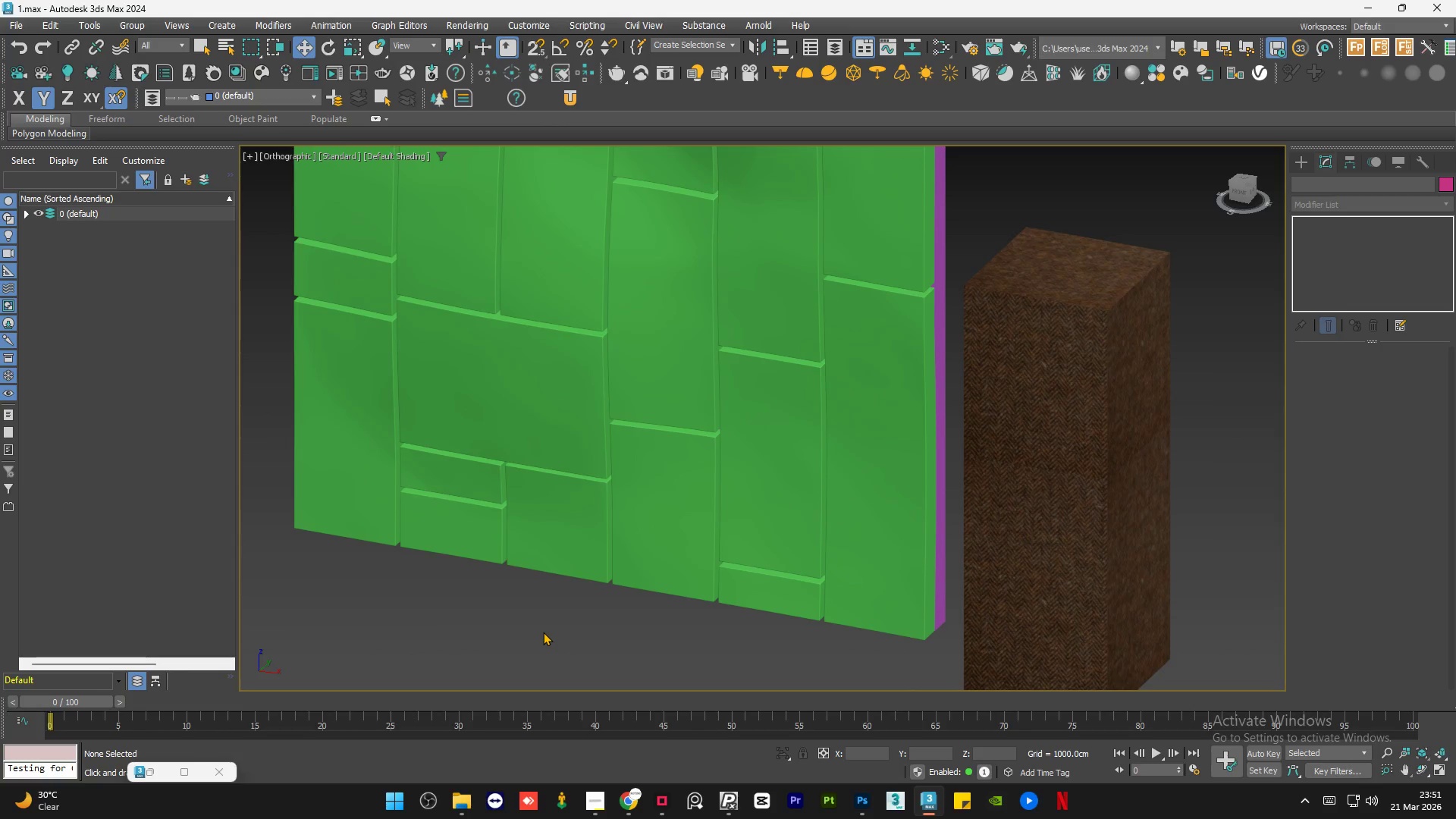 
scroll: coordinate [490, 652], scroll_direction: down, amount: 1.0
 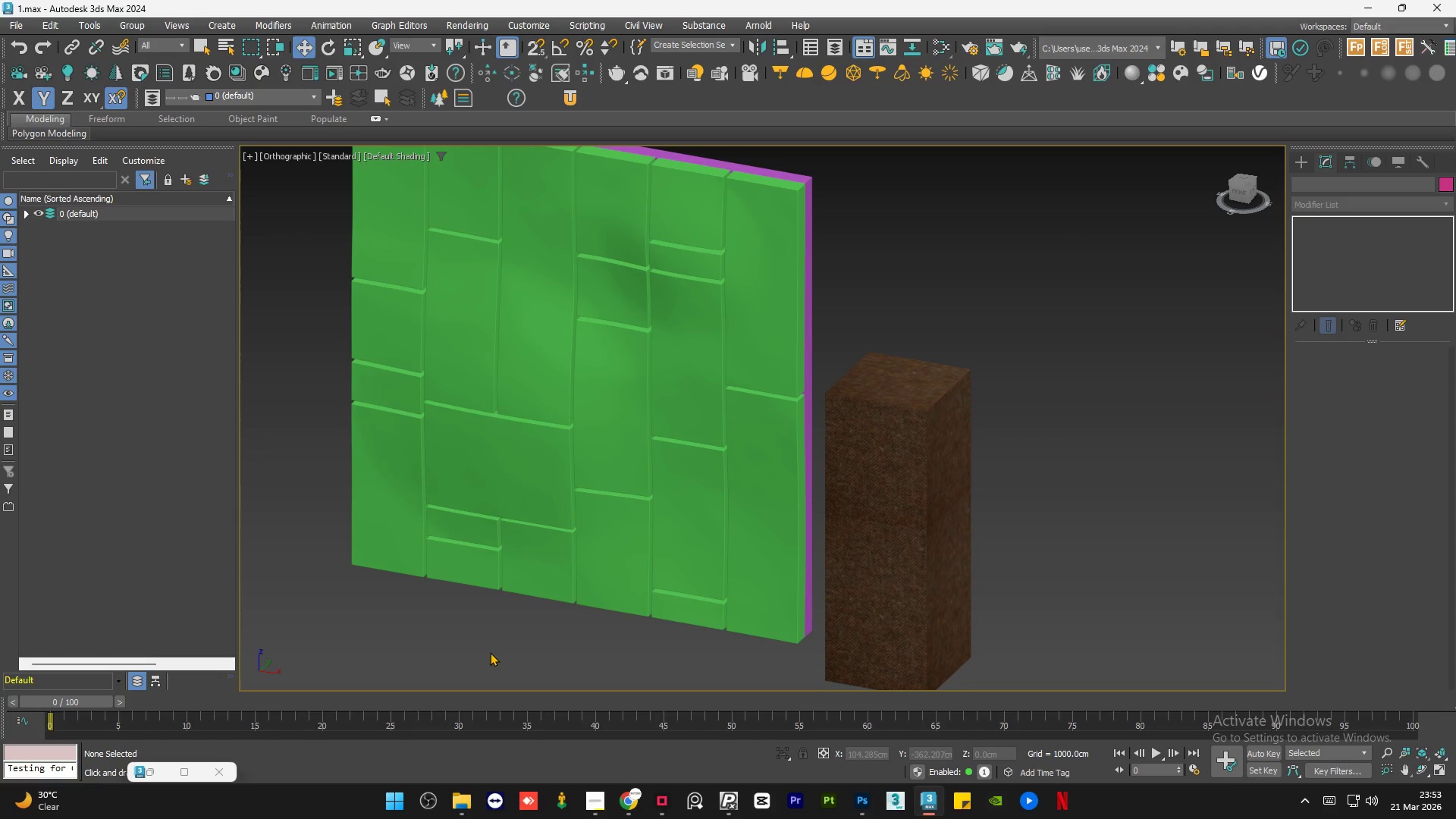 
wait(99.31)
 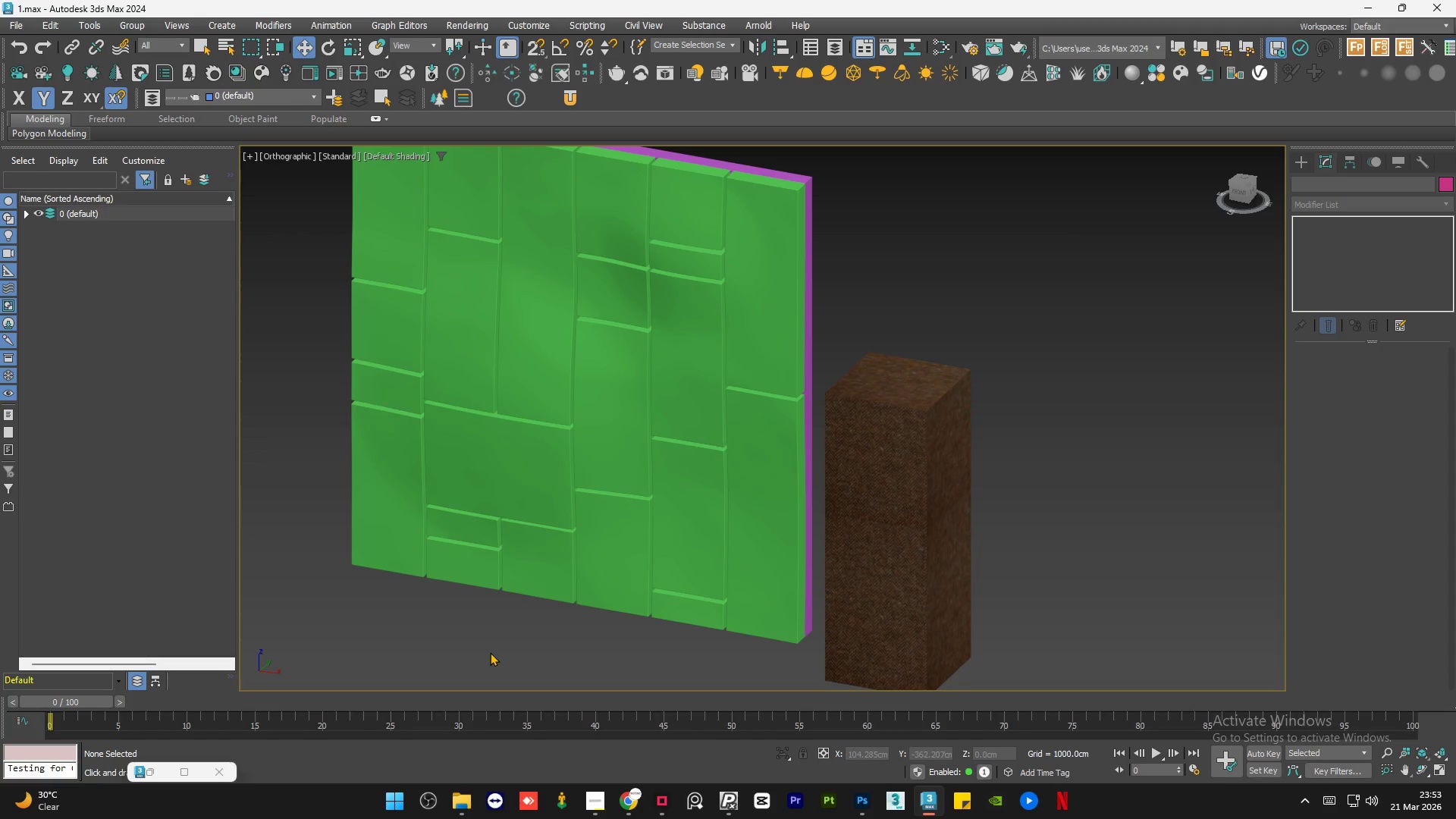 
scroll: coordinate [381, 565], scroll_direction: down, amount: 1.0
 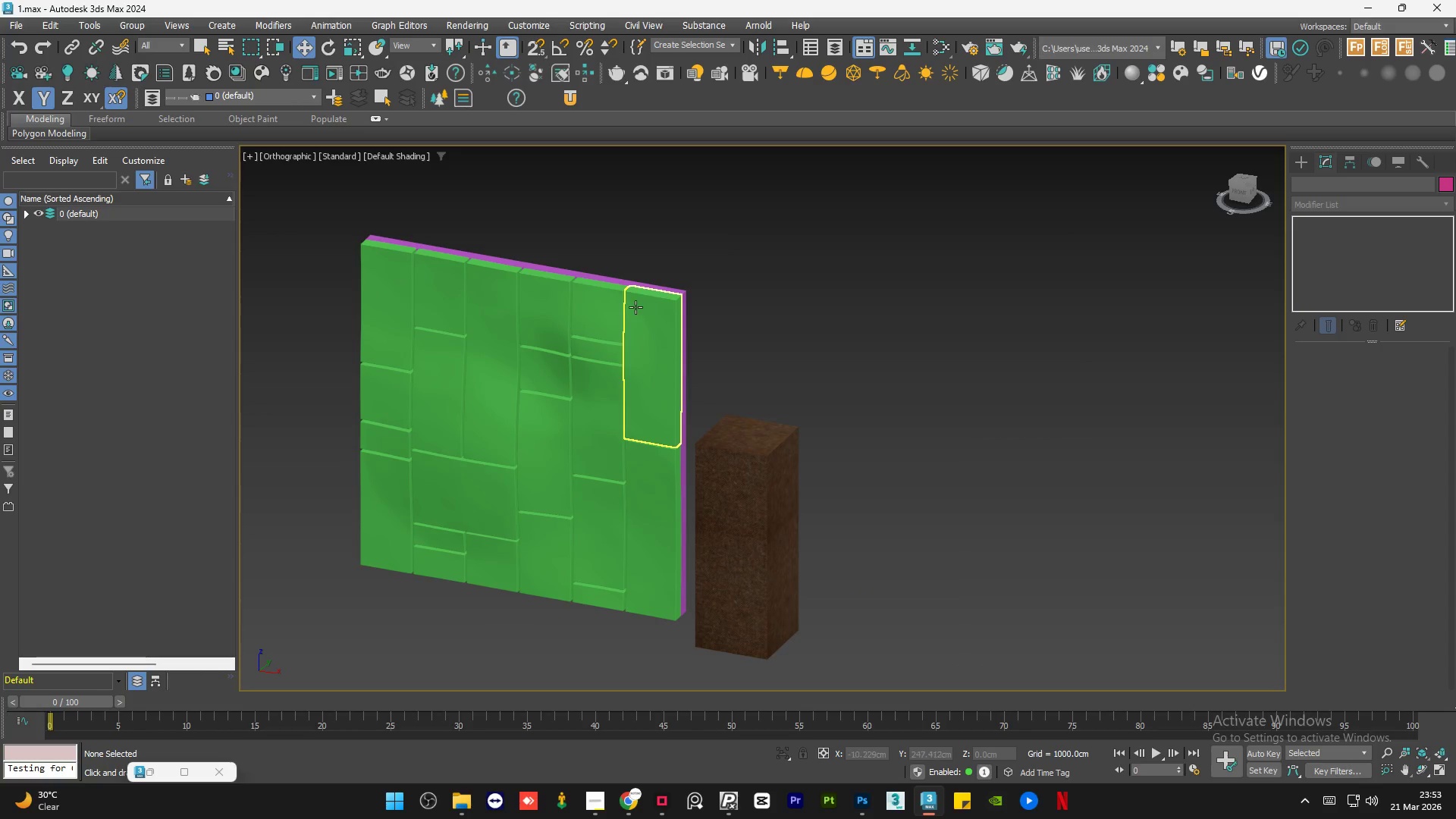 
scroll: coordinate [617, 315], scroll_direction: up, amount: 4.0
 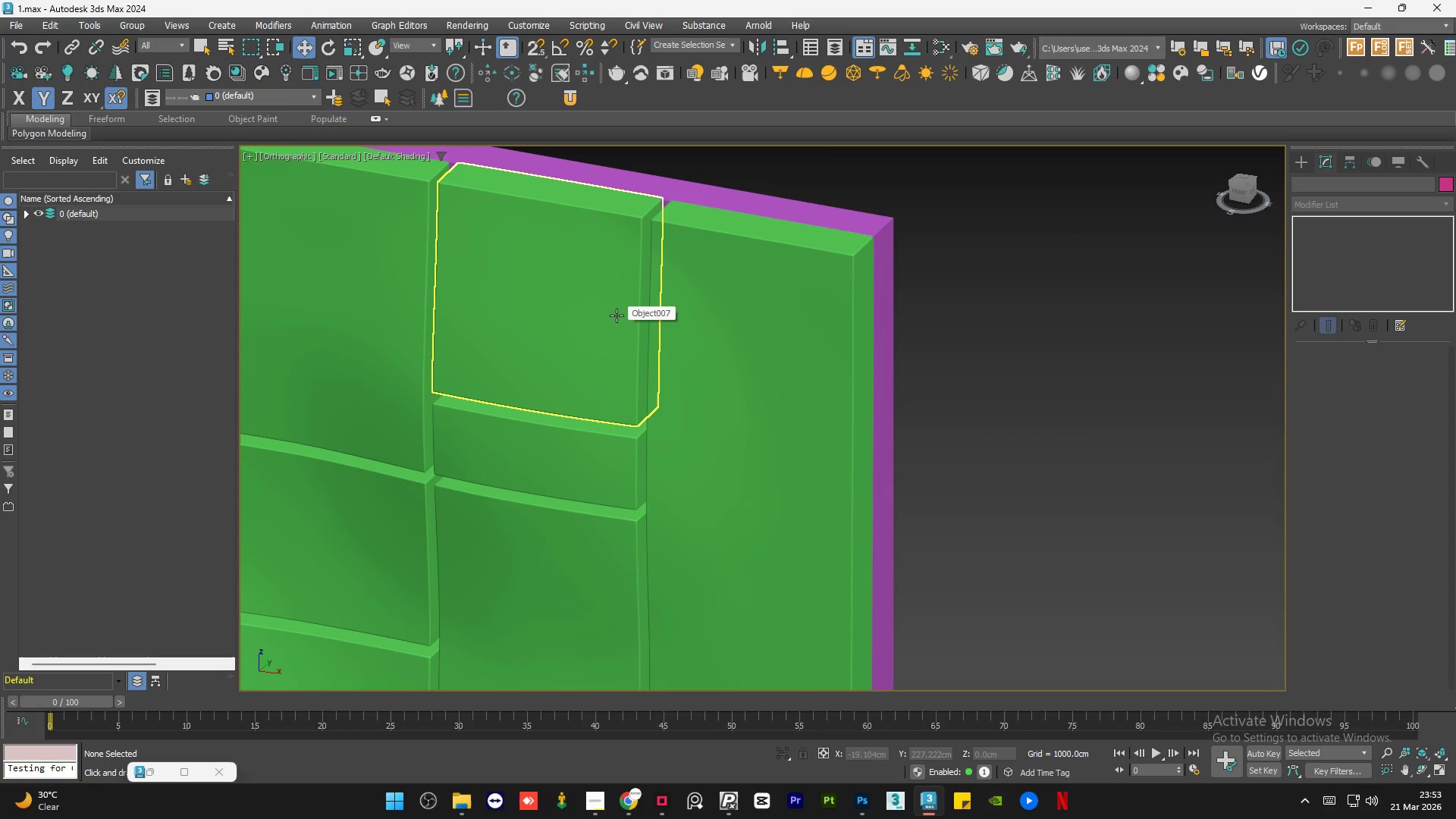 
left_click([617, 315])
 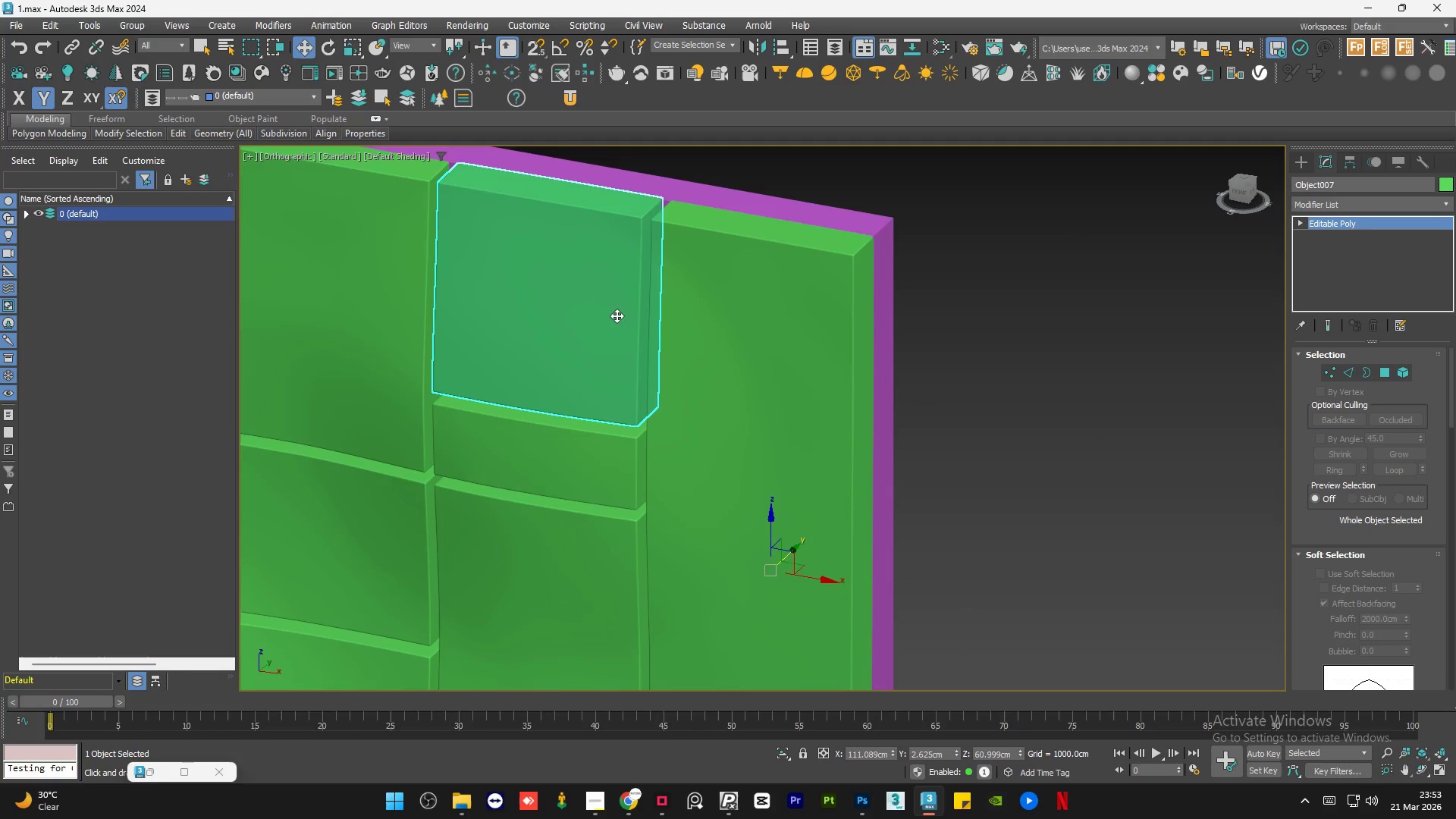 
hold_key(key=AltLeft, duration=0.77)
 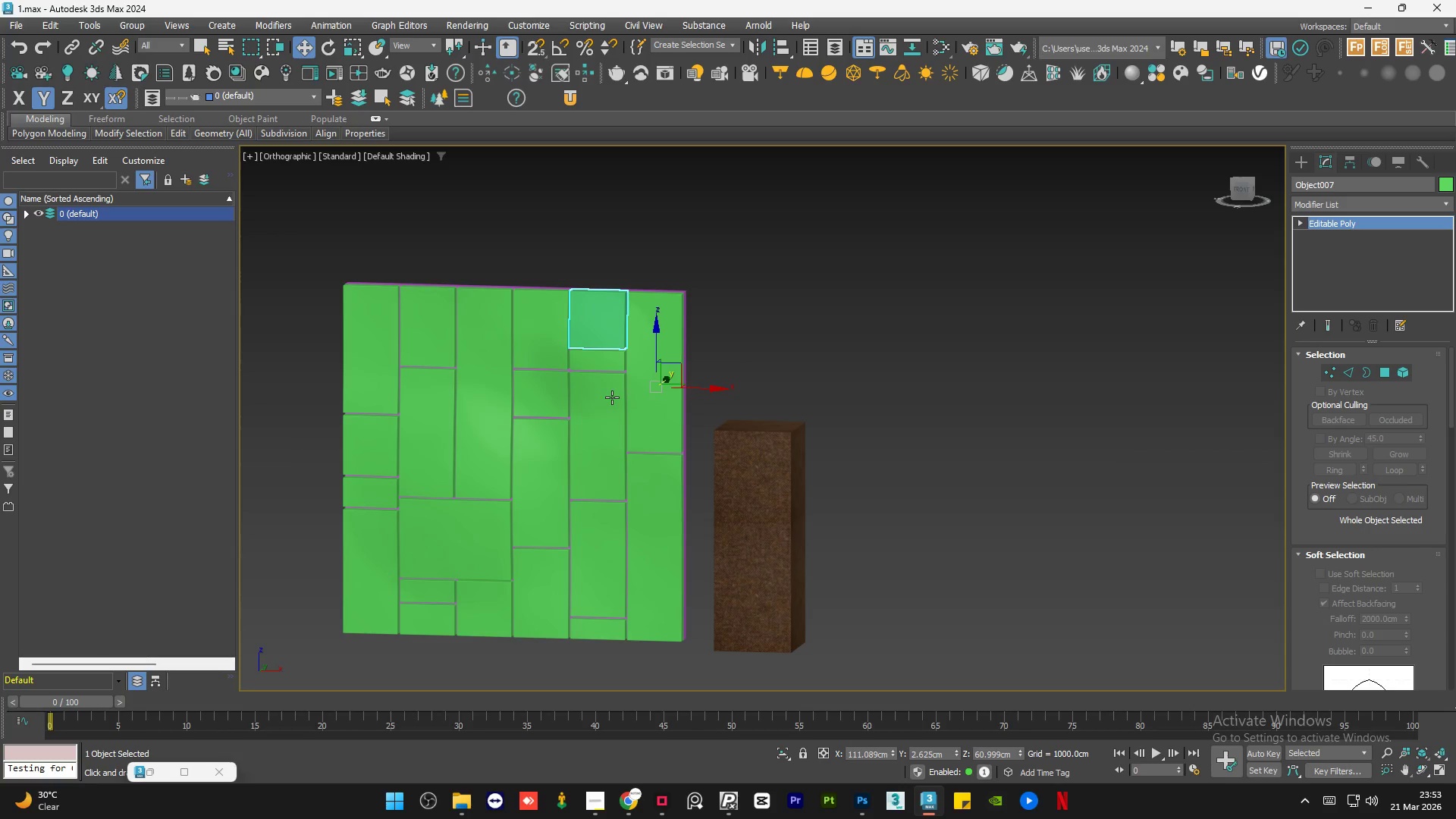 
scroll: coordinate [614, 337], scroll_direction: down, amount: 4.0
 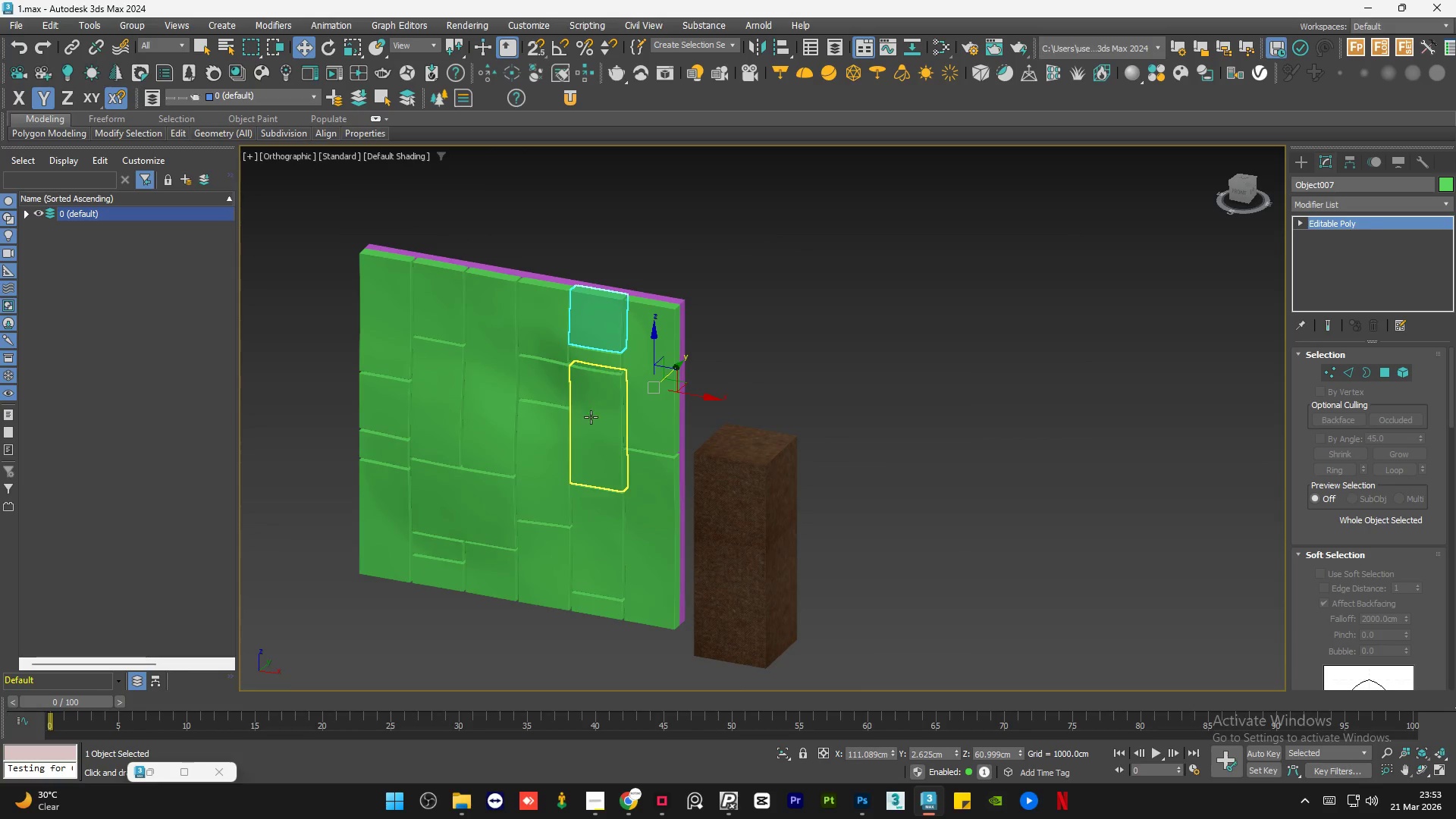 
wait(22.06)
 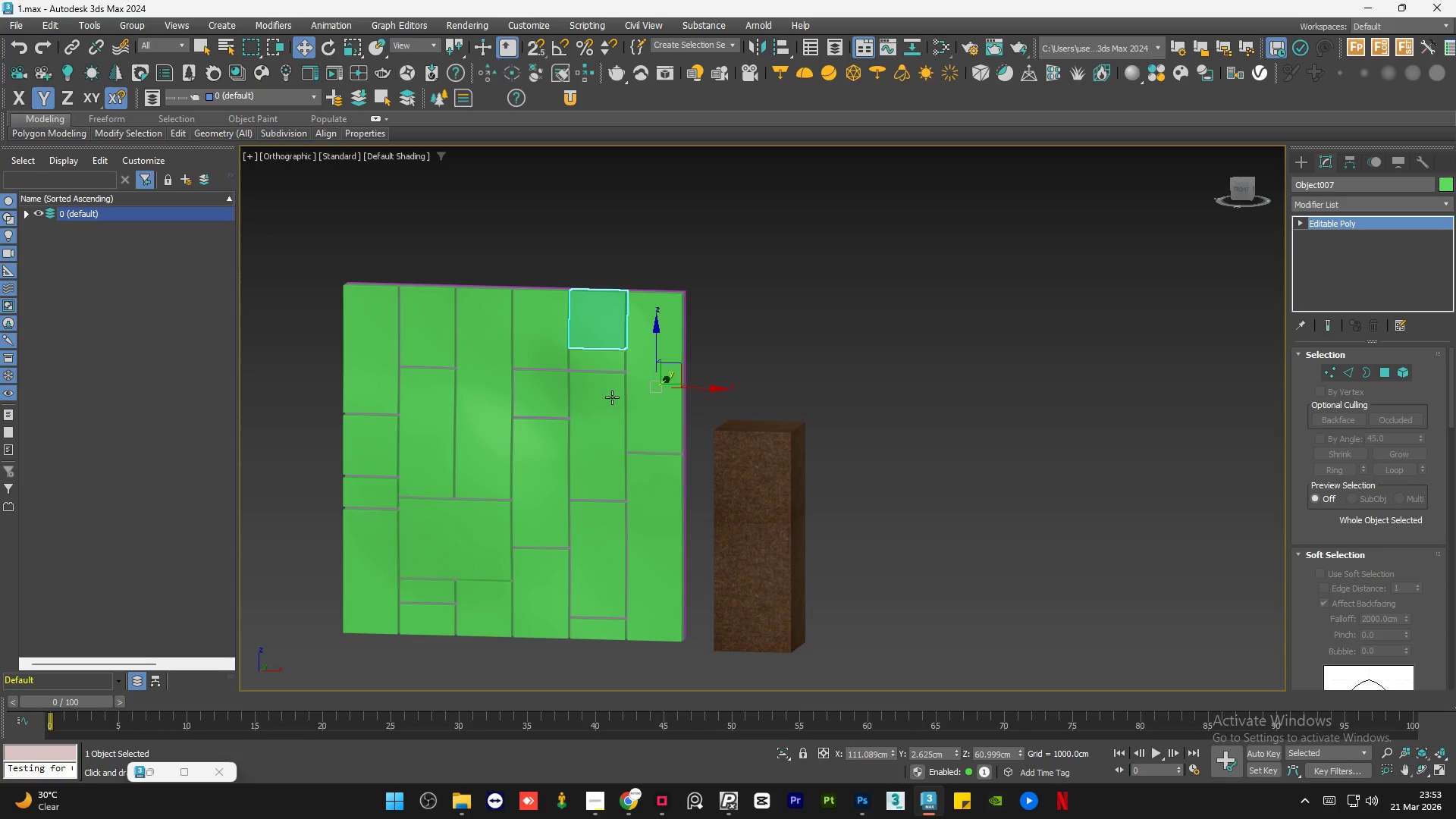 
left_click([1244, 195])
 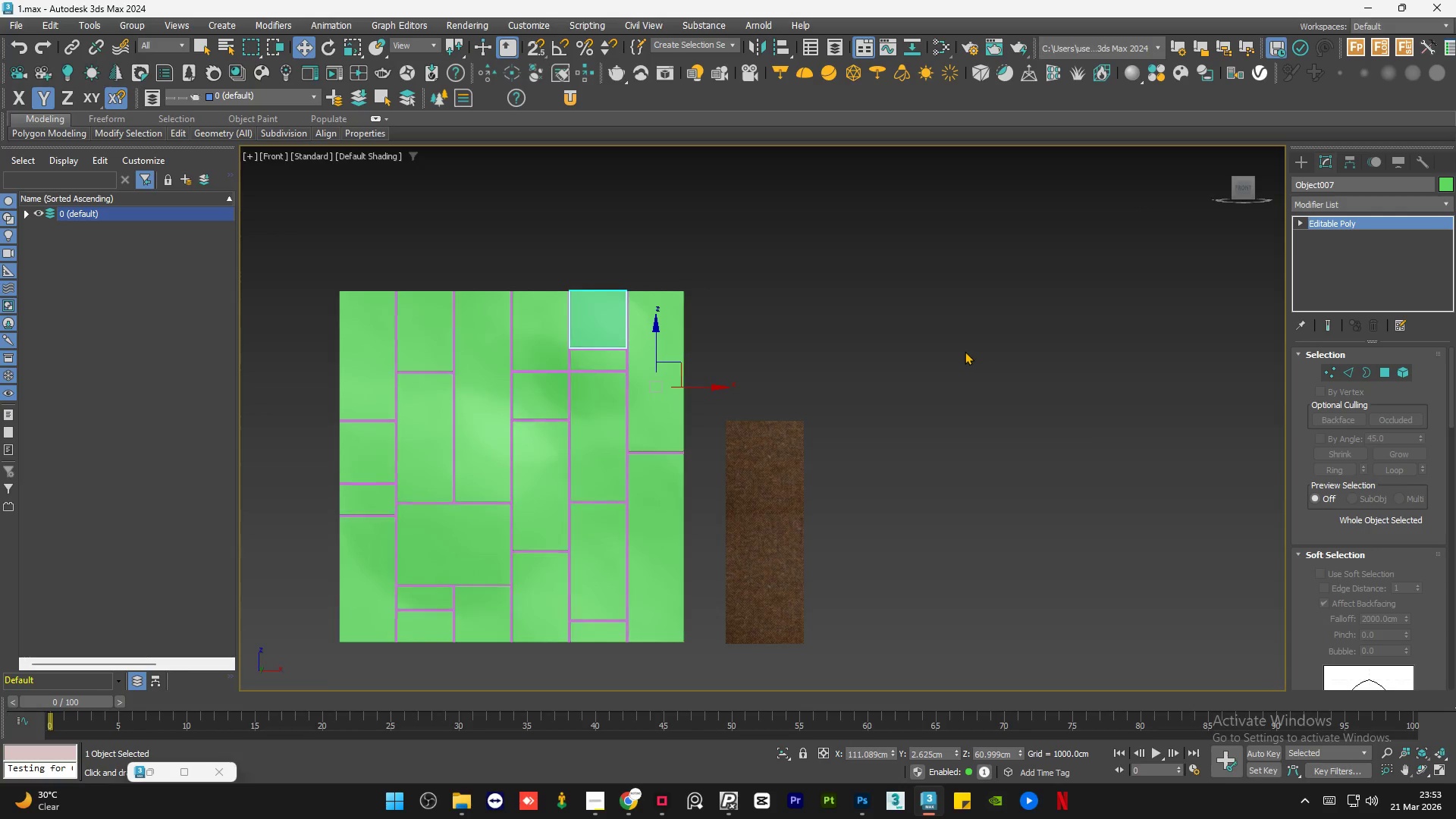 
left_click([965, 348])
 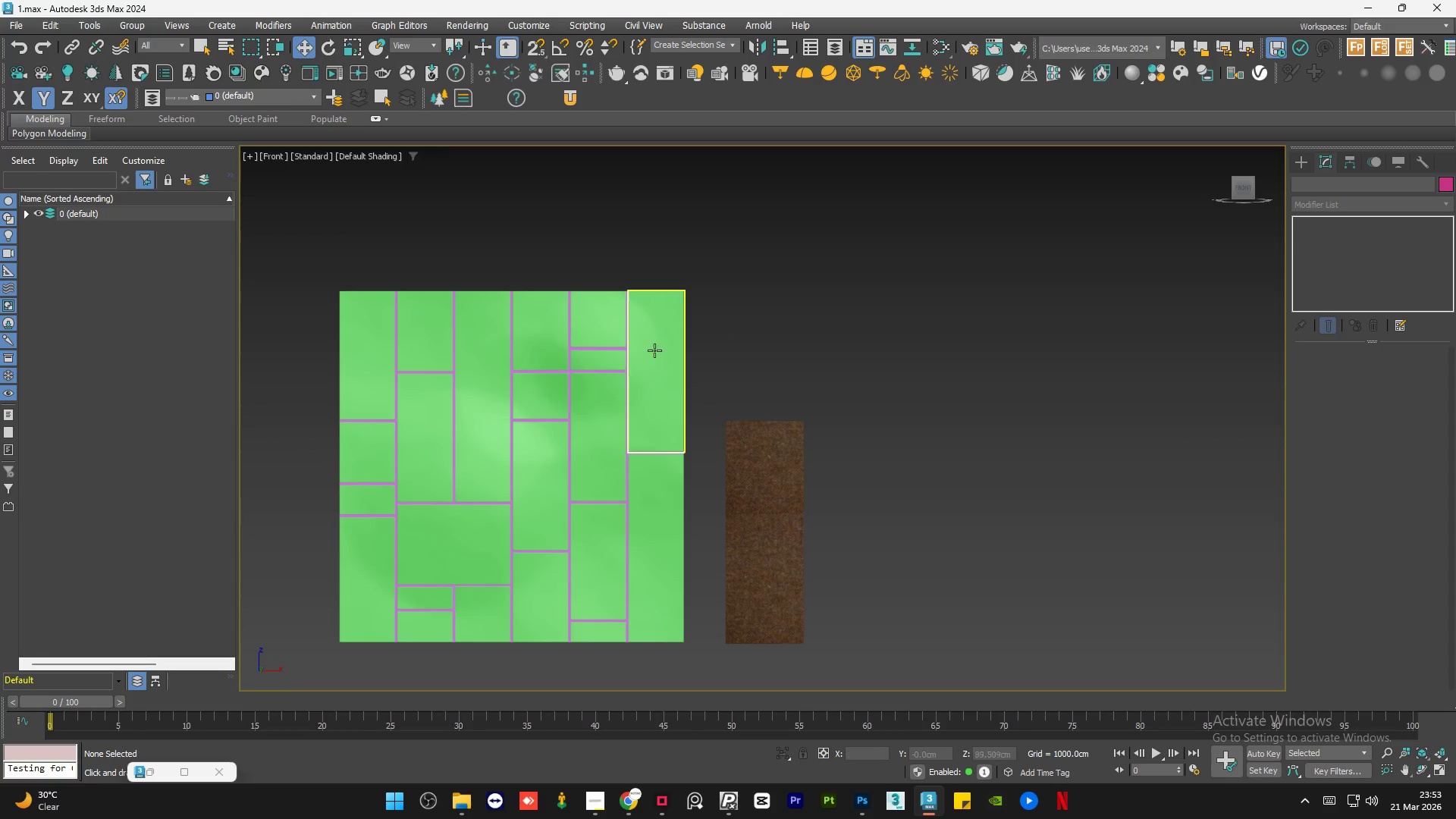 
left_click([748, 368])
 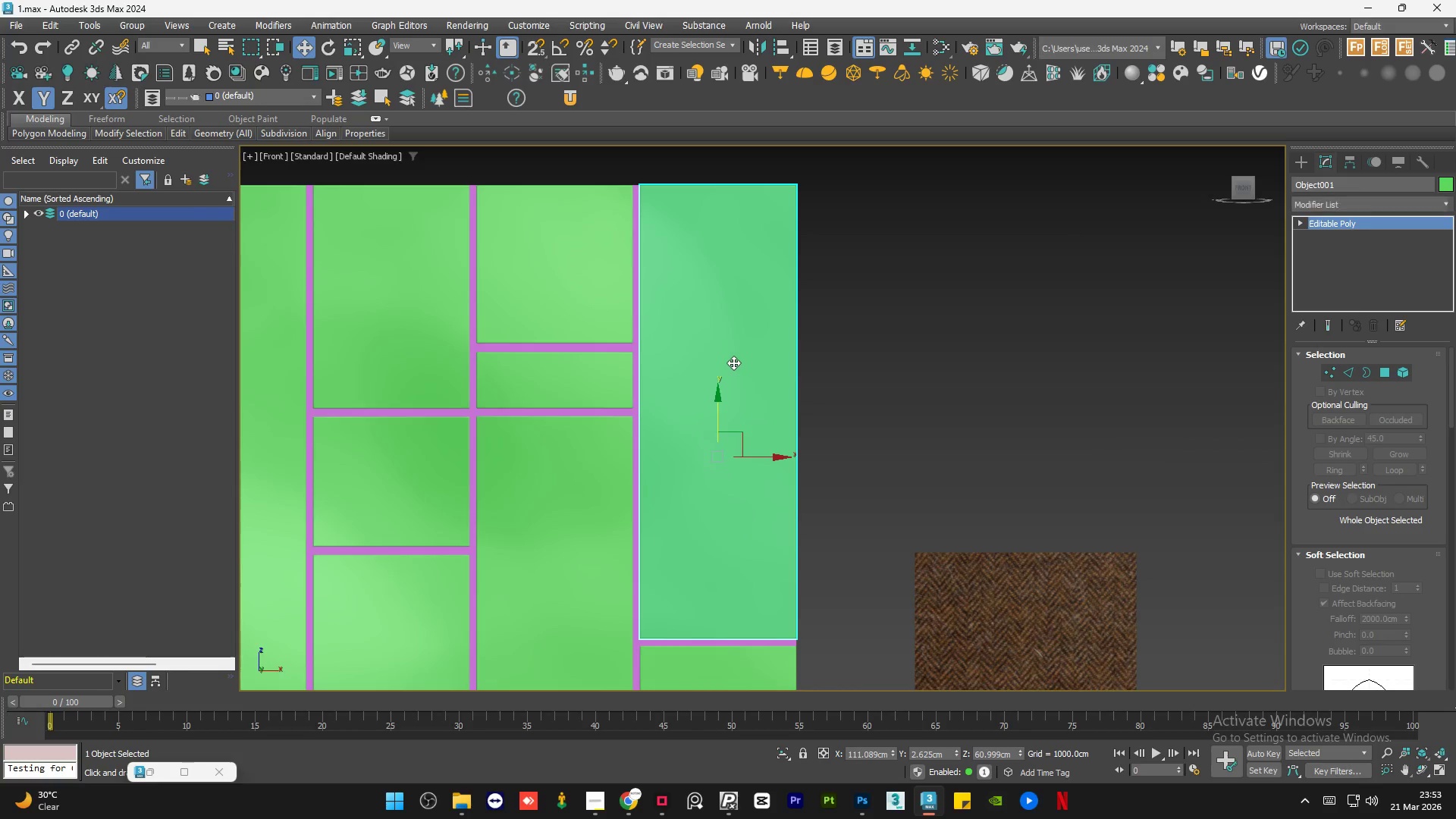 
scroll: coordinate [621, 349], scroll_direction: up, amount: 3.0
 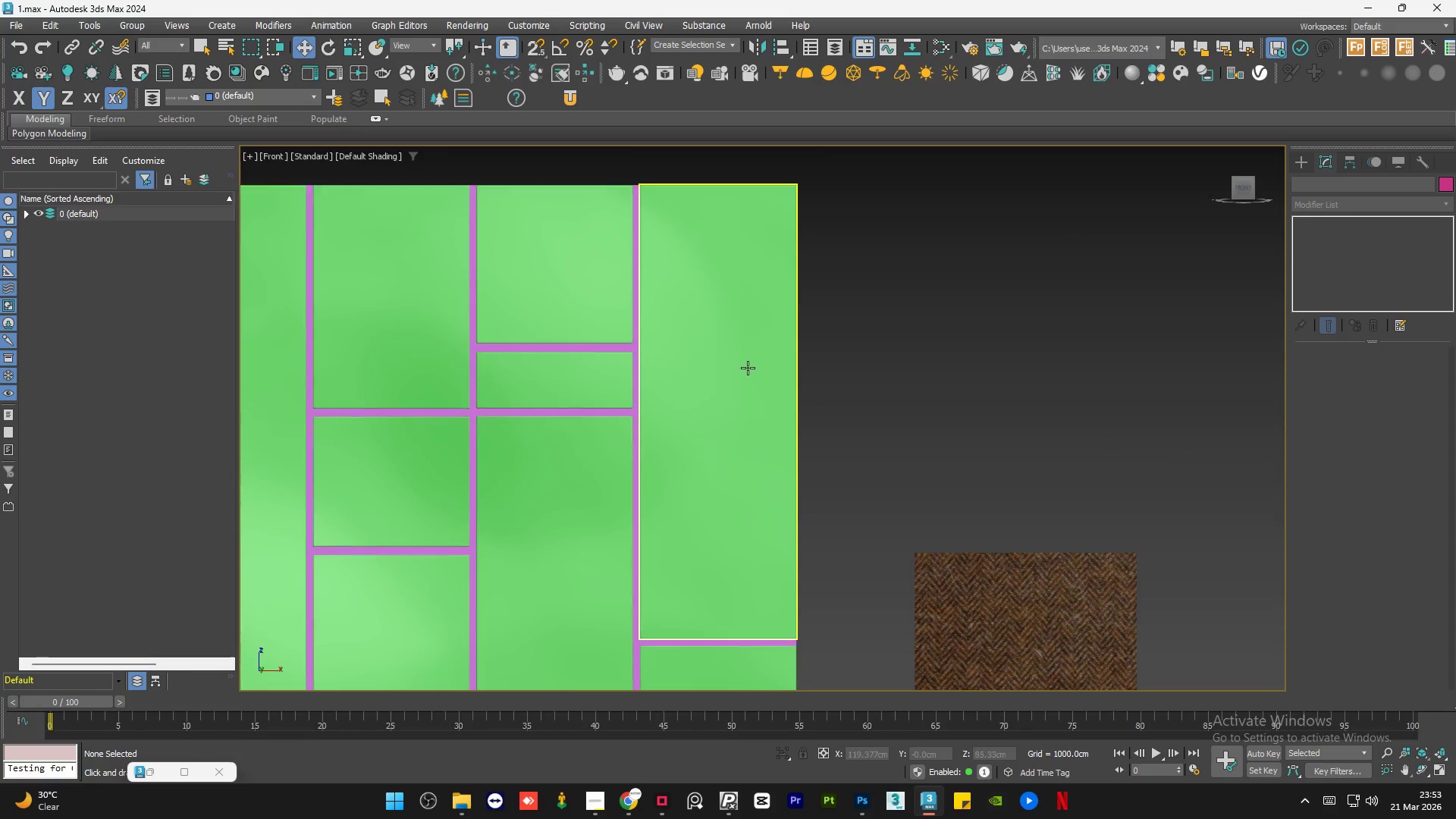 
scroll: coordinate [730, 362], scroll_direction: down, amount: 1.0
 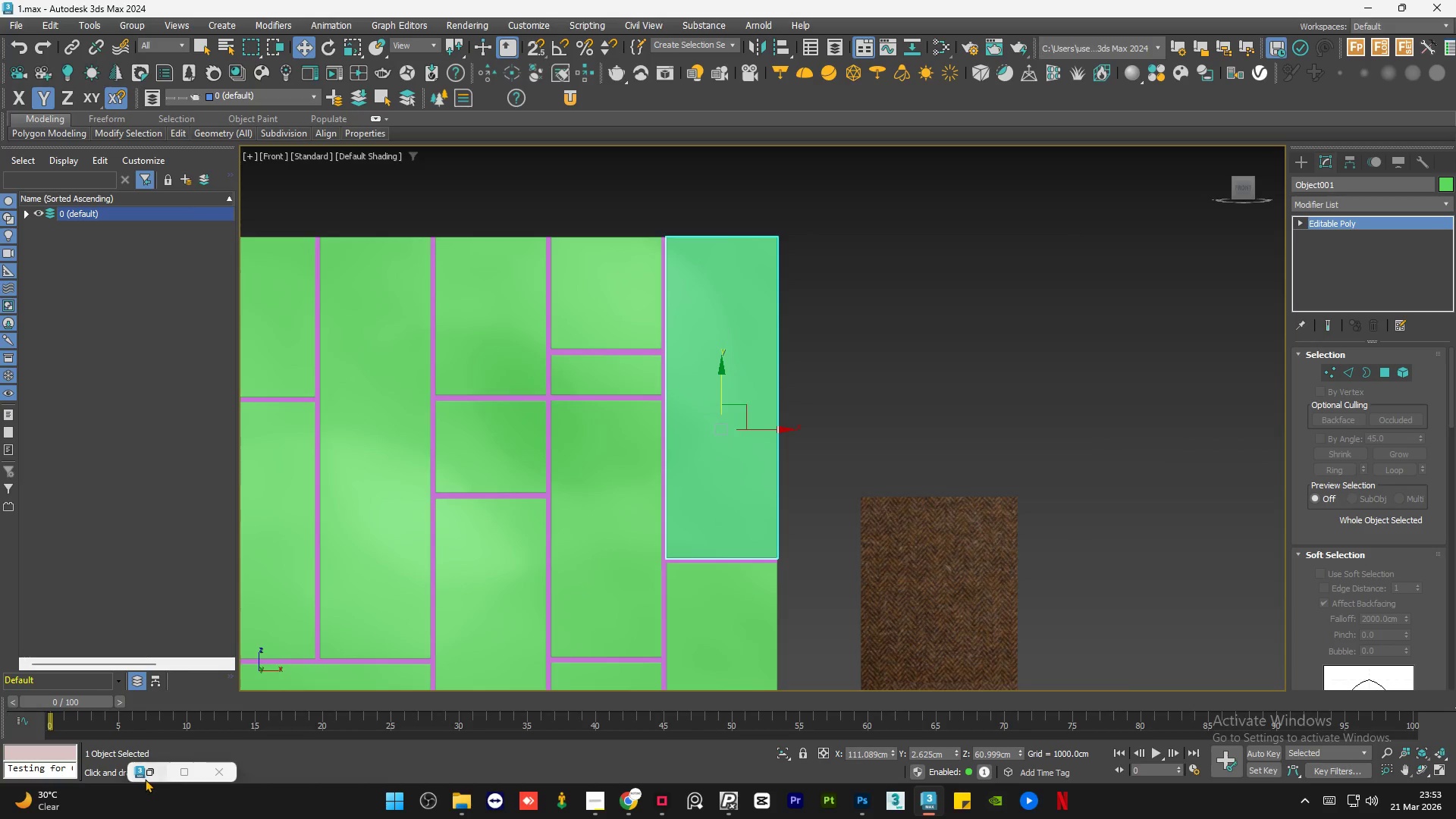 
left_click([167, 769])
 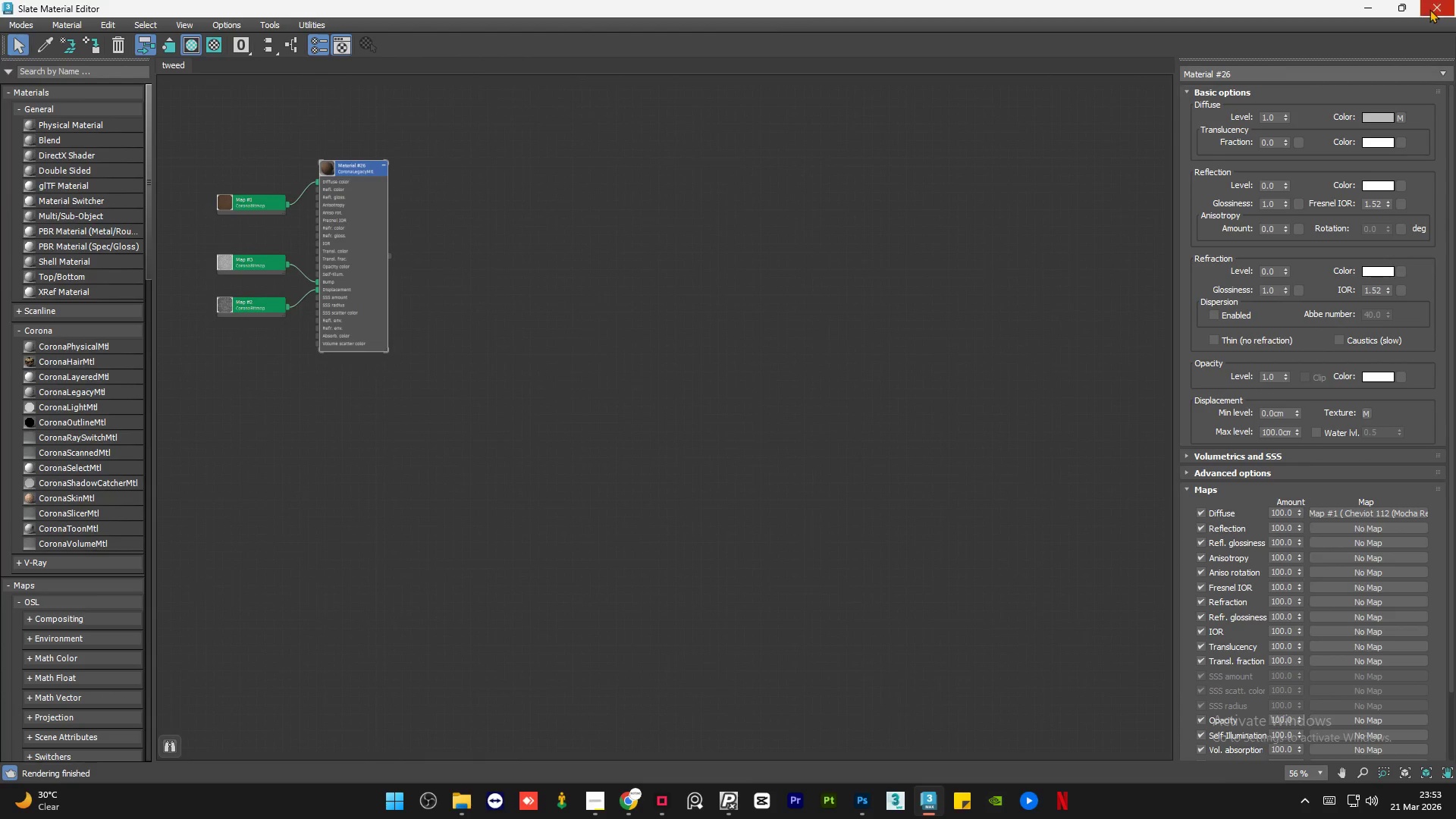 
left_click([1405, 3])
 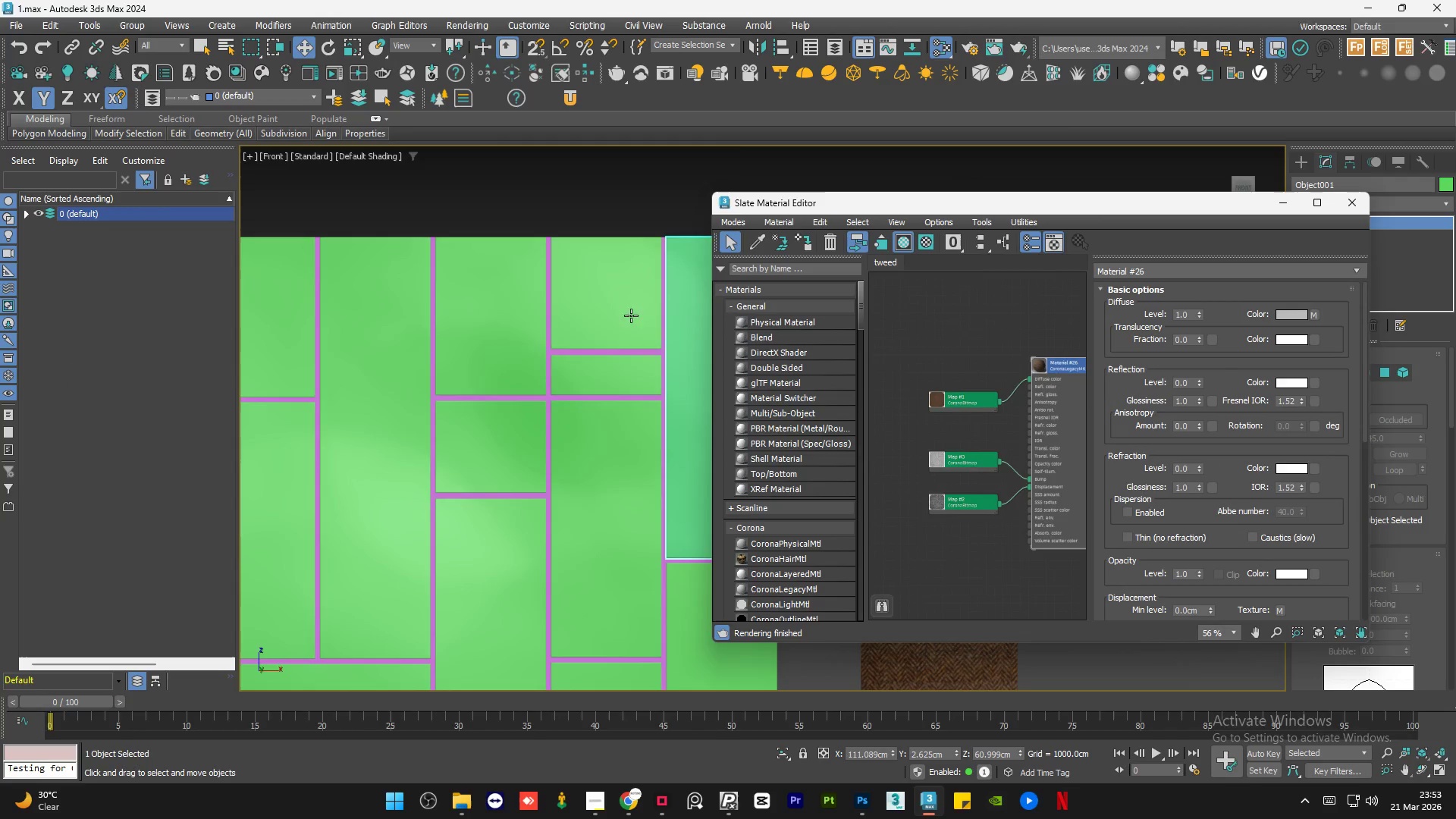 
scroll: coordinate [502, 393], scroll_direction: down, amount: 1.0
 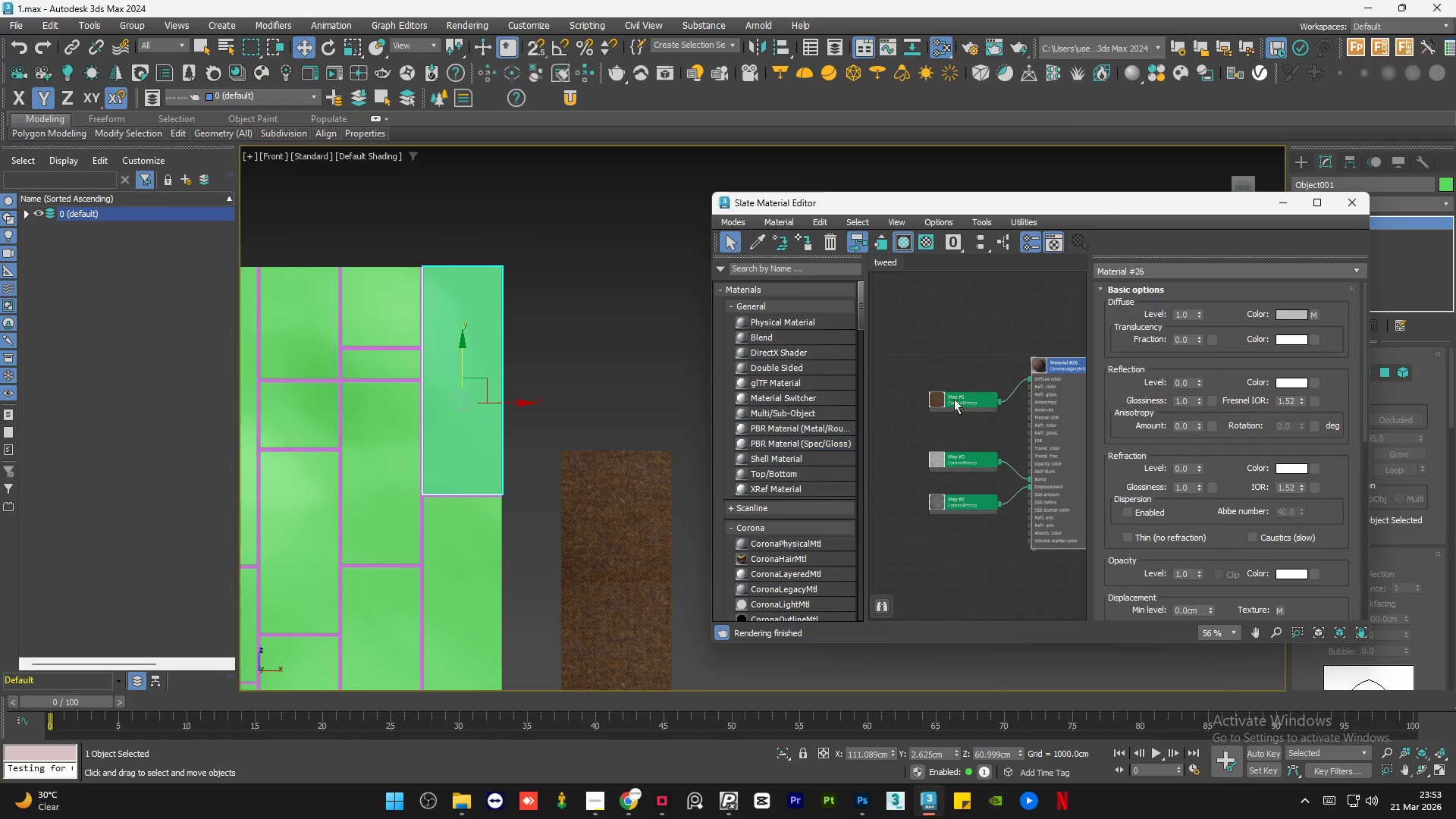 
left_click([1055, 402])
 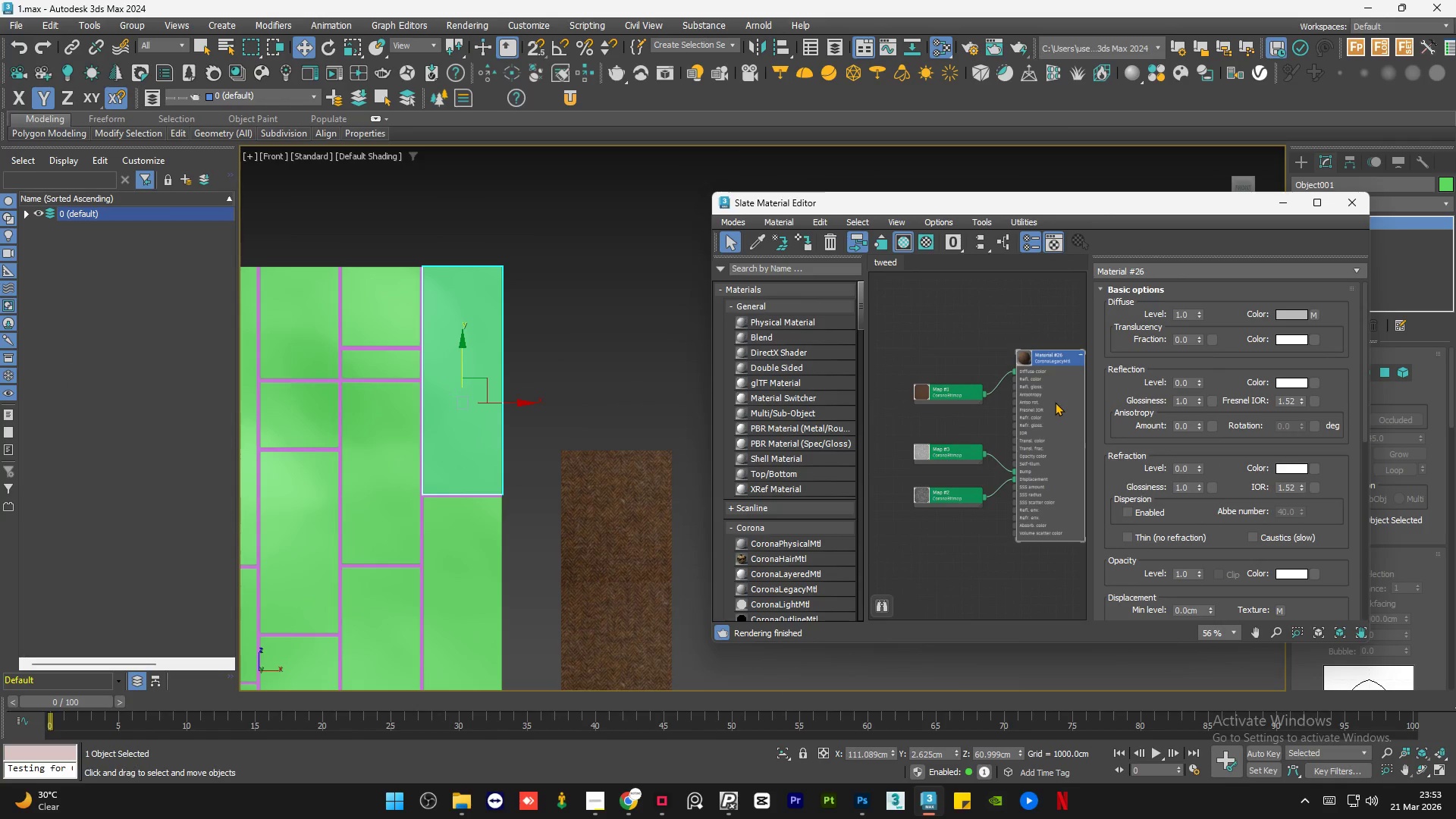 
scroll: coordinate [1055, 402], scroll_direction: none, amount: 0.0
 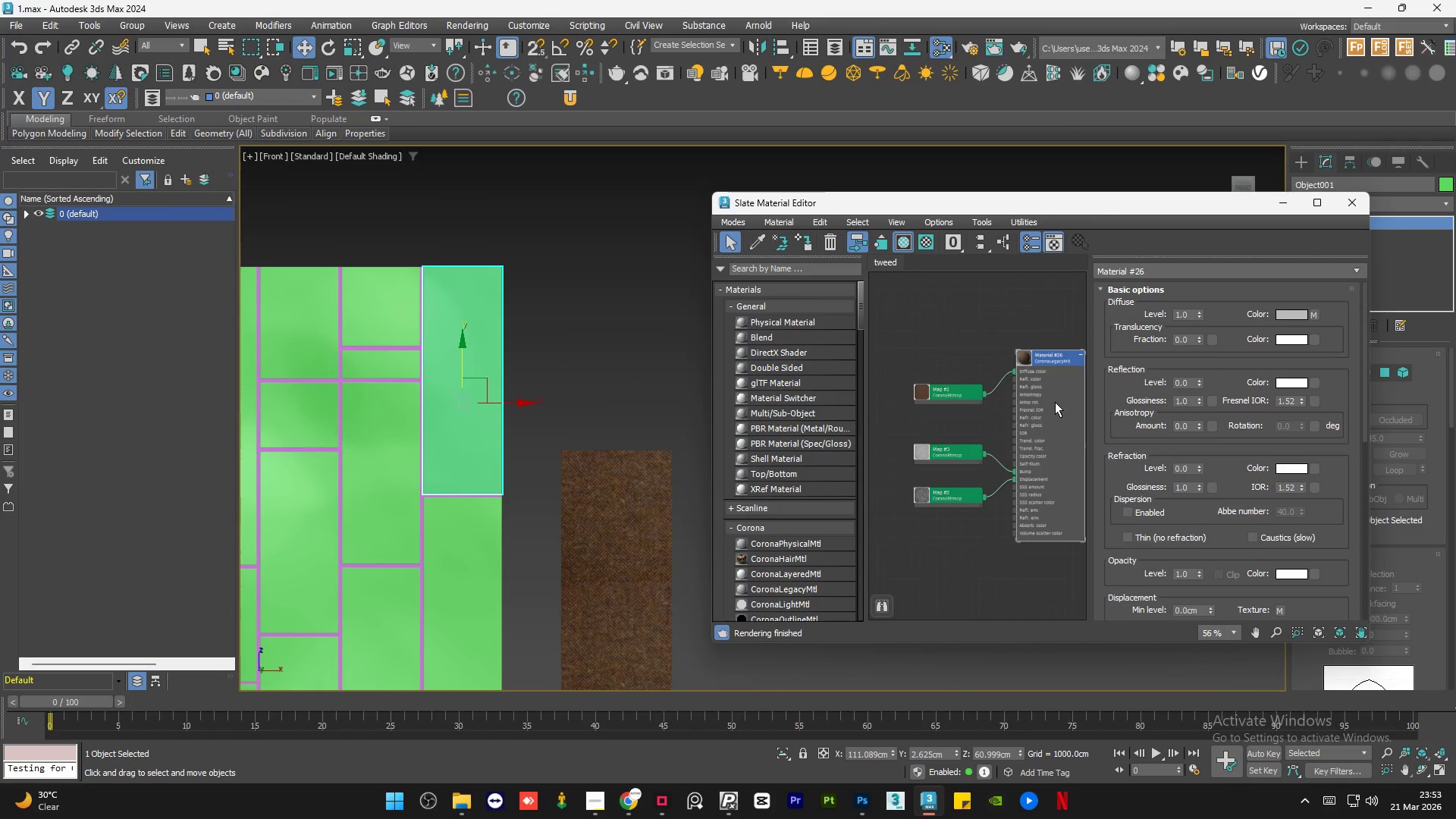 
double_click([1055, 402])
 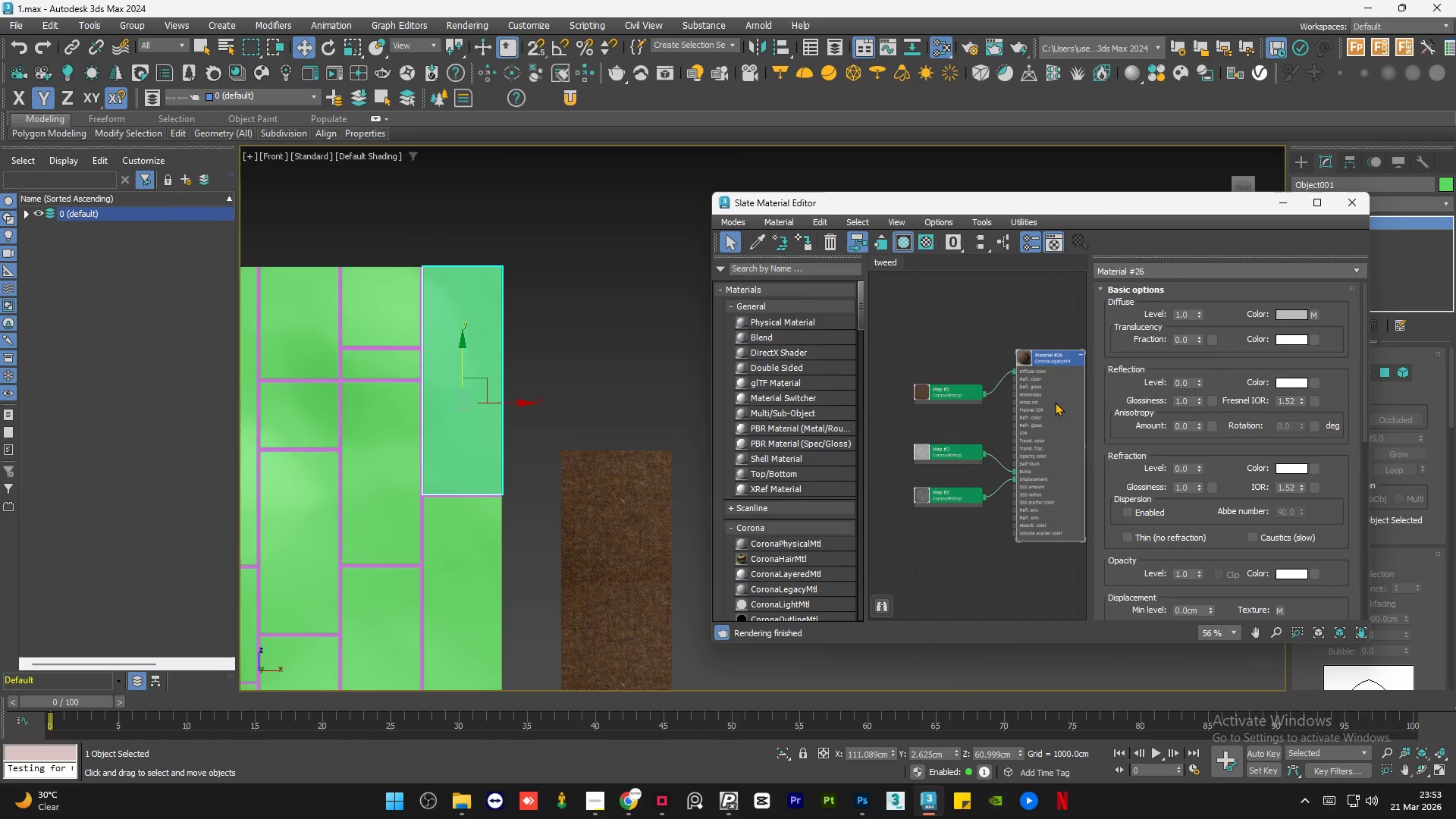 
key(A)
 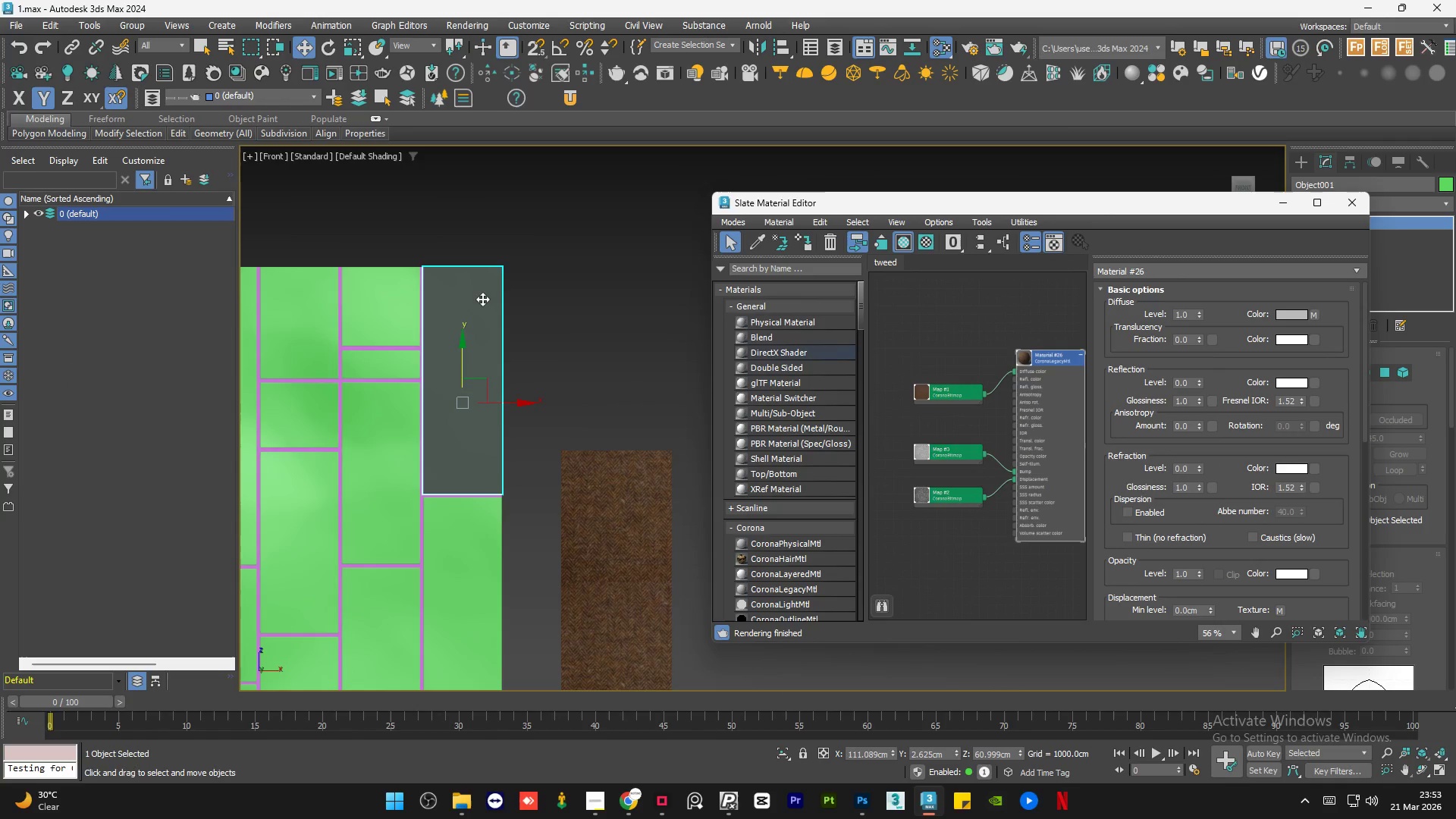 
scroll: coordinate [479, 290], scroll_direction: up, amount: 2.0
 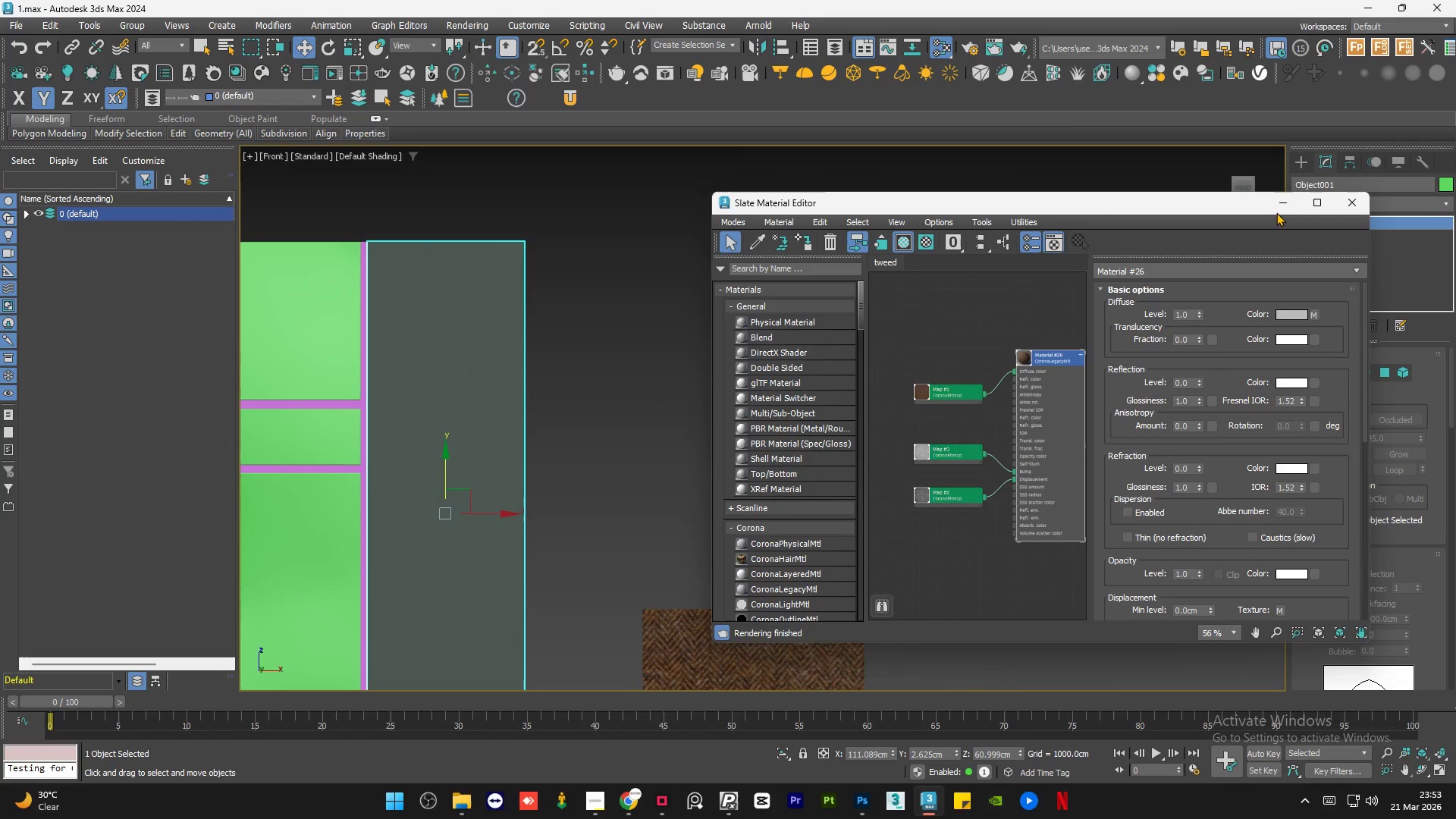 
left_click([1284, 205])
 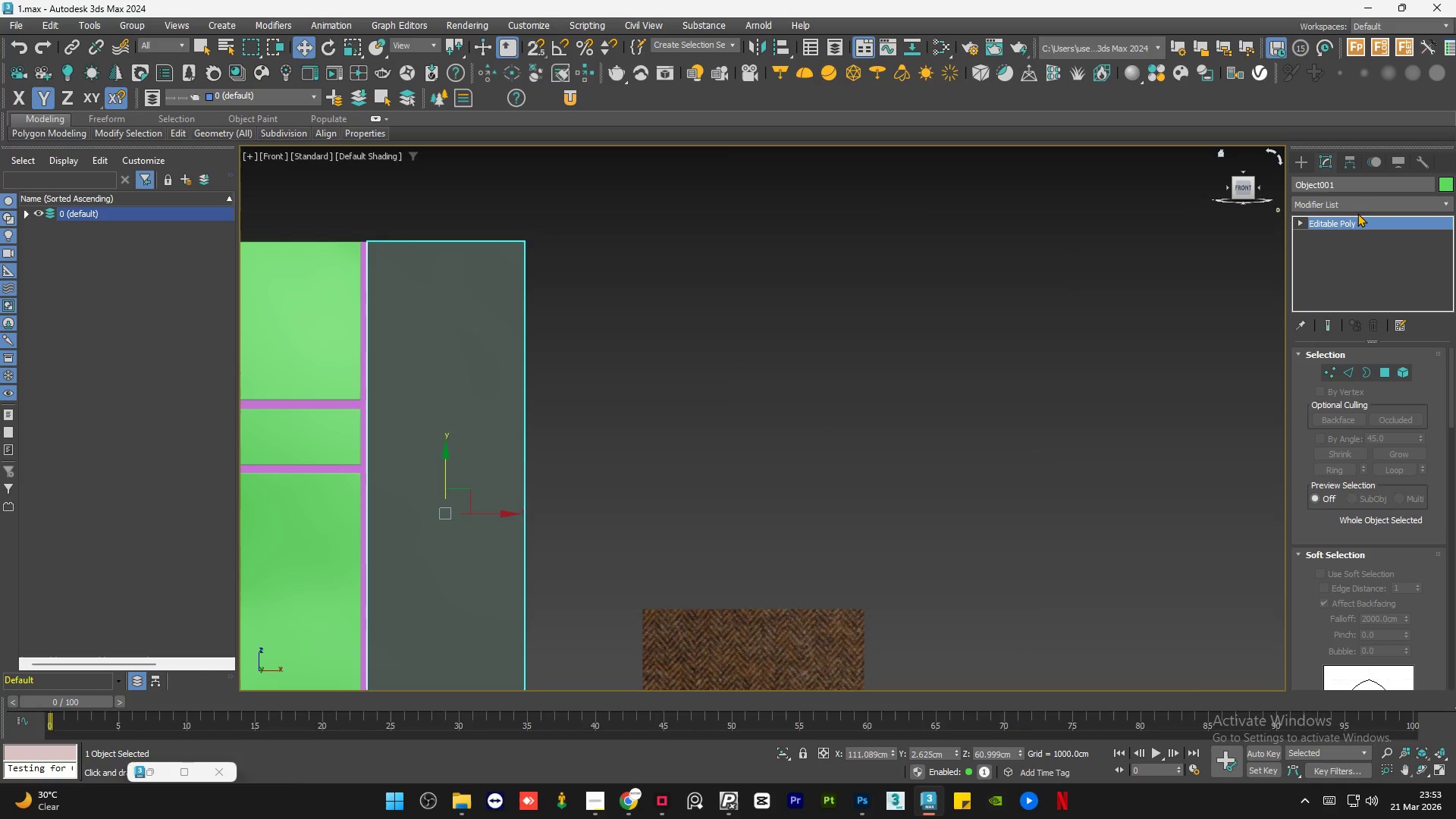 
left_click([1357, 213])
 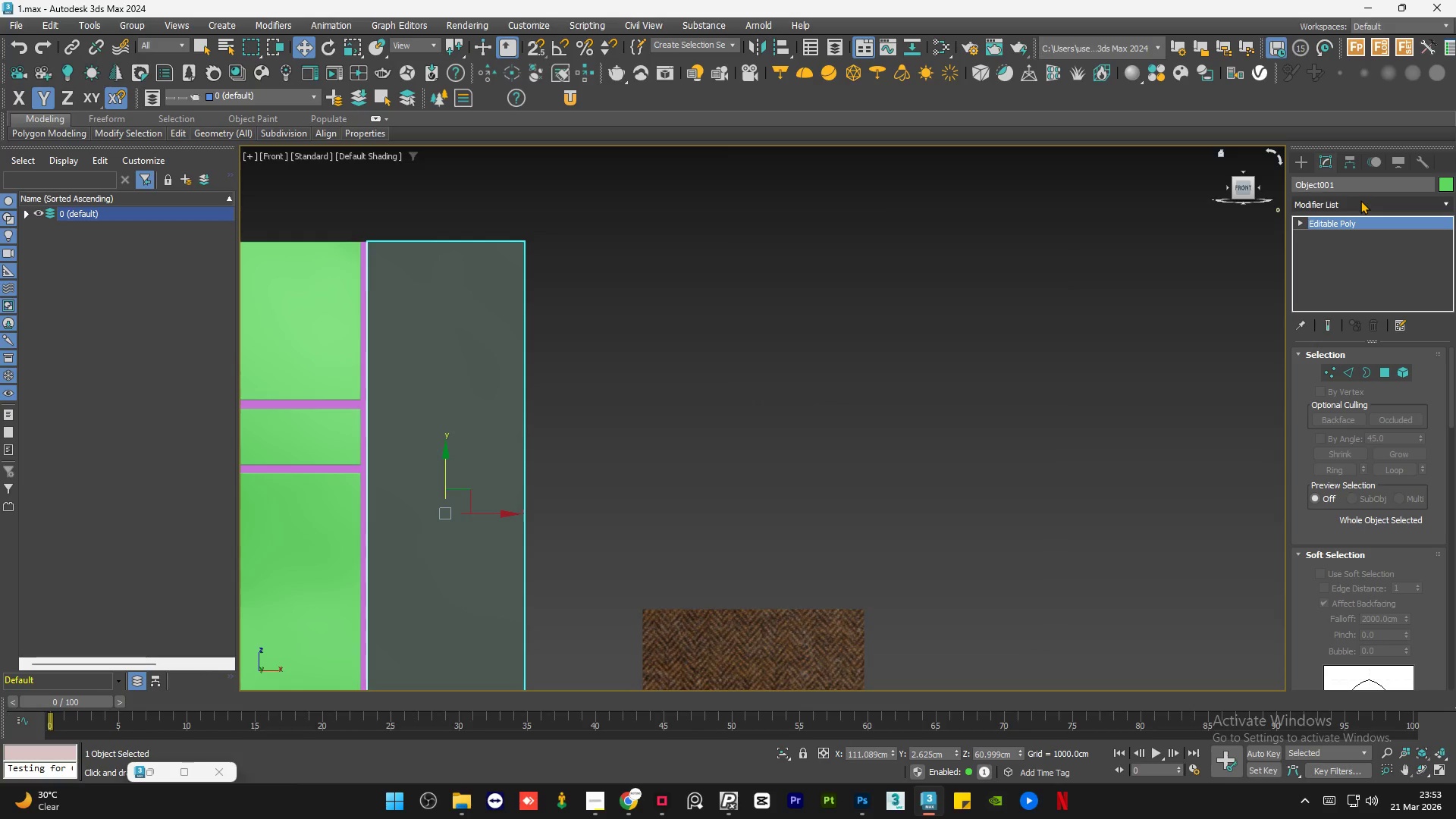 
left_click([1360, 200])
 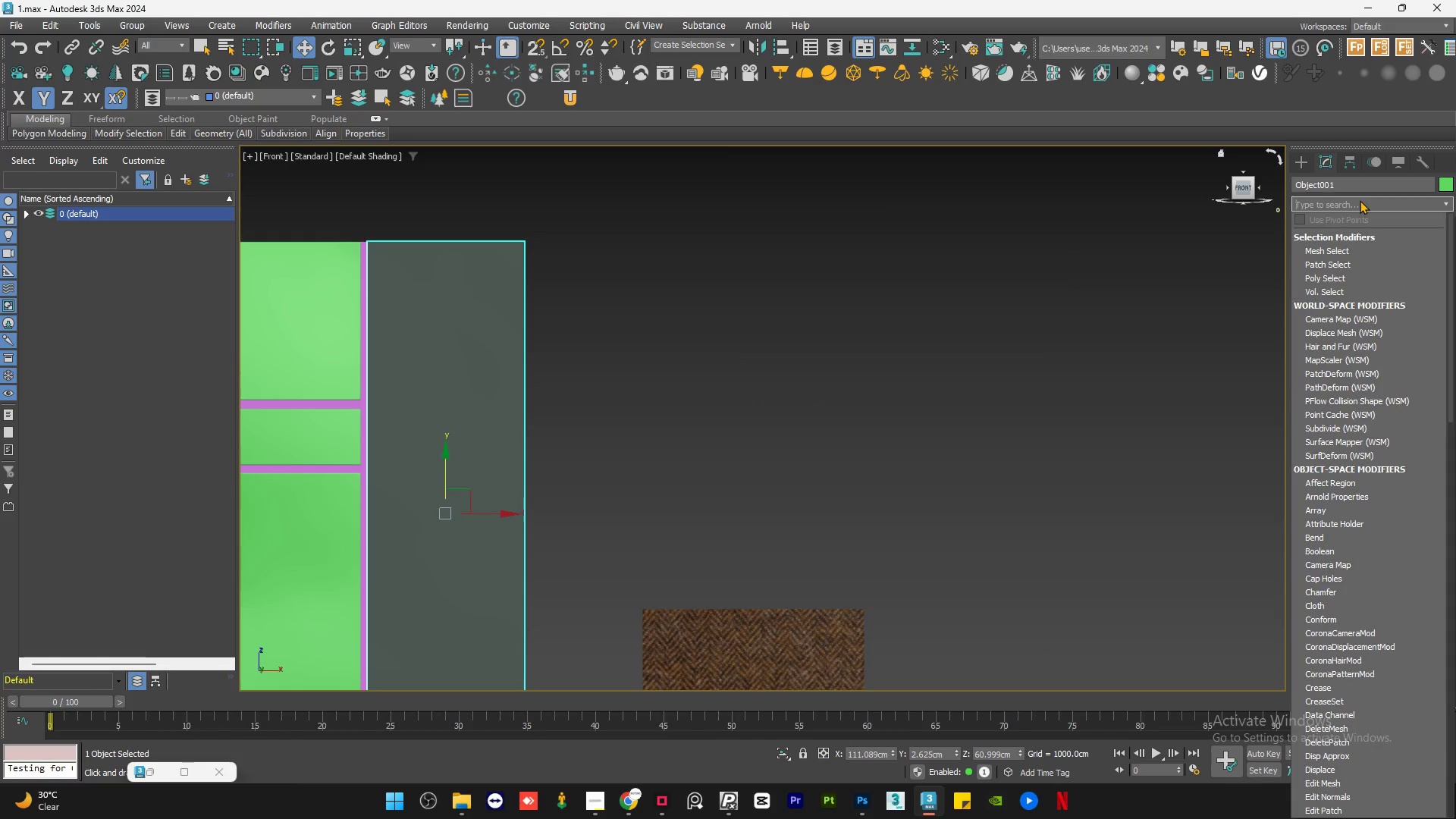 
type(uv)
 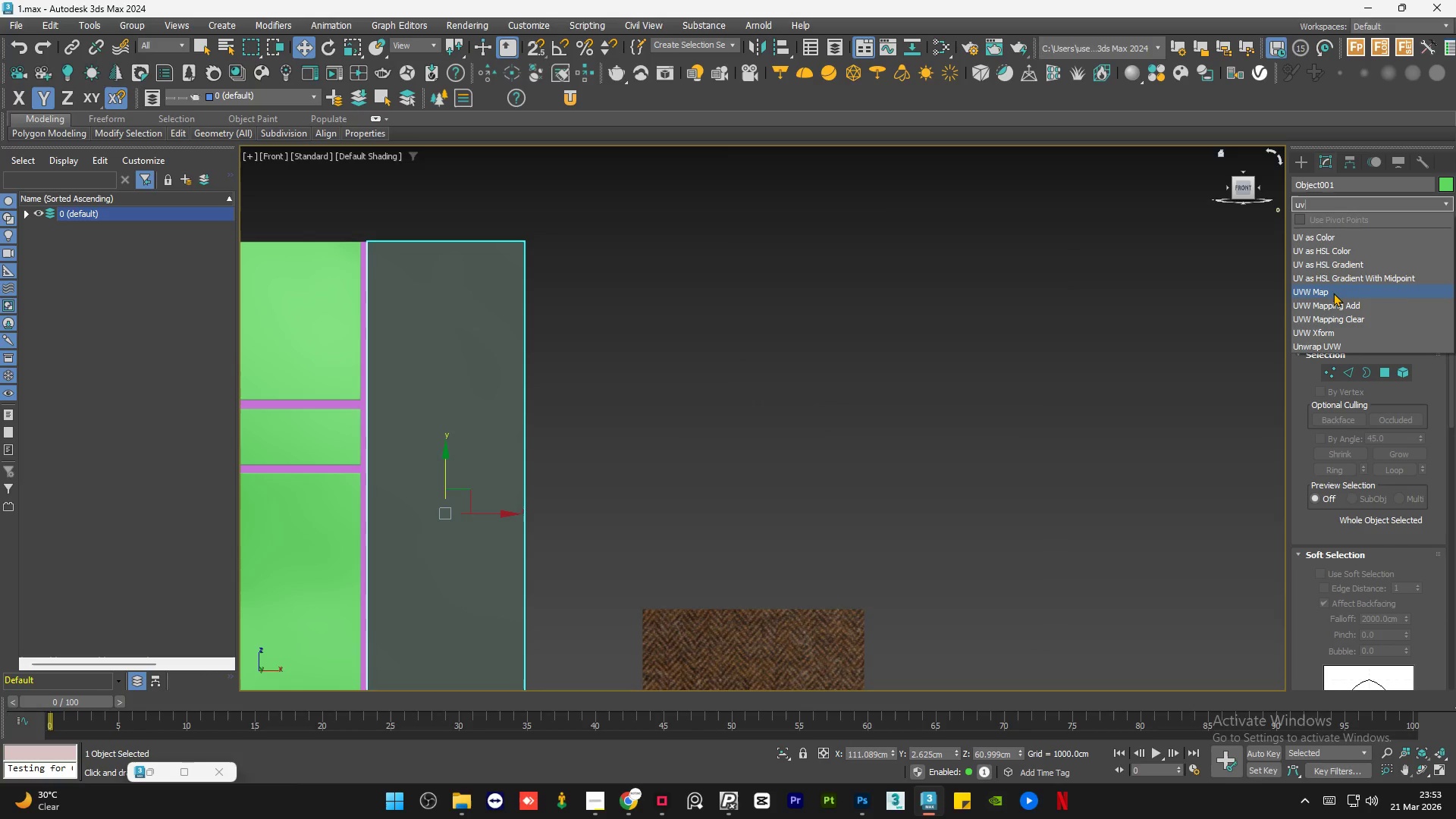 
left_click([1333, 293])
 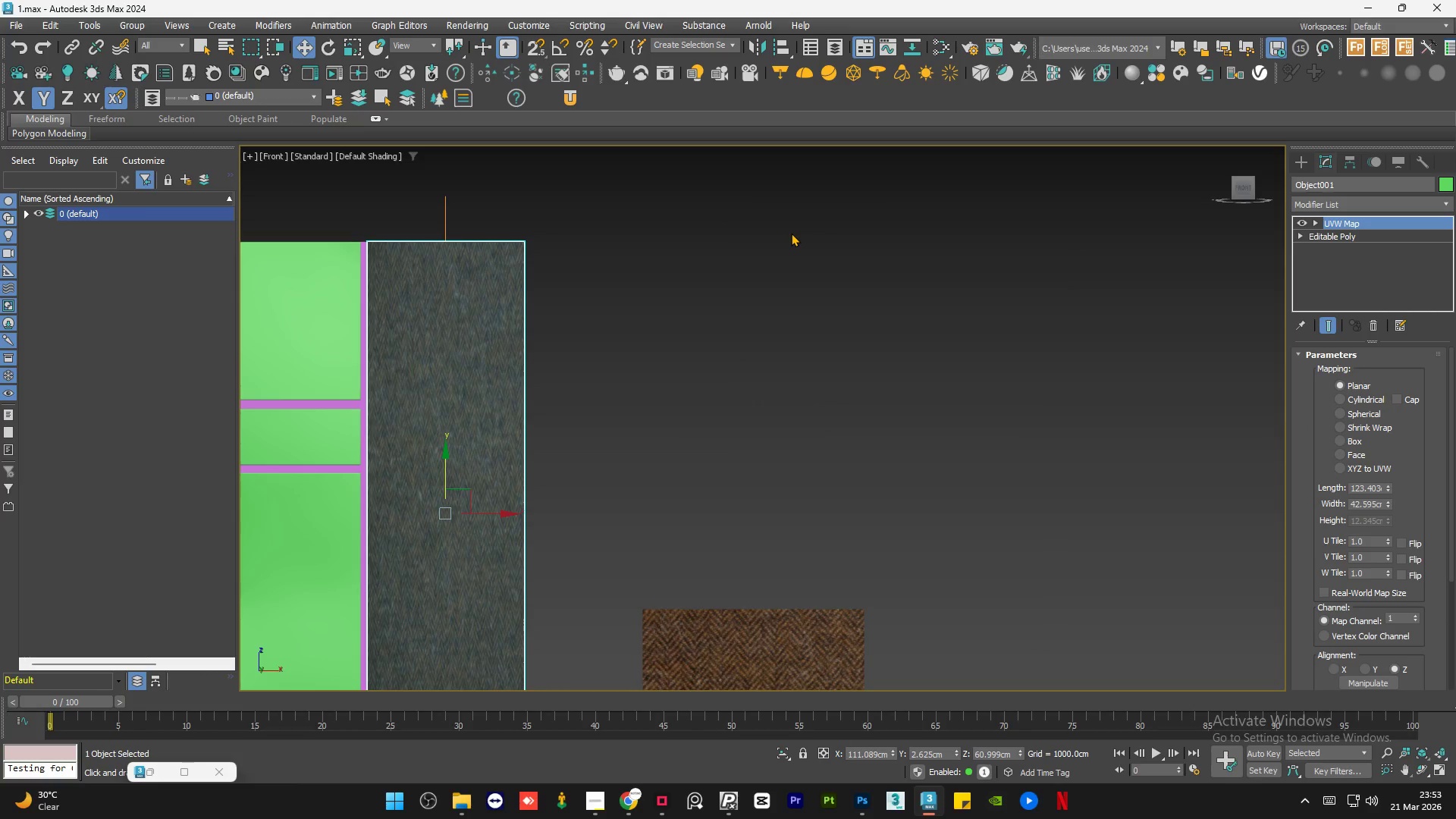 
scroll: coordinate [1039, 309], scroll_direction: down, amount: 1.0
 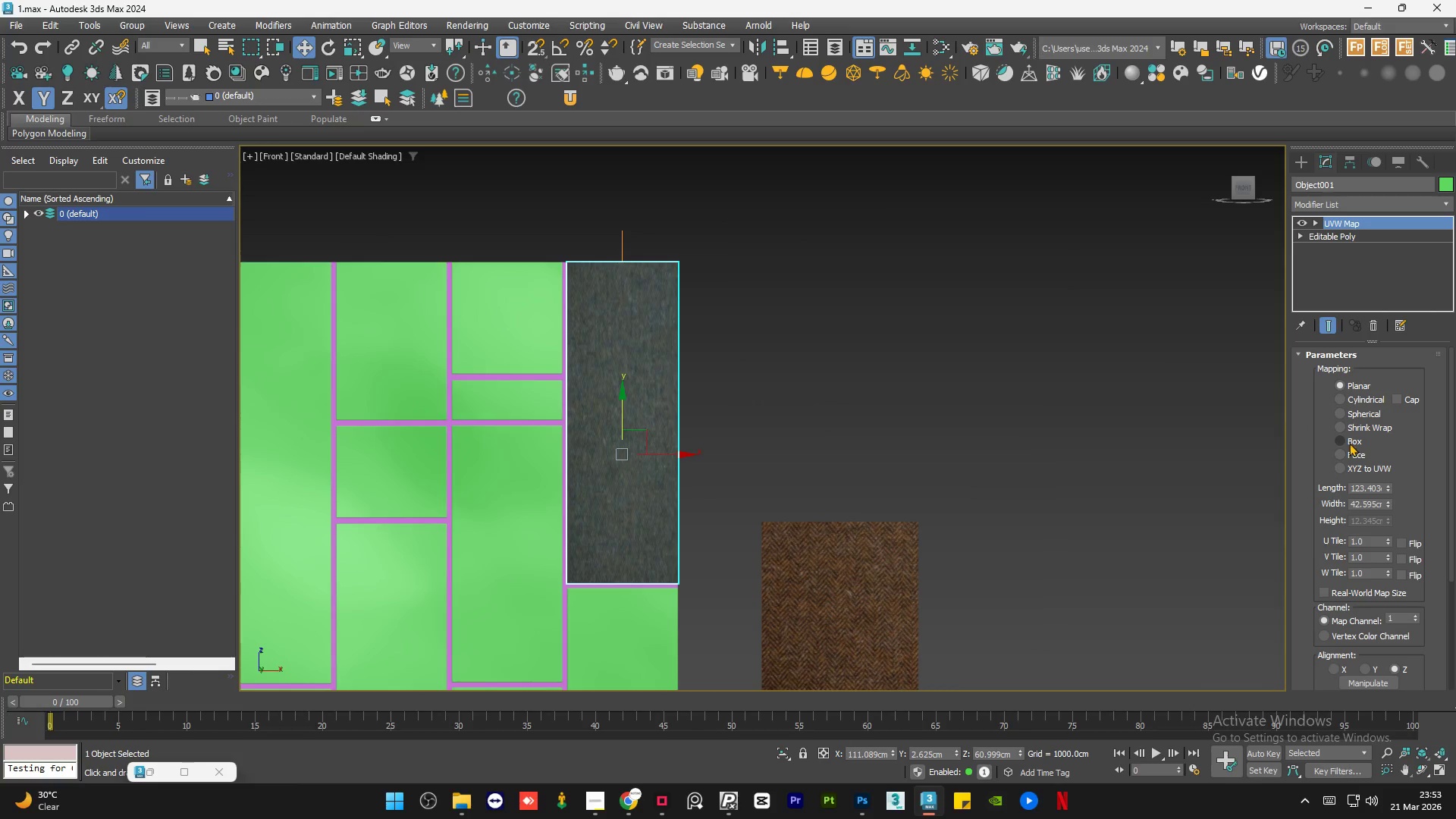 
left_click([1350, 443])
 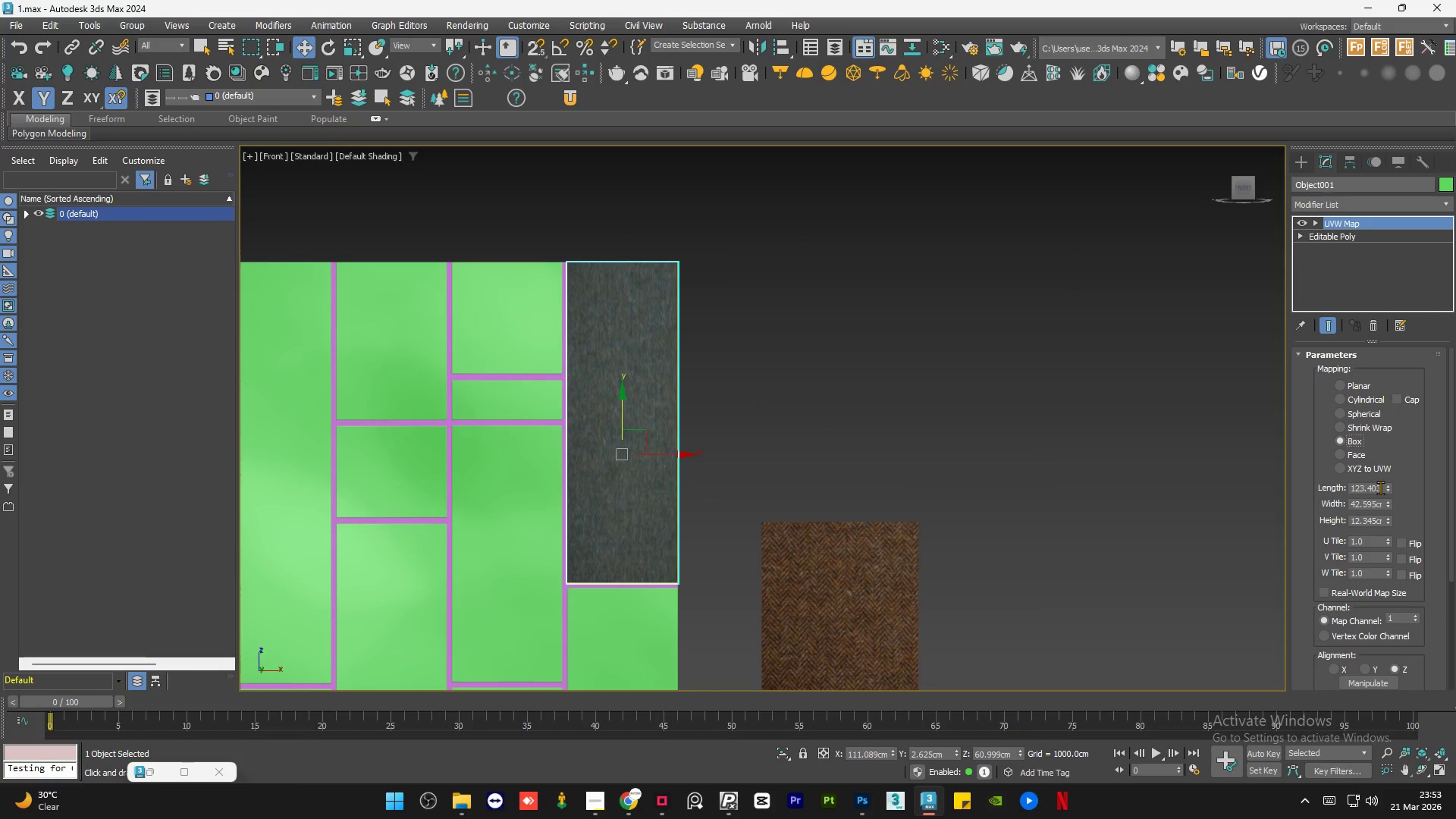 
double_click([1380, 488])
 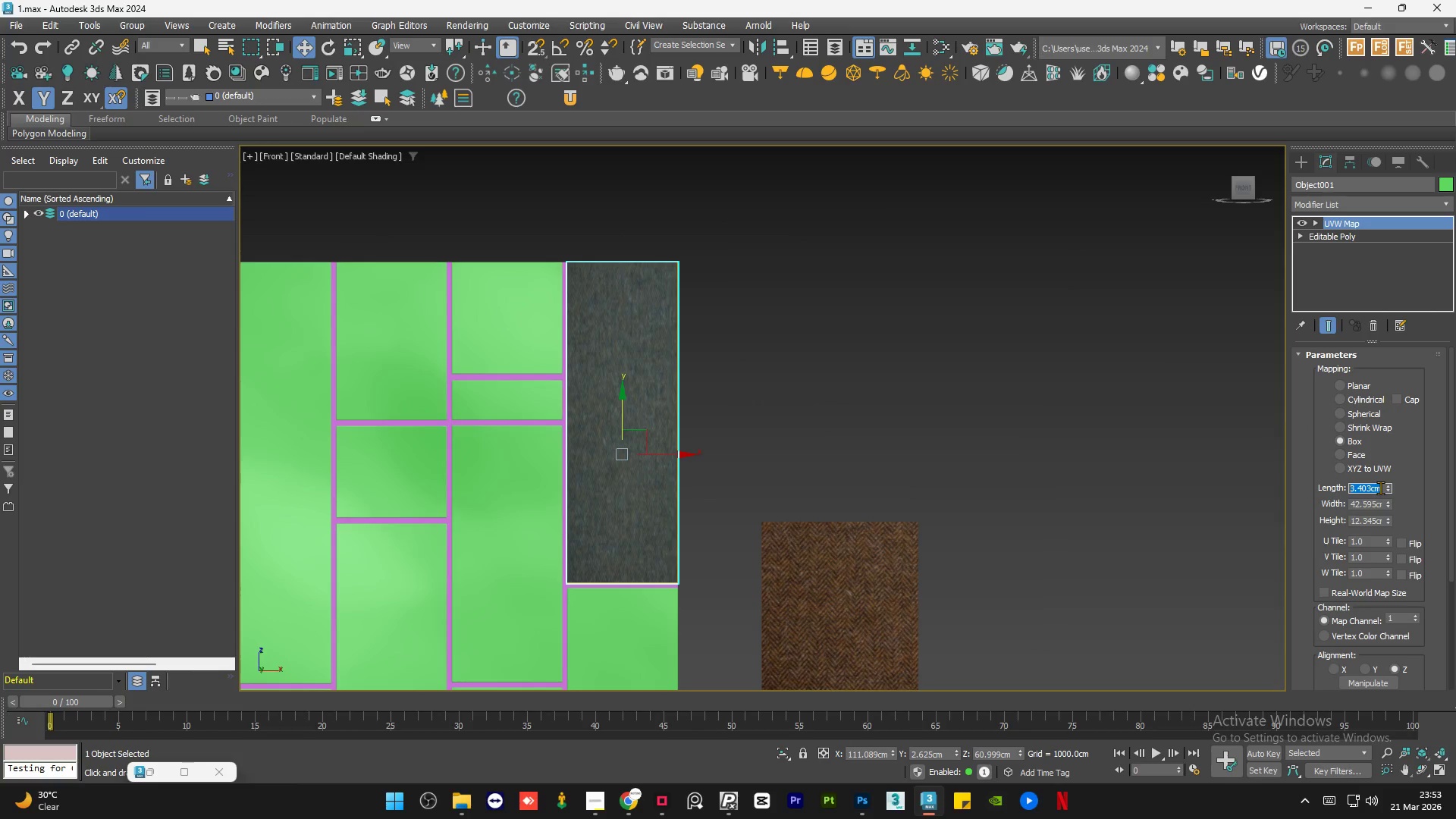 
key(Numpad1)
 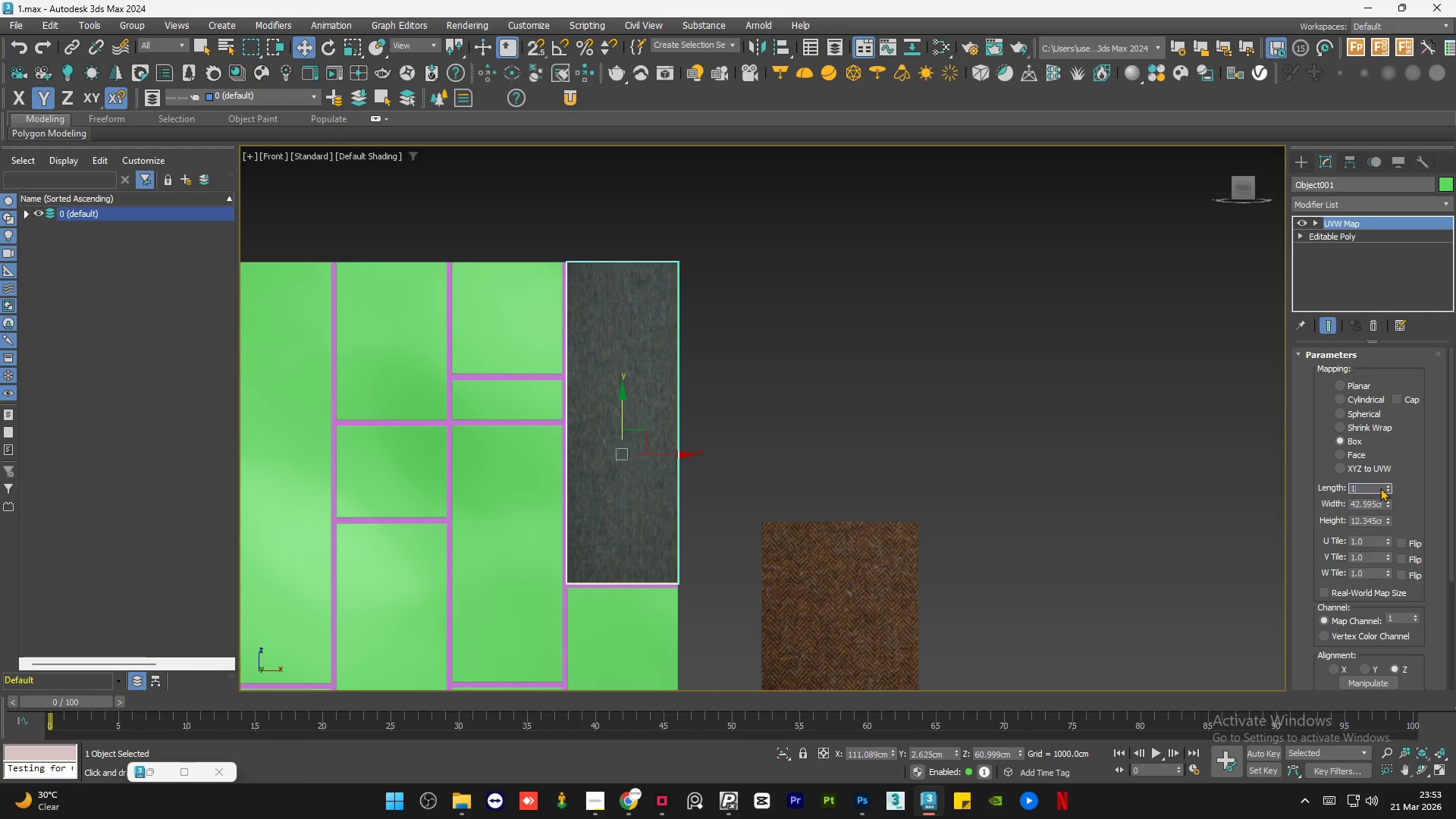 
key(Numpad0)
 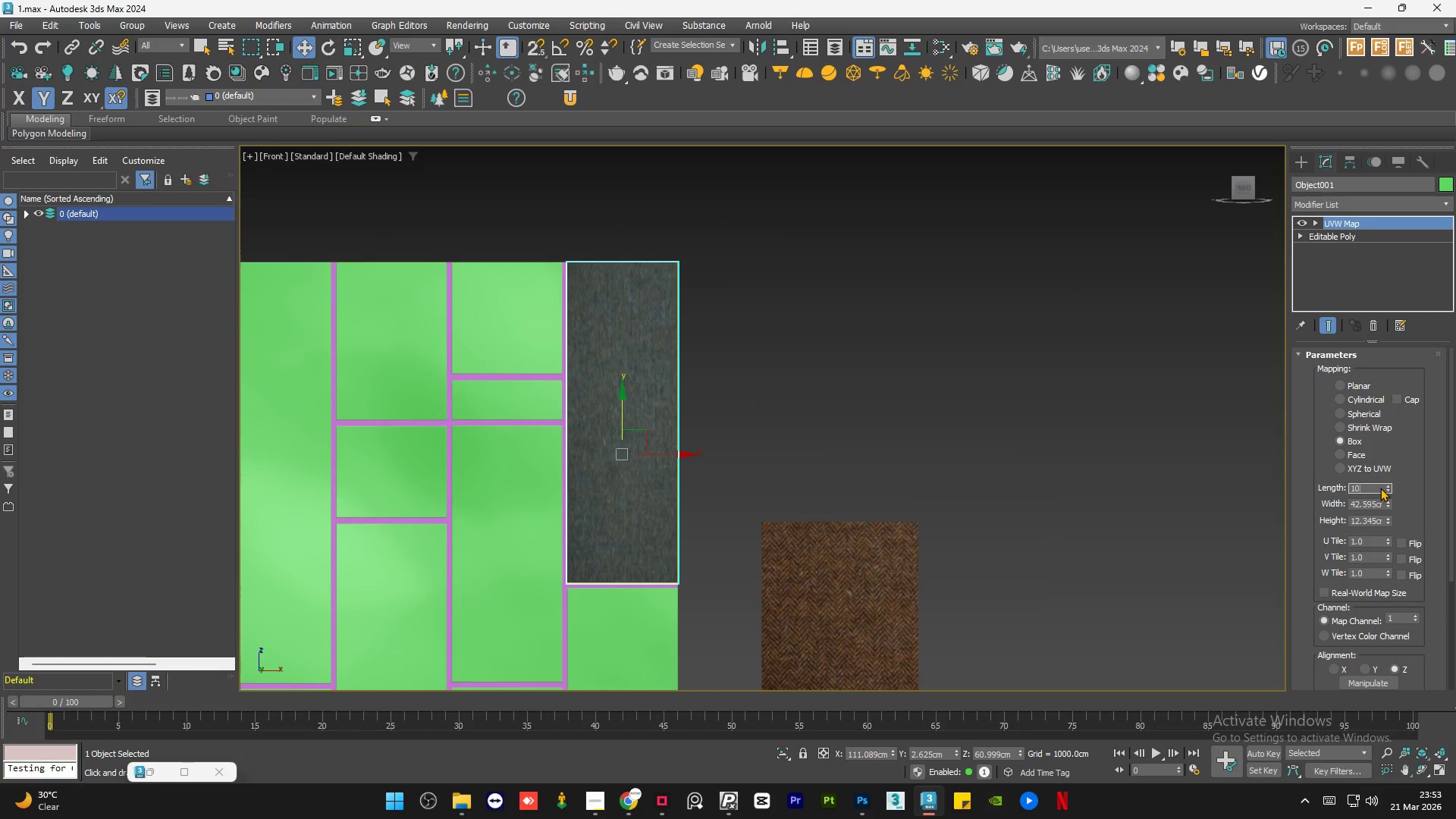 
key(Numpad0)
 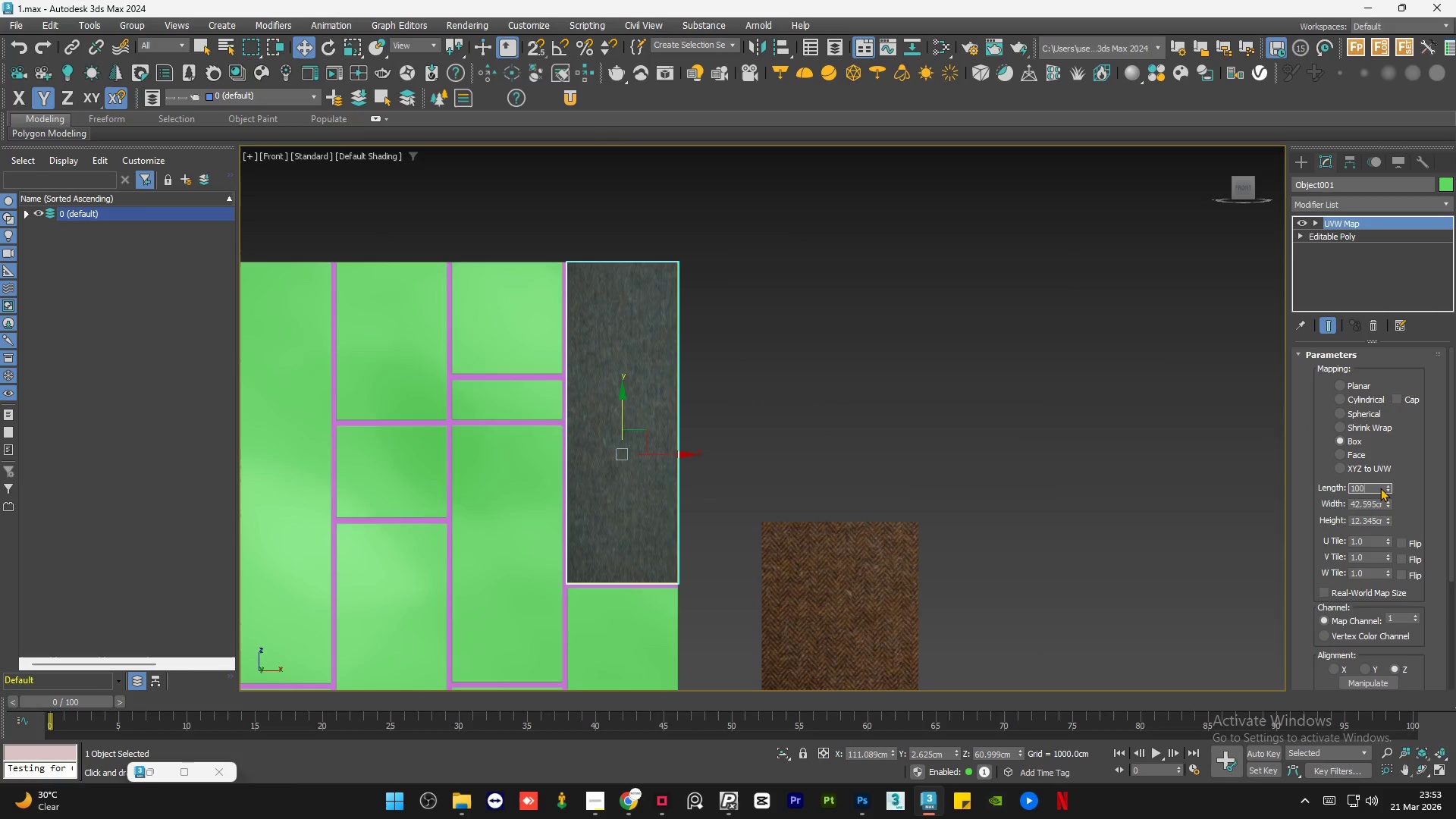 
key(NumpadEnter)
 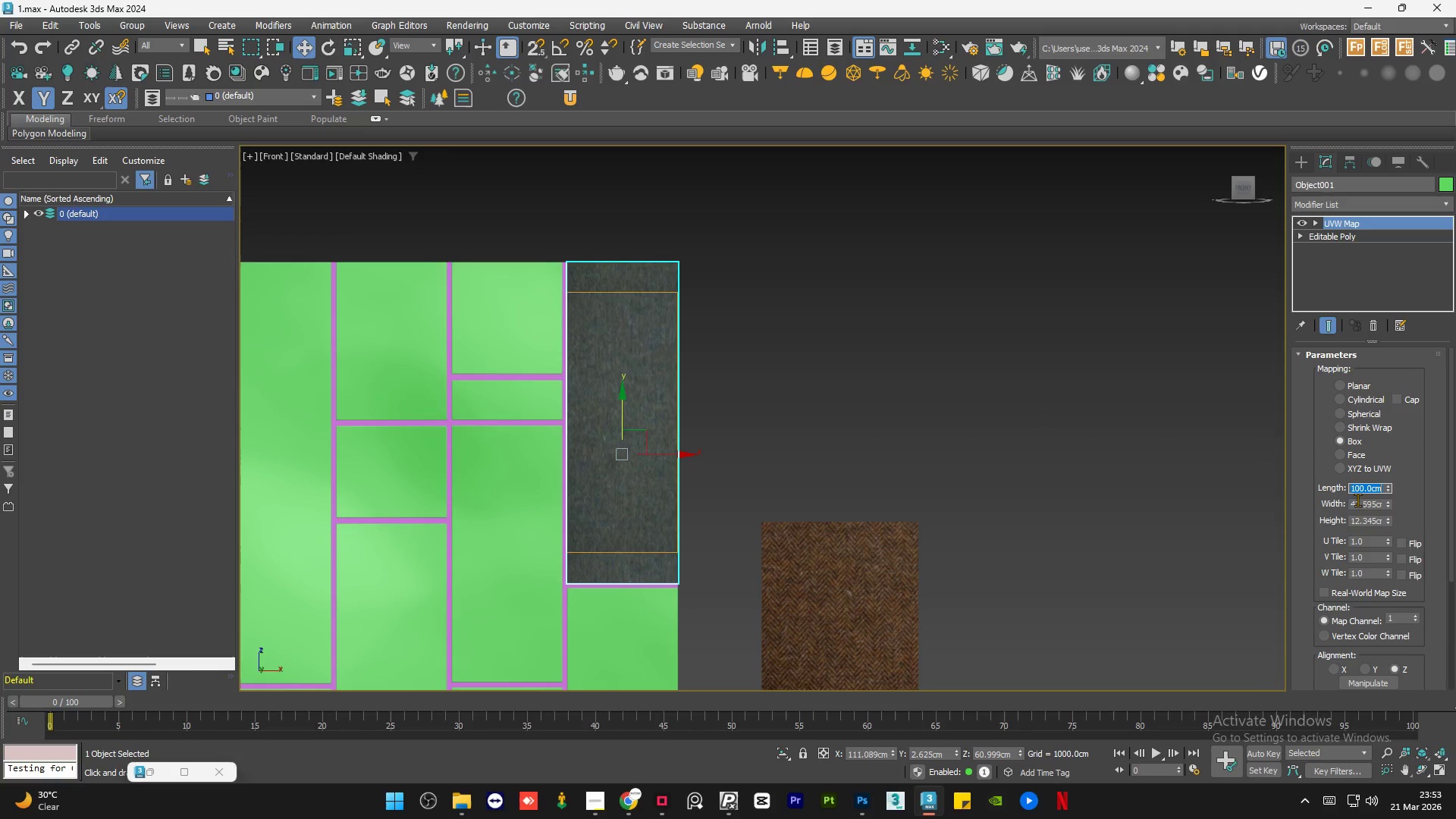 
double_click([1357, 500])
 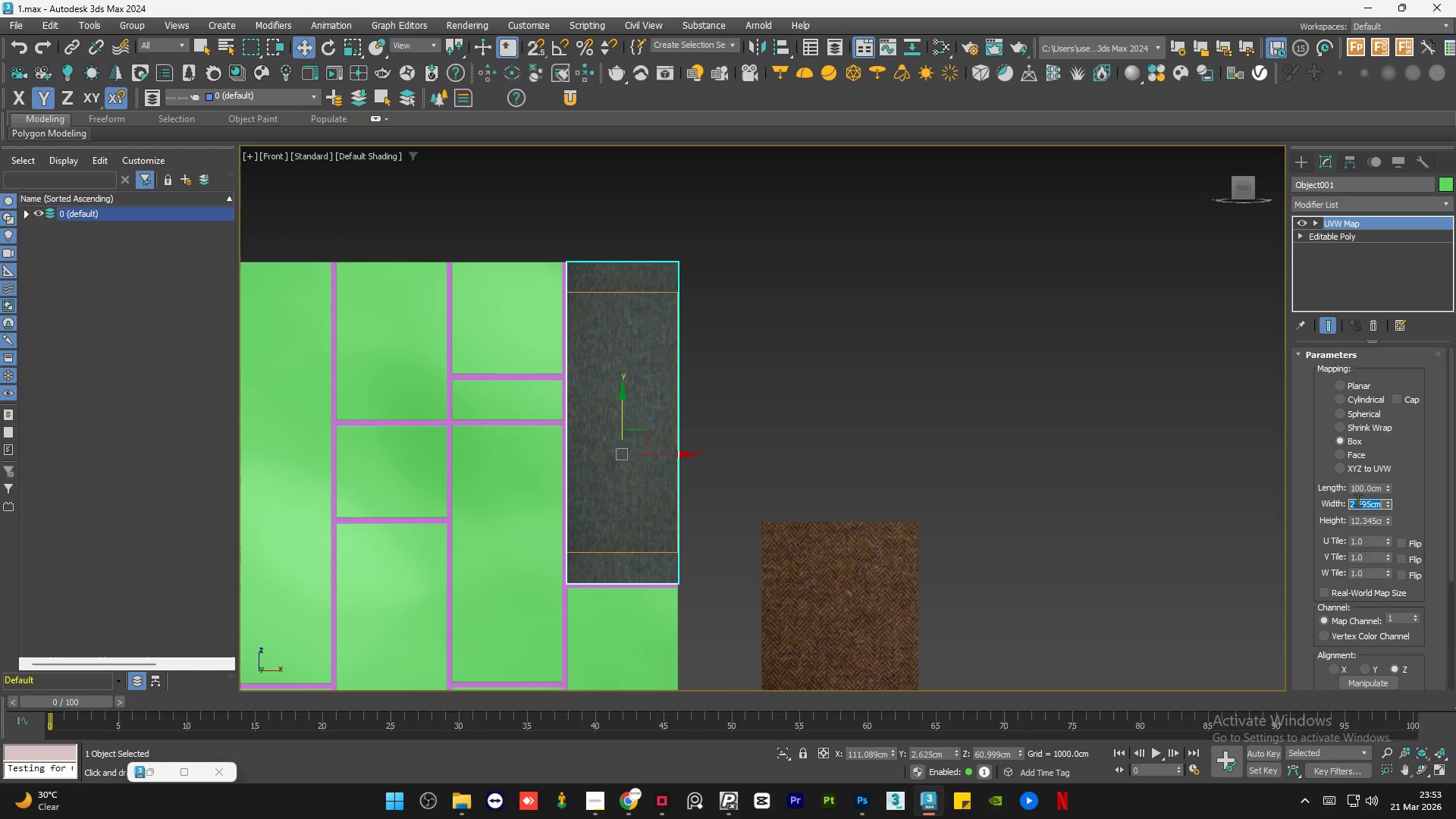 
key(Numpad1)
 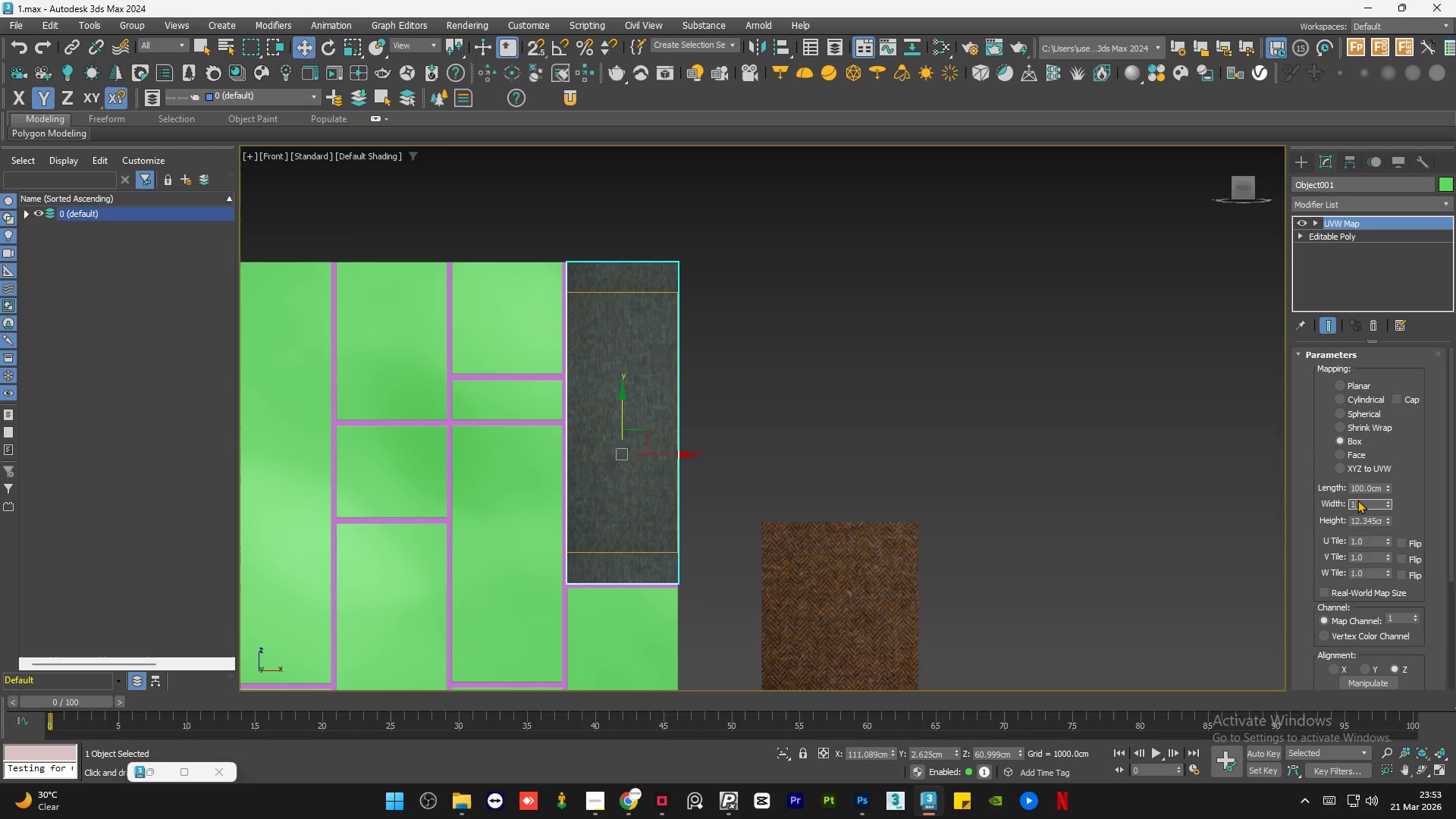 
key(Numpad0)
 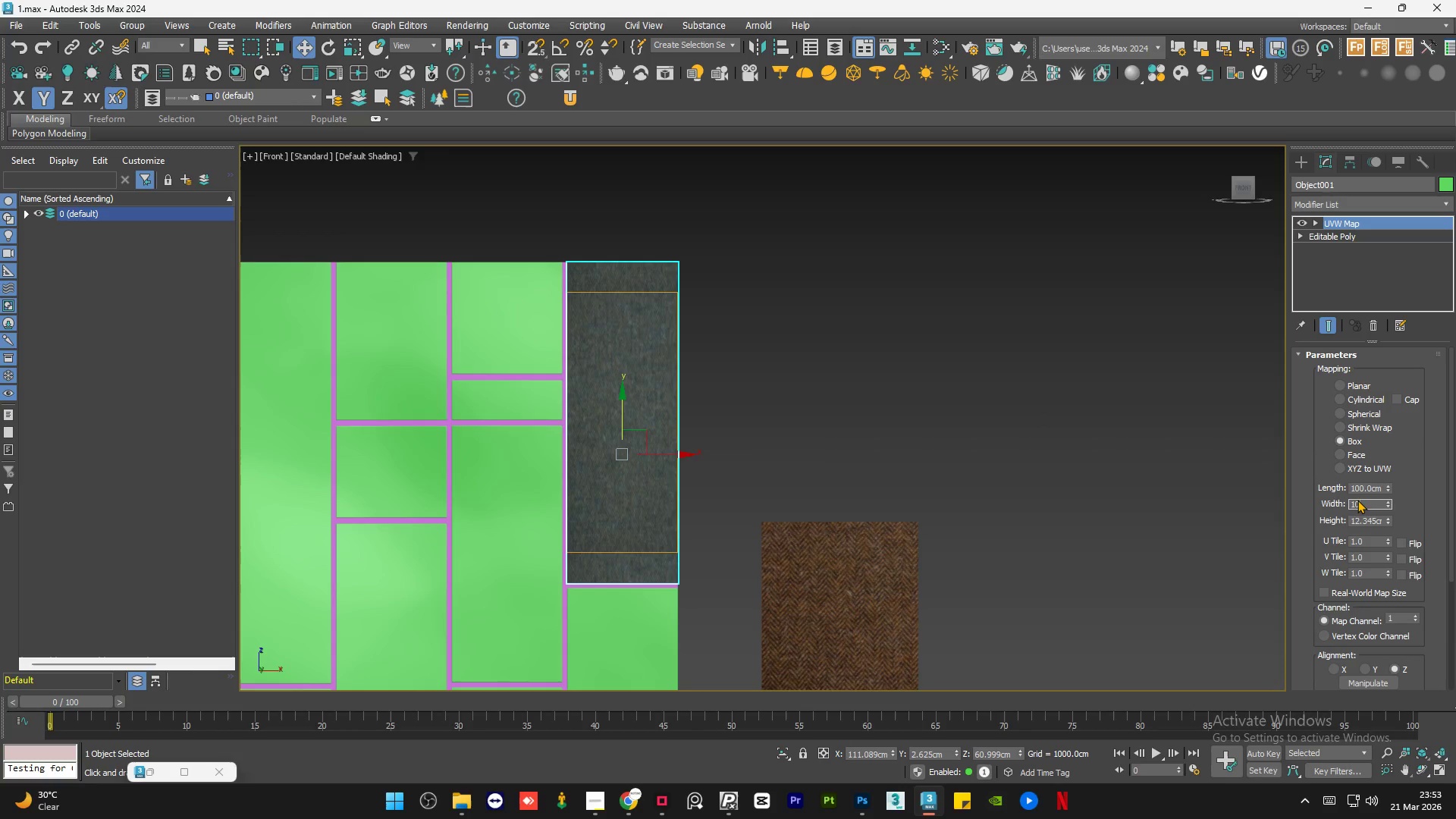 
key(Numpad0)
 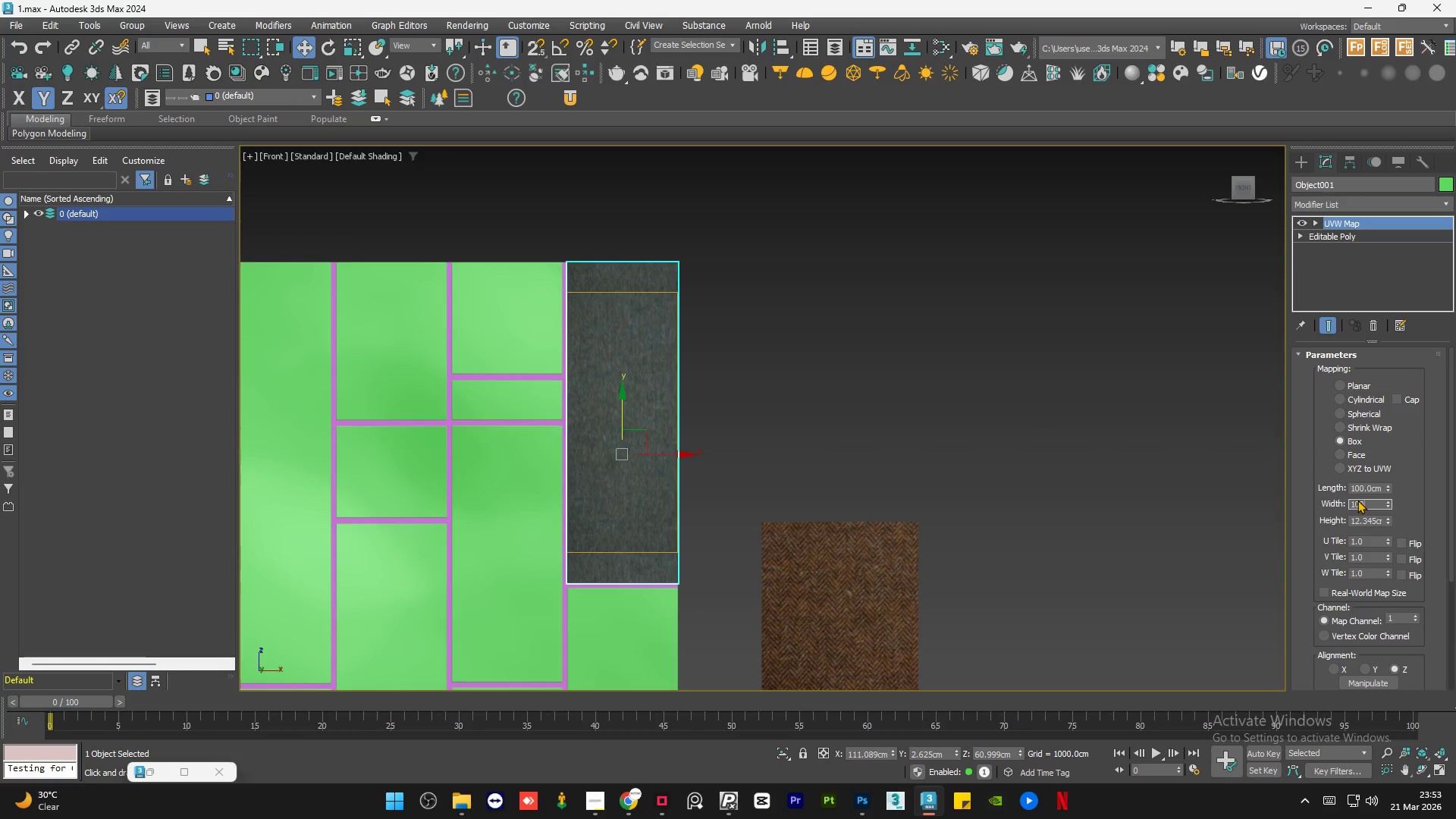 
key(NumpadEnter)
 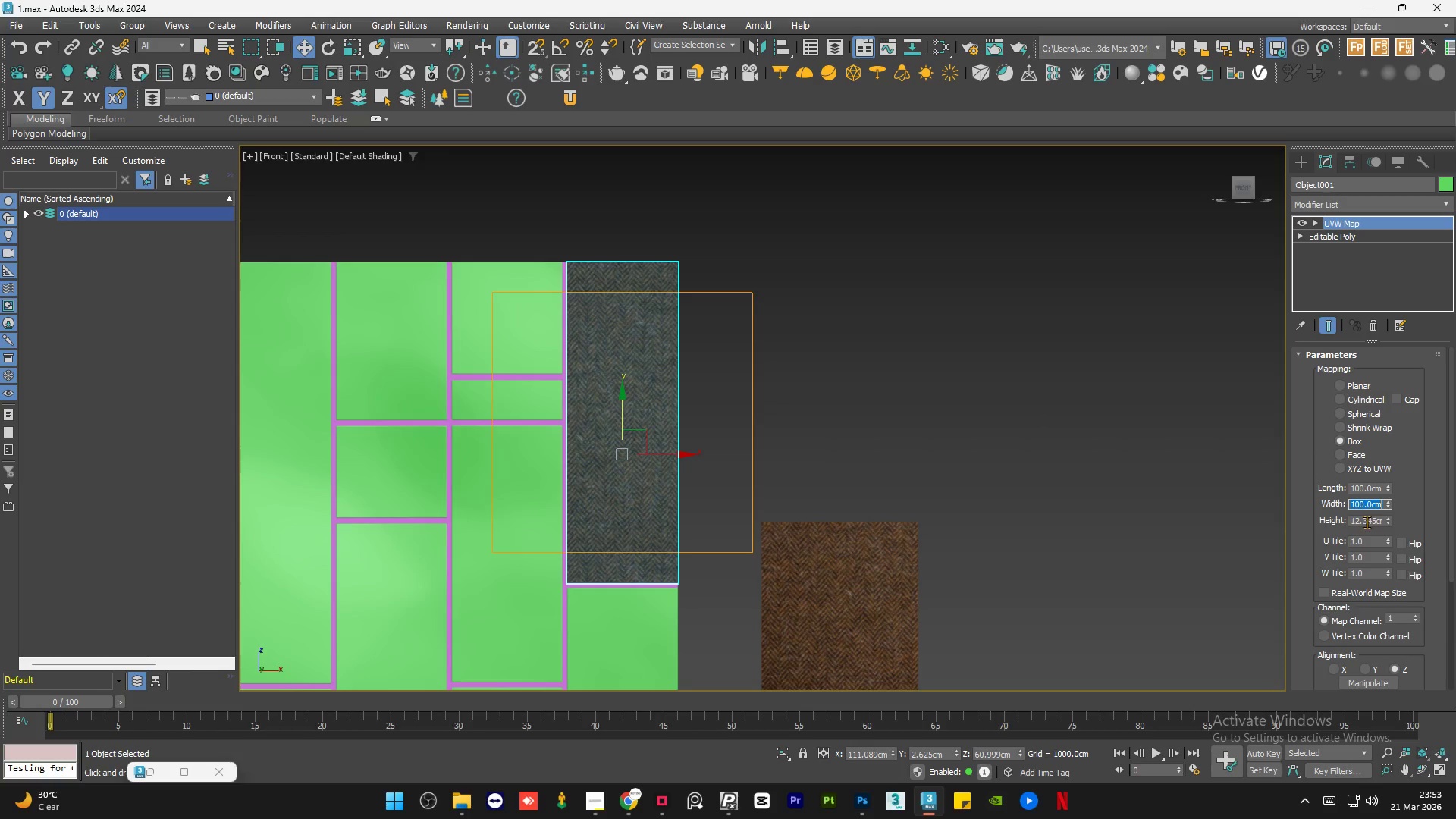 
double_click([1367, 522])
 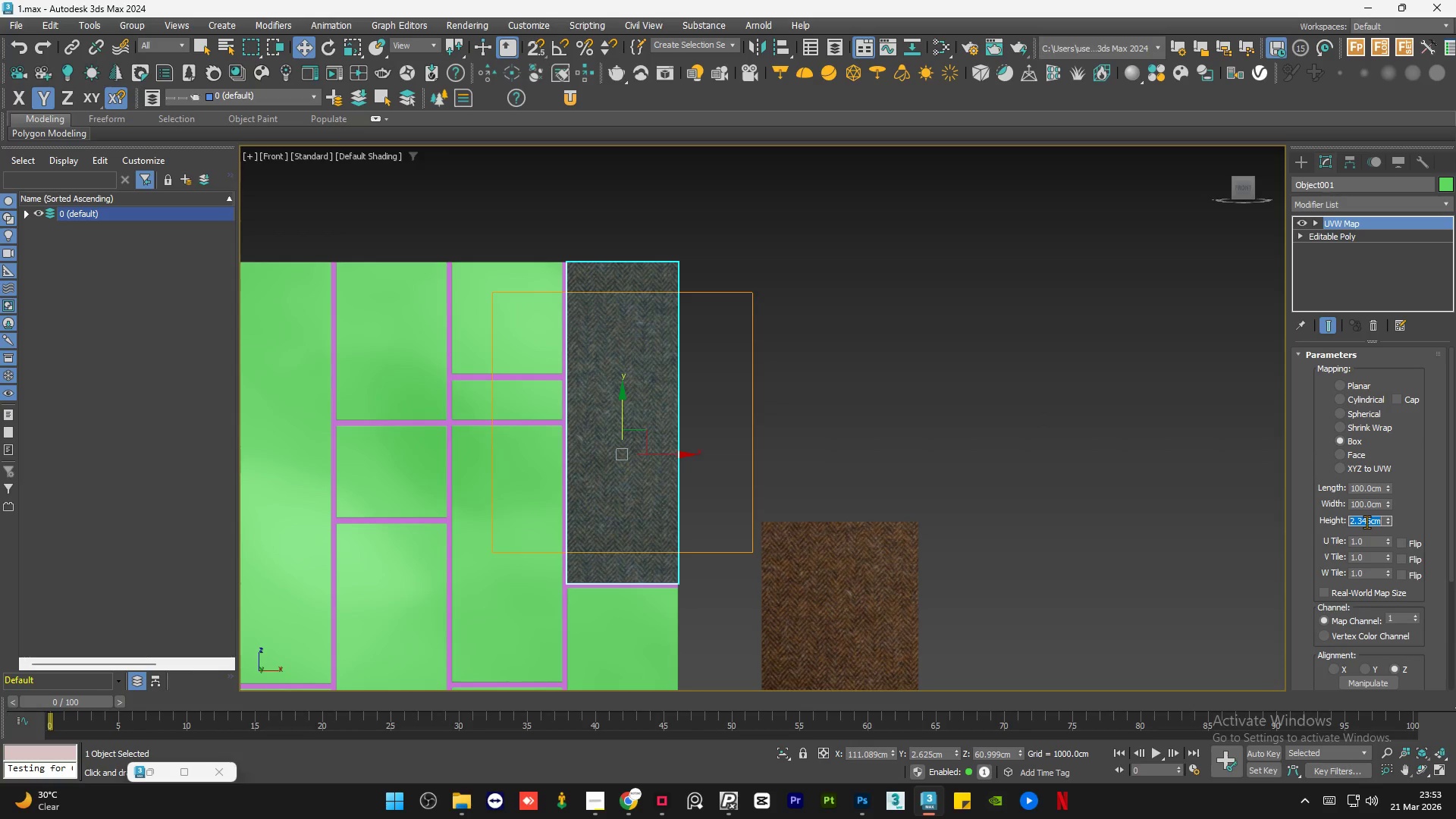 
key(Numpad1)
 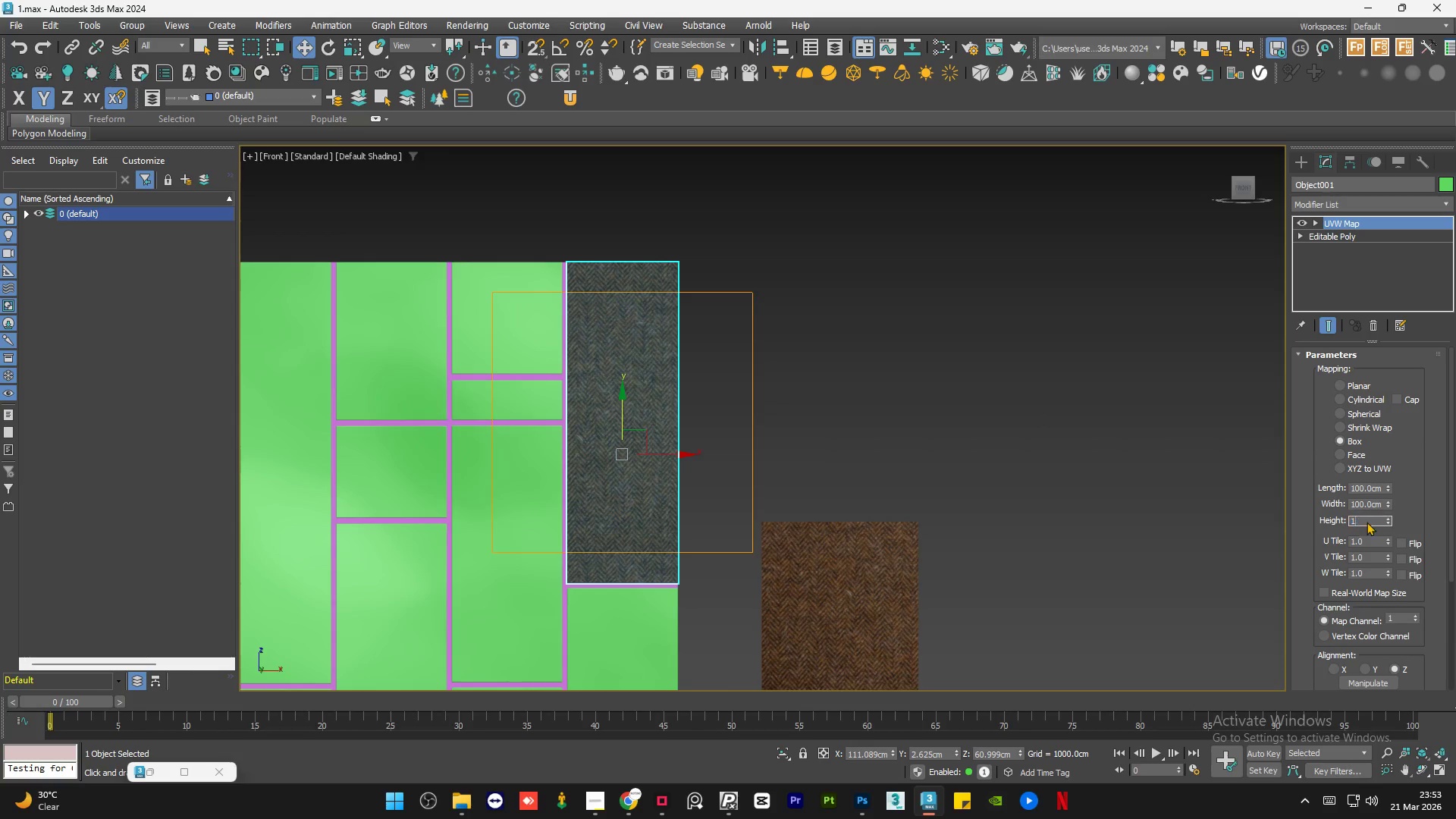 
key(Numpad0)
 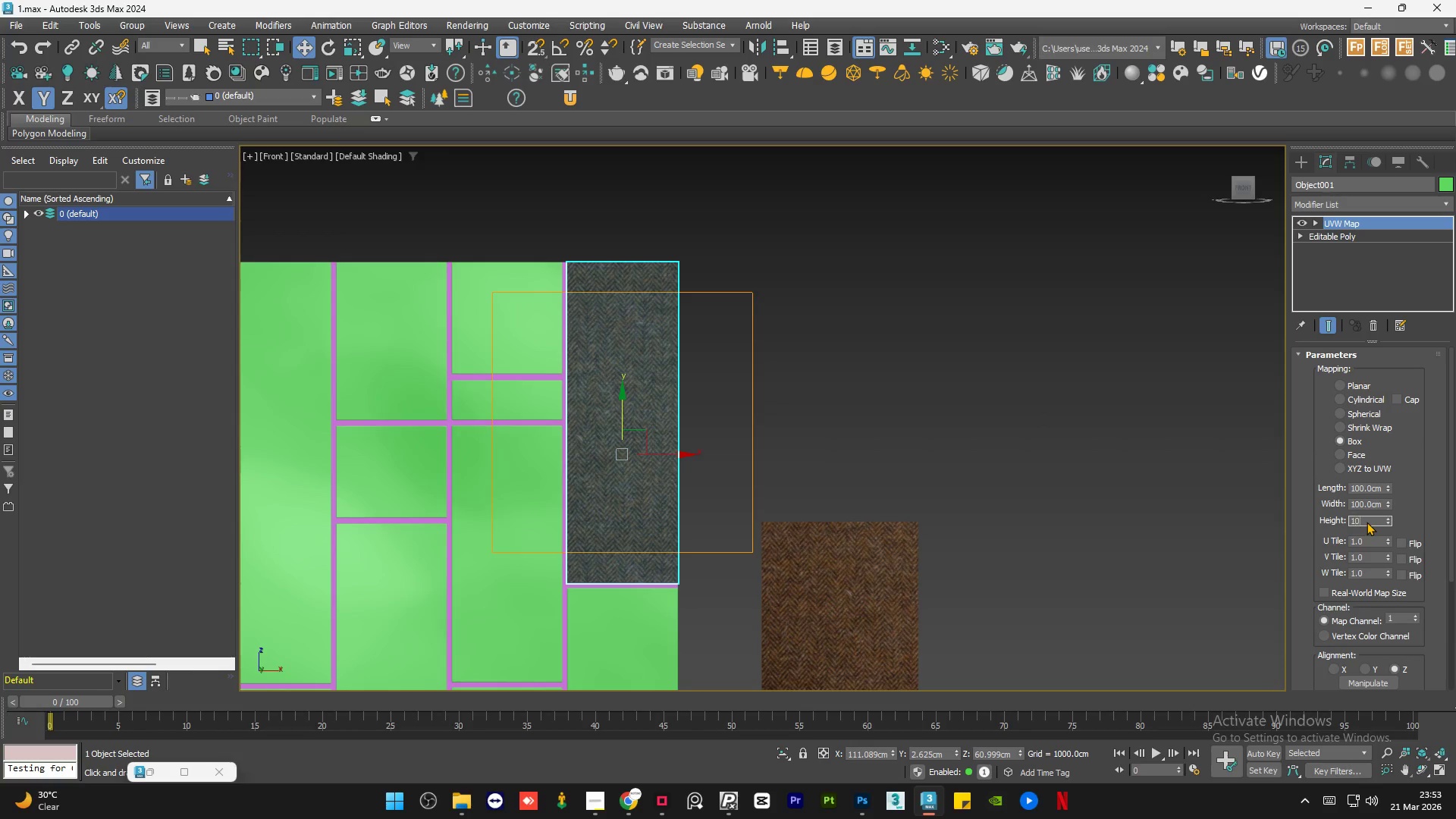 
key(Numpad0)
 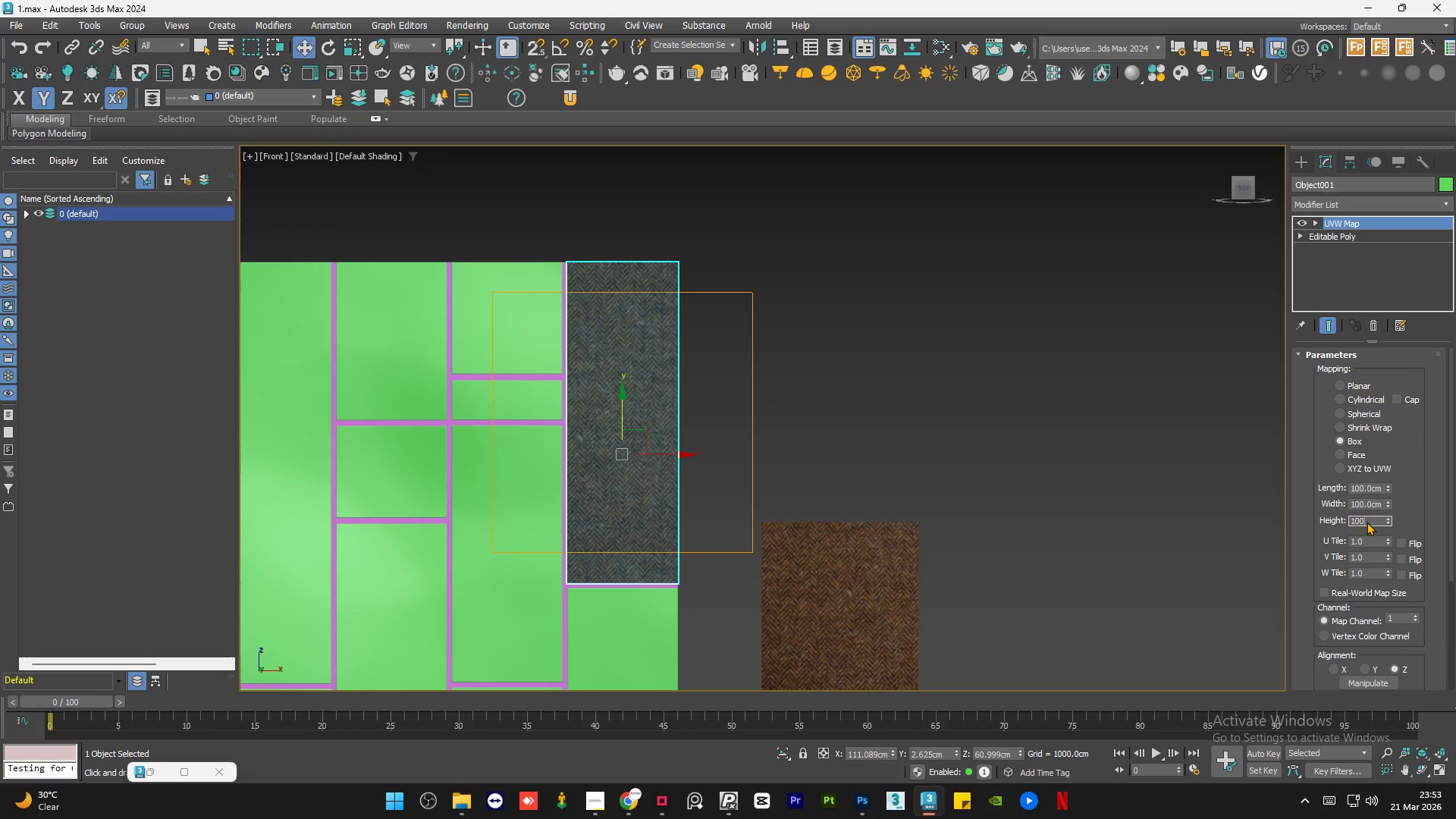 
key(NumpadEnter)
 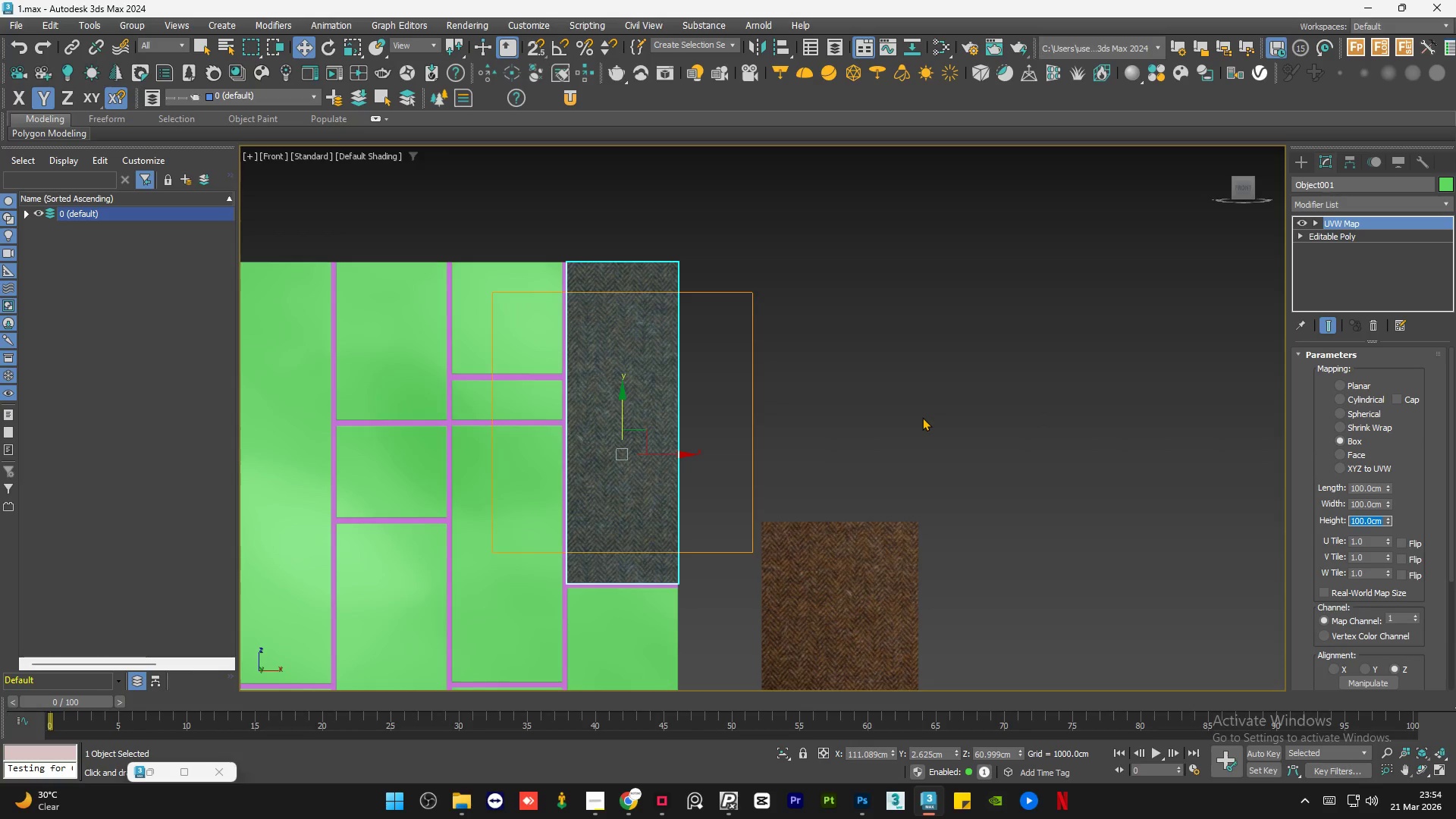 
double_click([922, 417])
 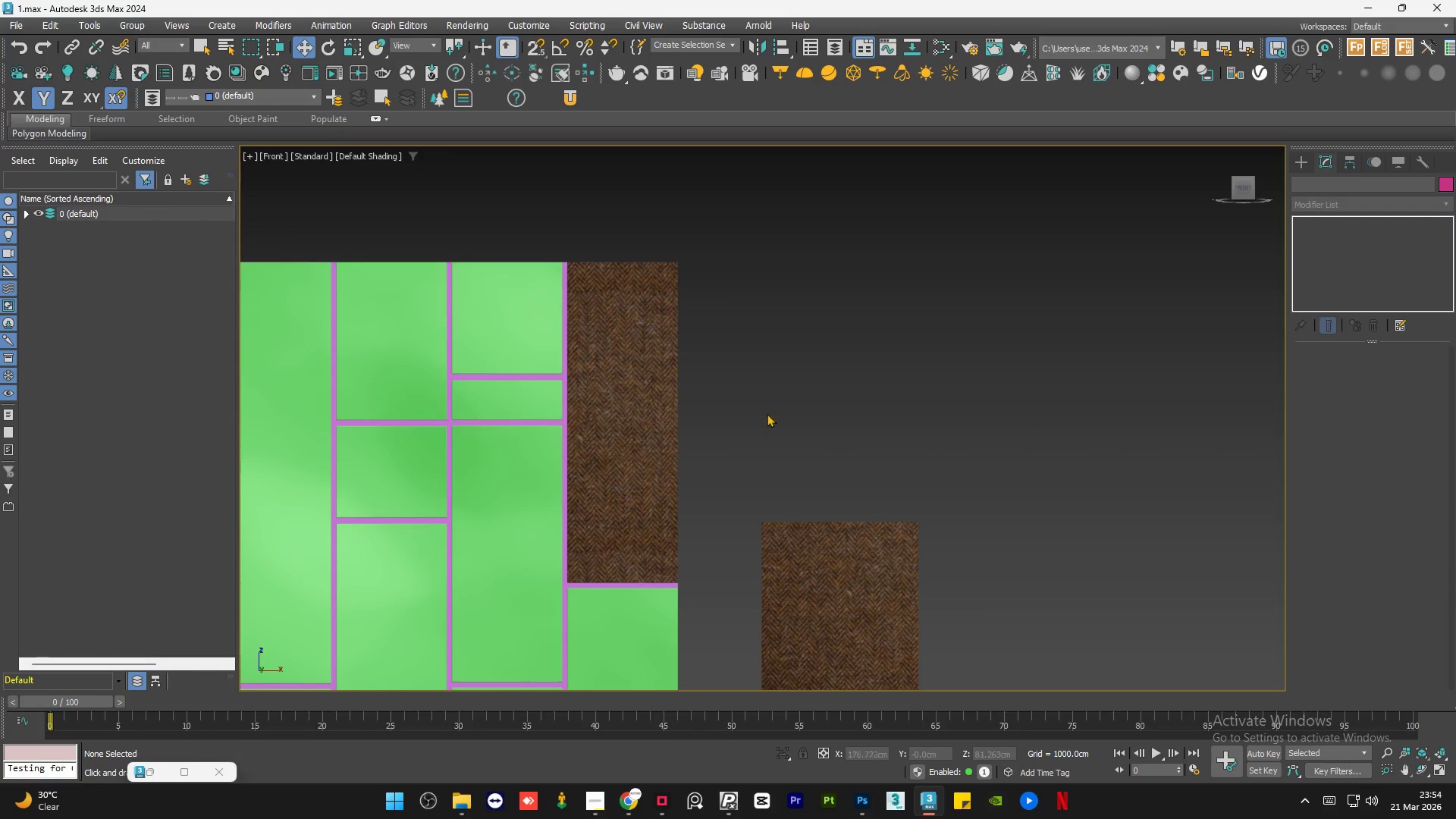 
scroll: coordinate [620, 558], scroll_direction: up, amount: 4.0
 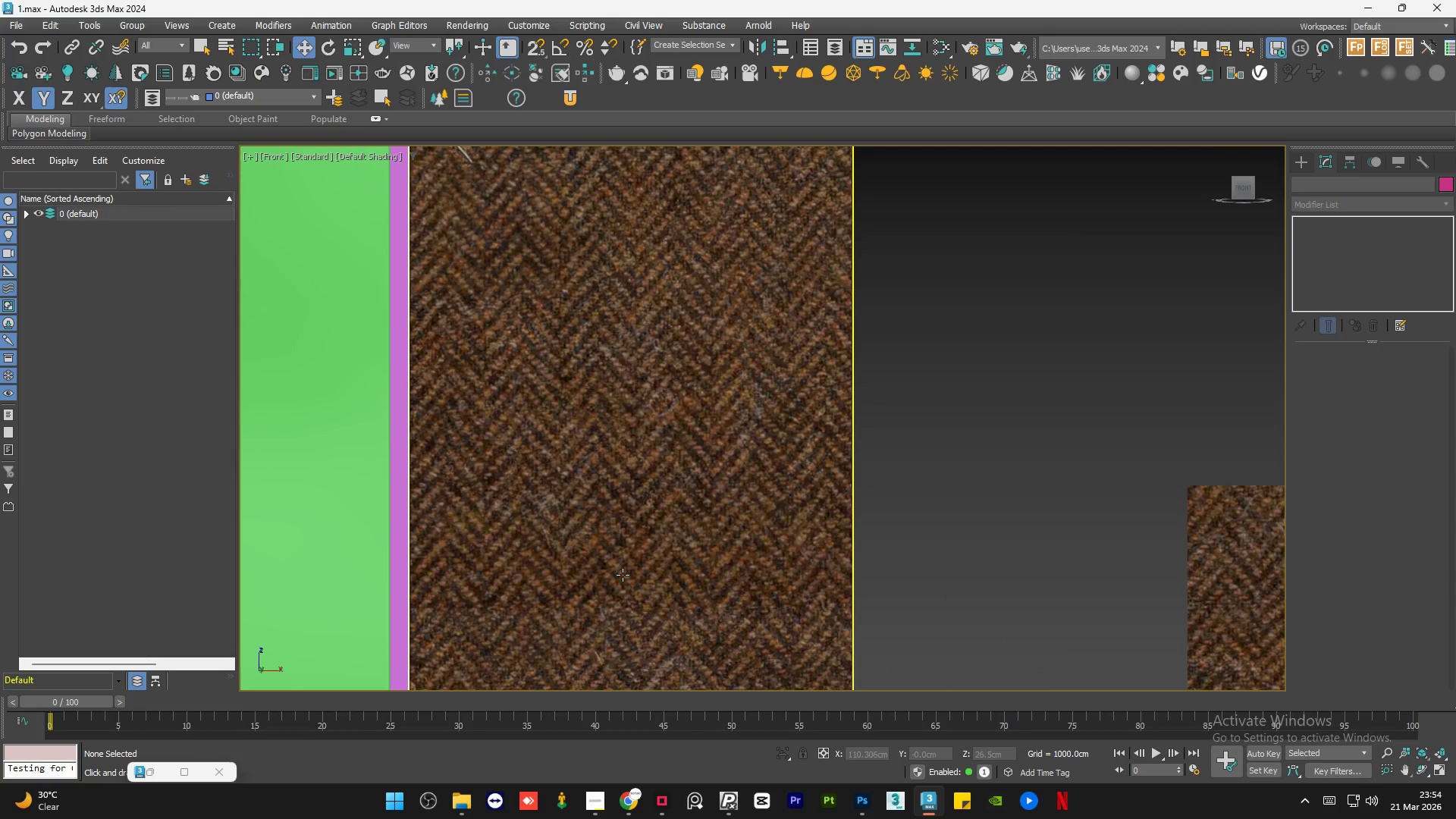 
scroll: coordinate [623, 575], scroll_direction: down, amount: 3.0
 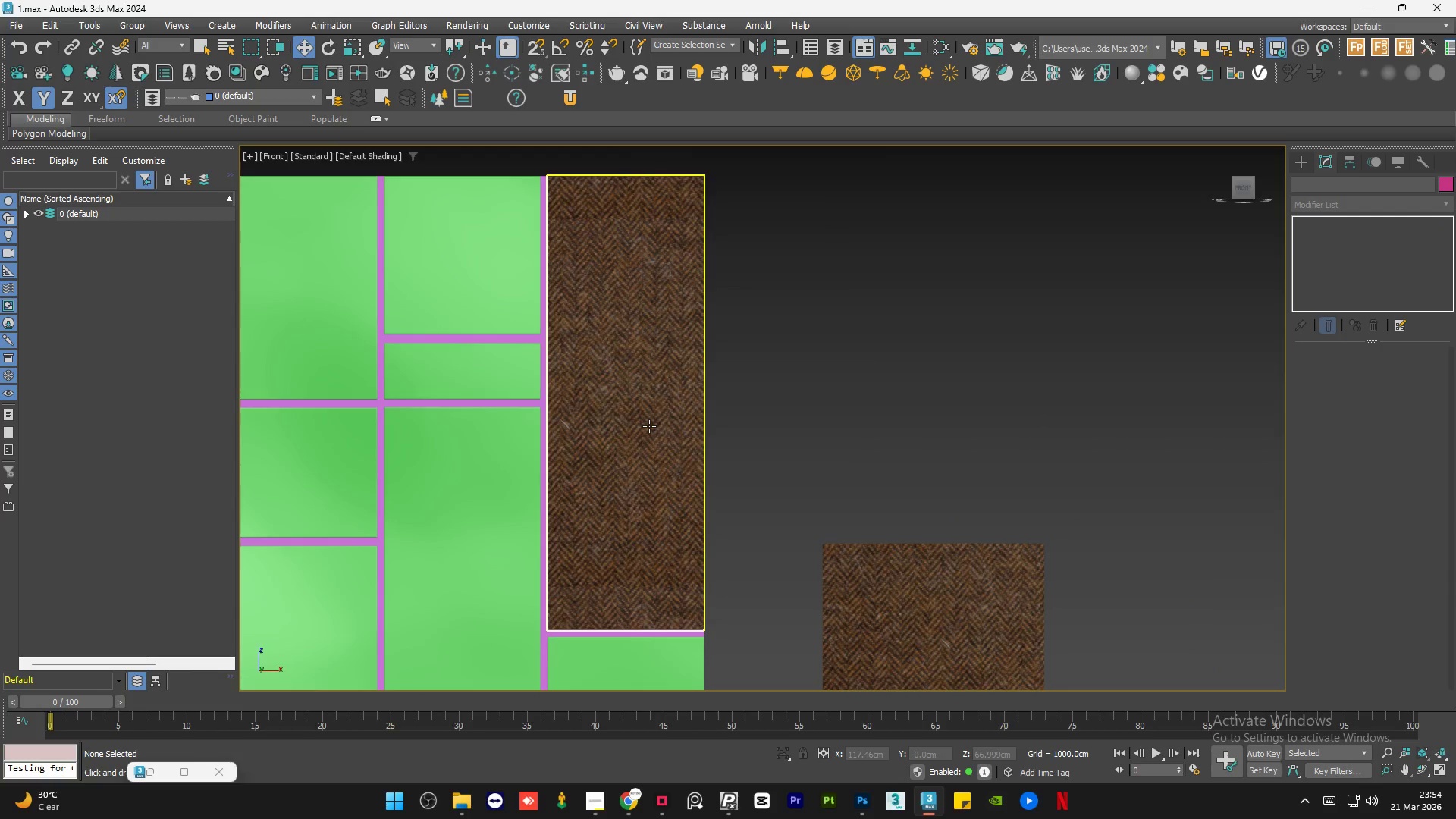 
left_click([649, 426])
 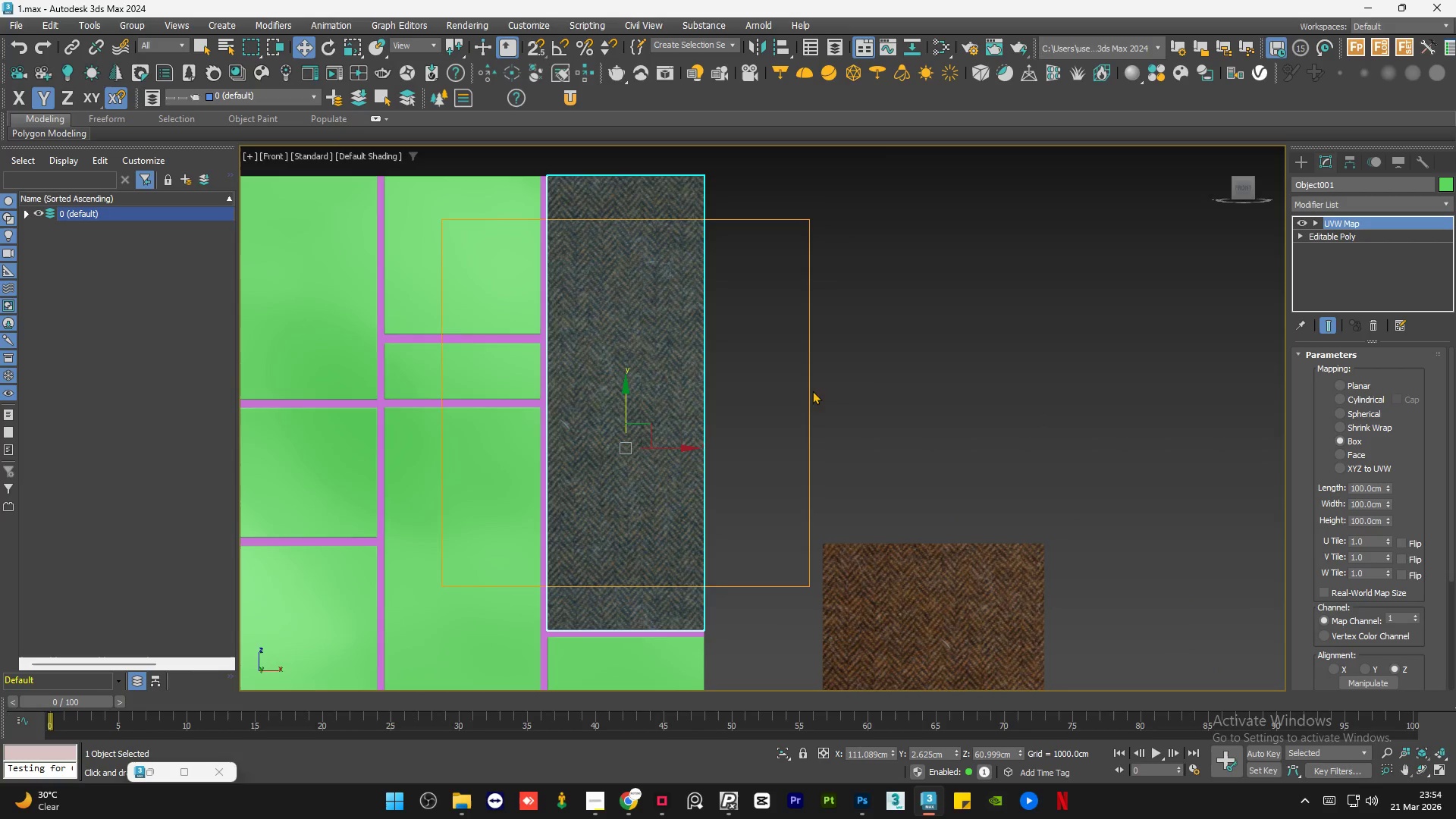 
left_click([863, 378])
 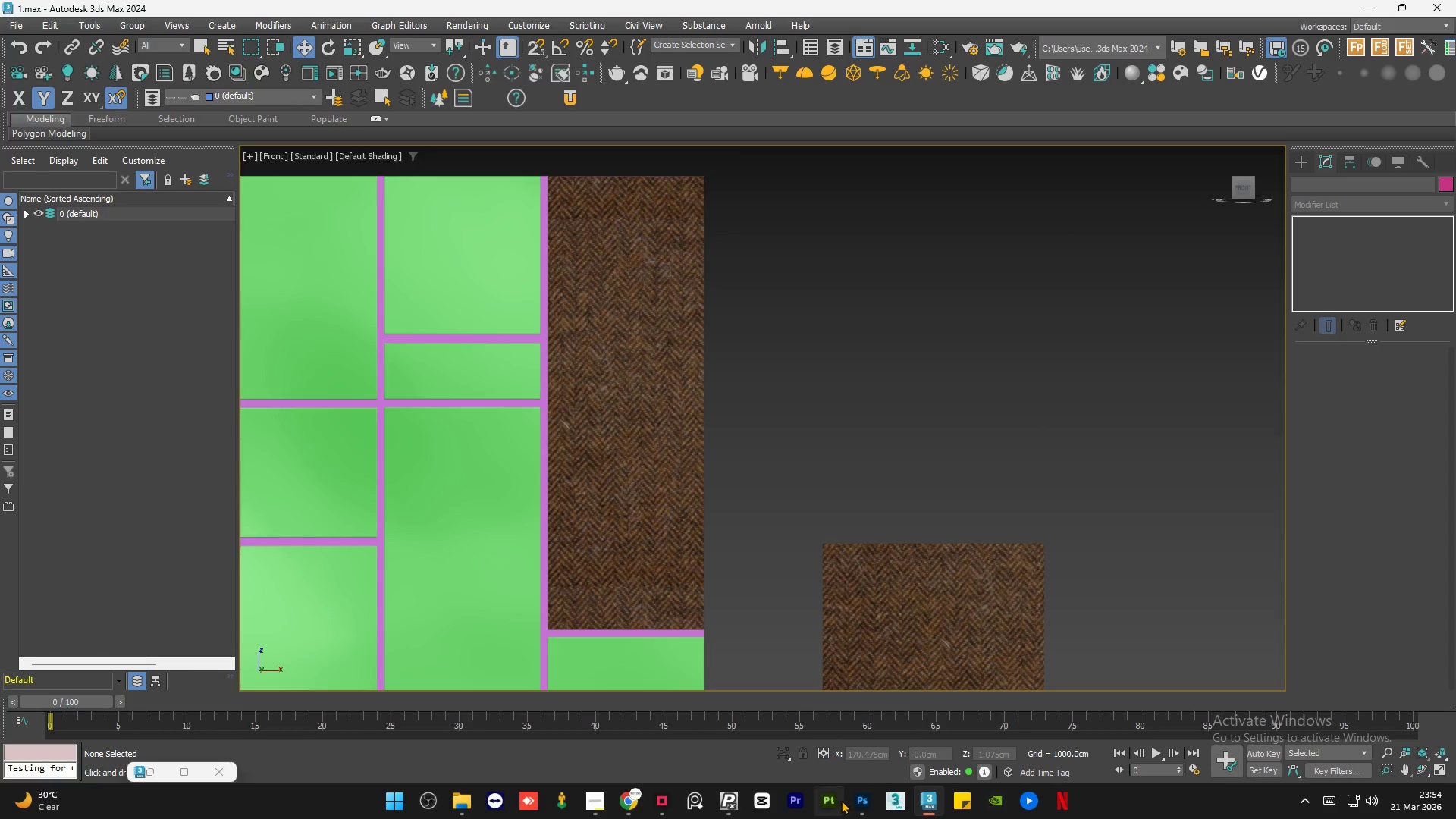 
left_click([858, 804])
 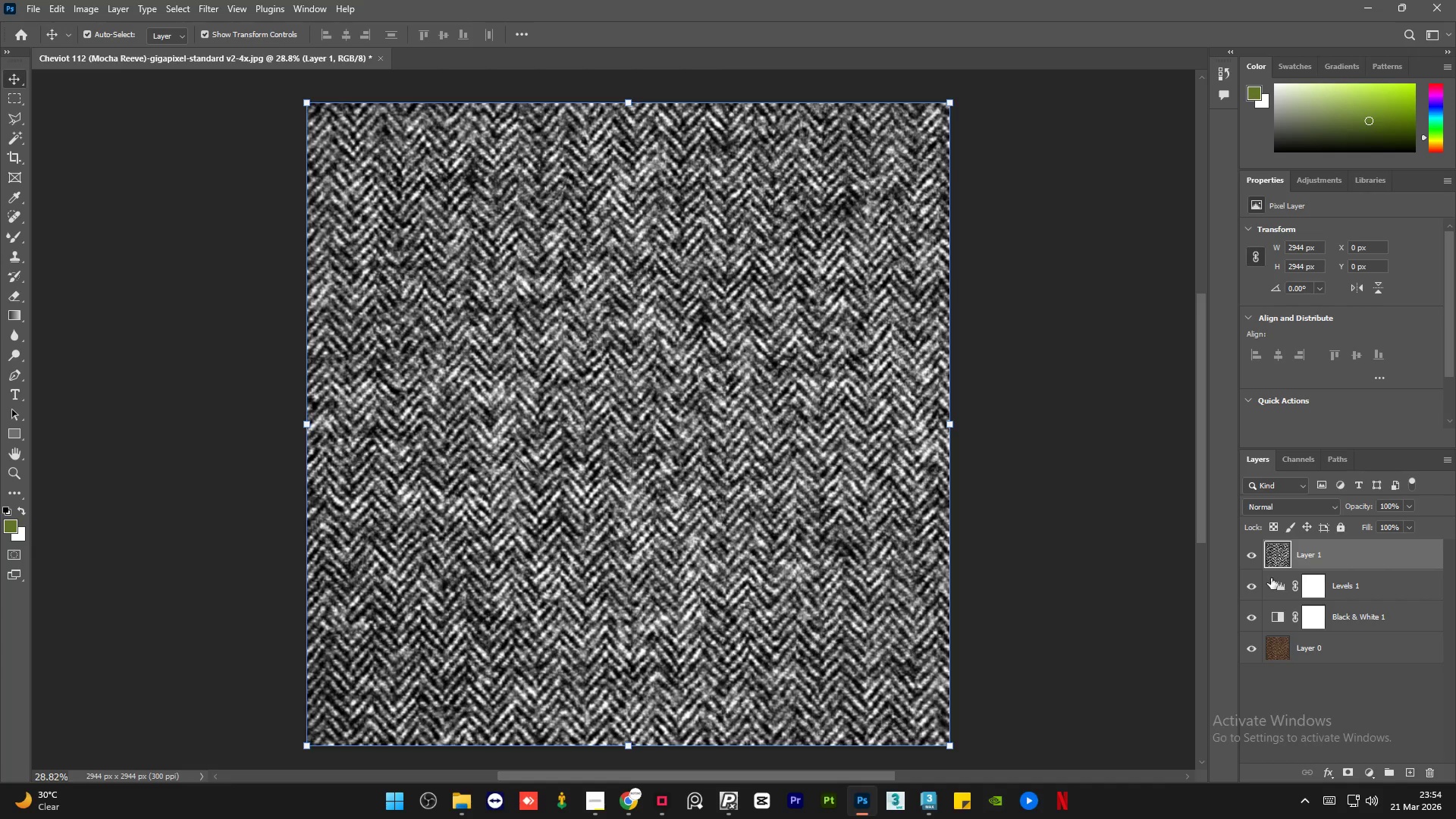 
double_click([1250, 593])
 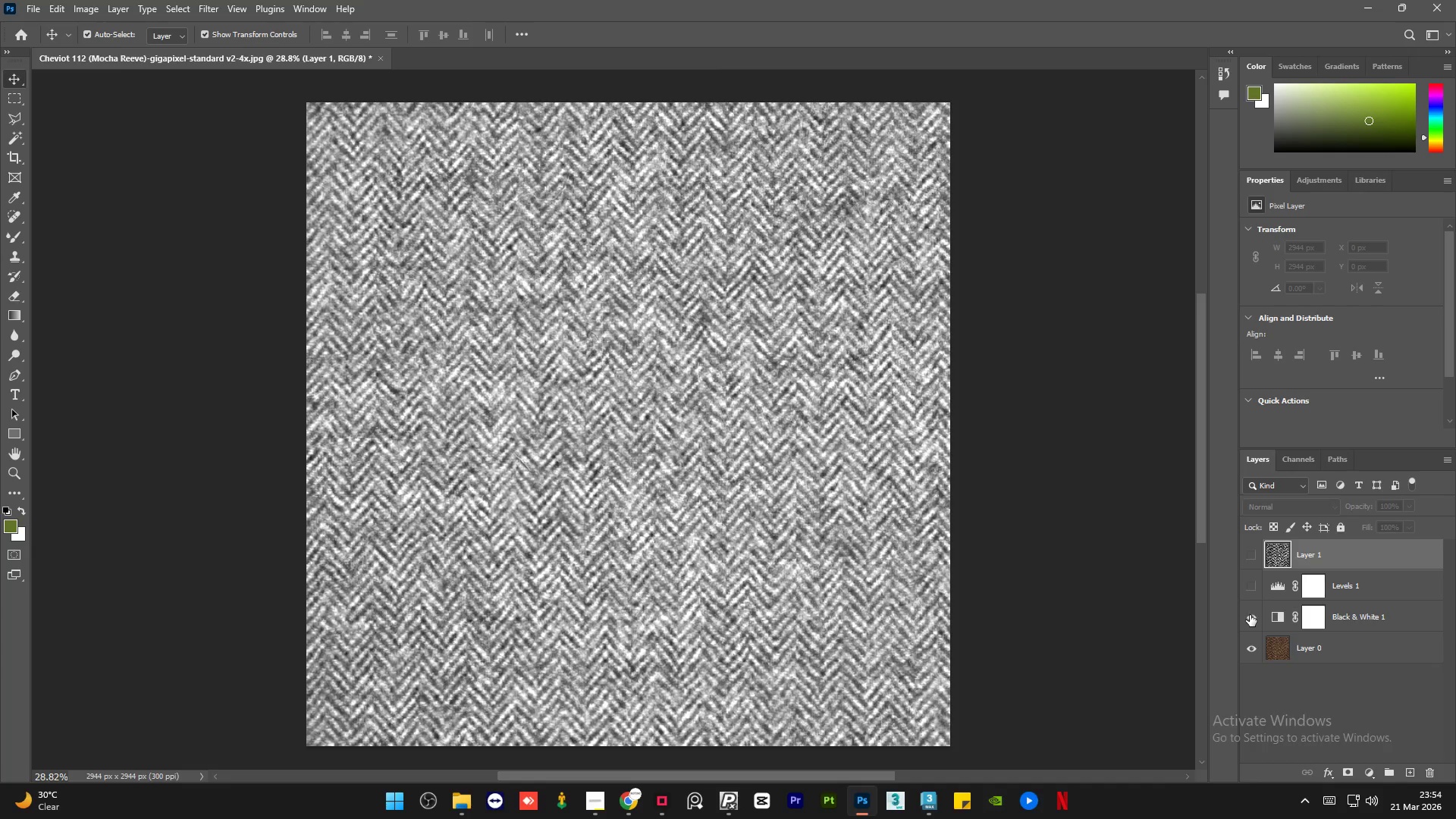 
triple_click([1250, 615])
 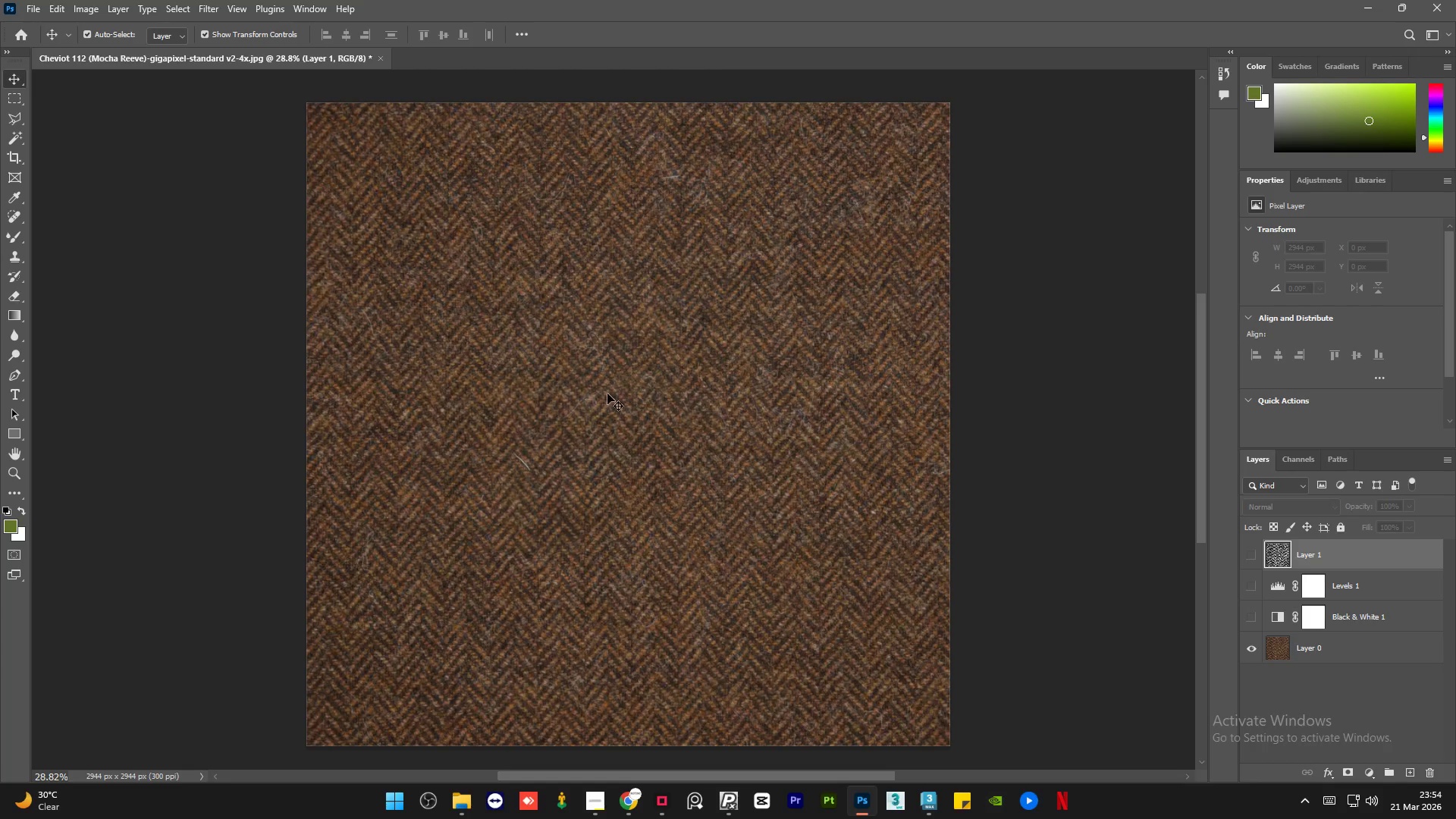 
hold_key(key=AltLeft, duration=0.73)
scroll: coordinate [589, 393], scroll_direction: down, amount: 8.0
 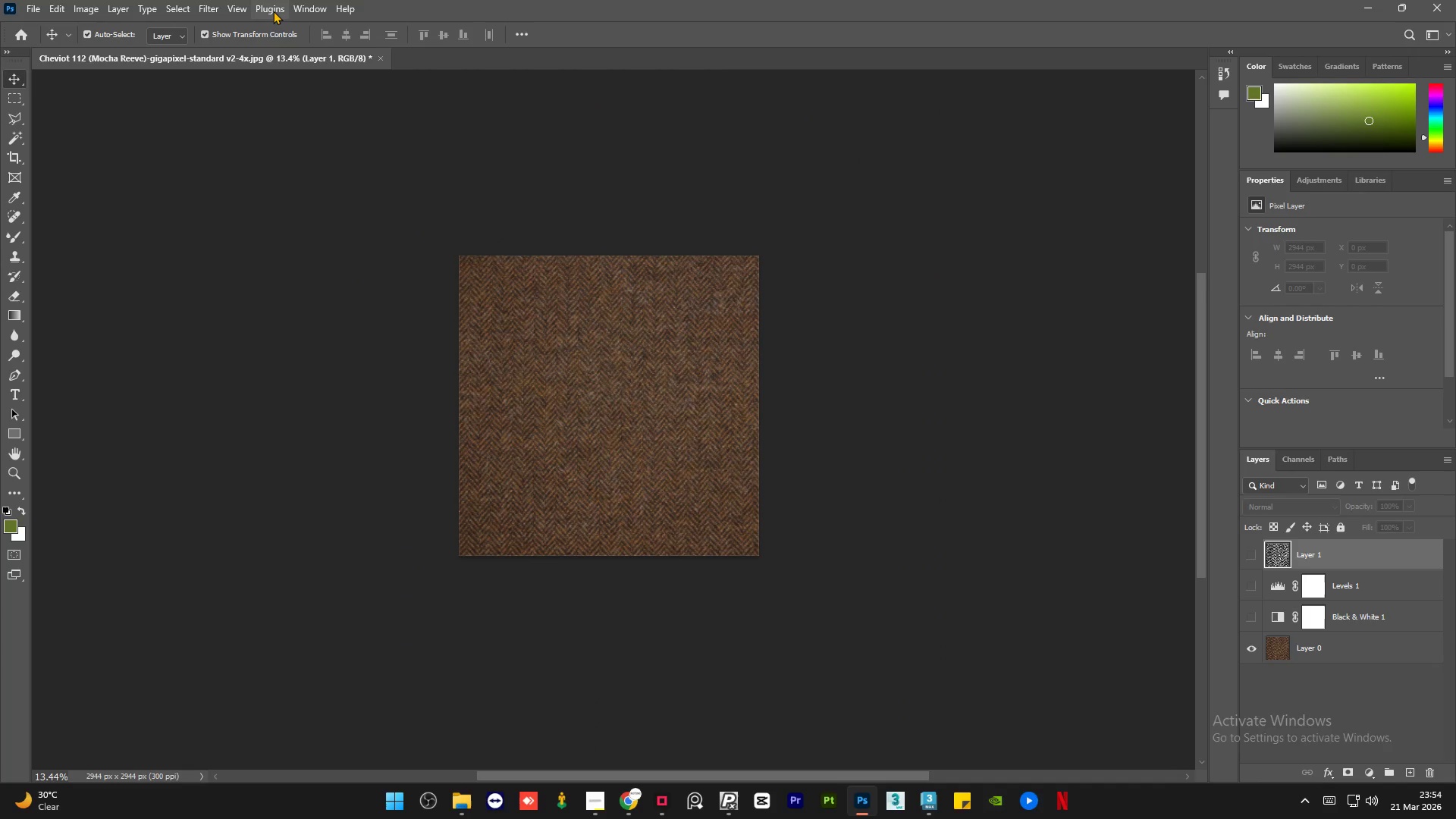 
left_click([249, 13])
 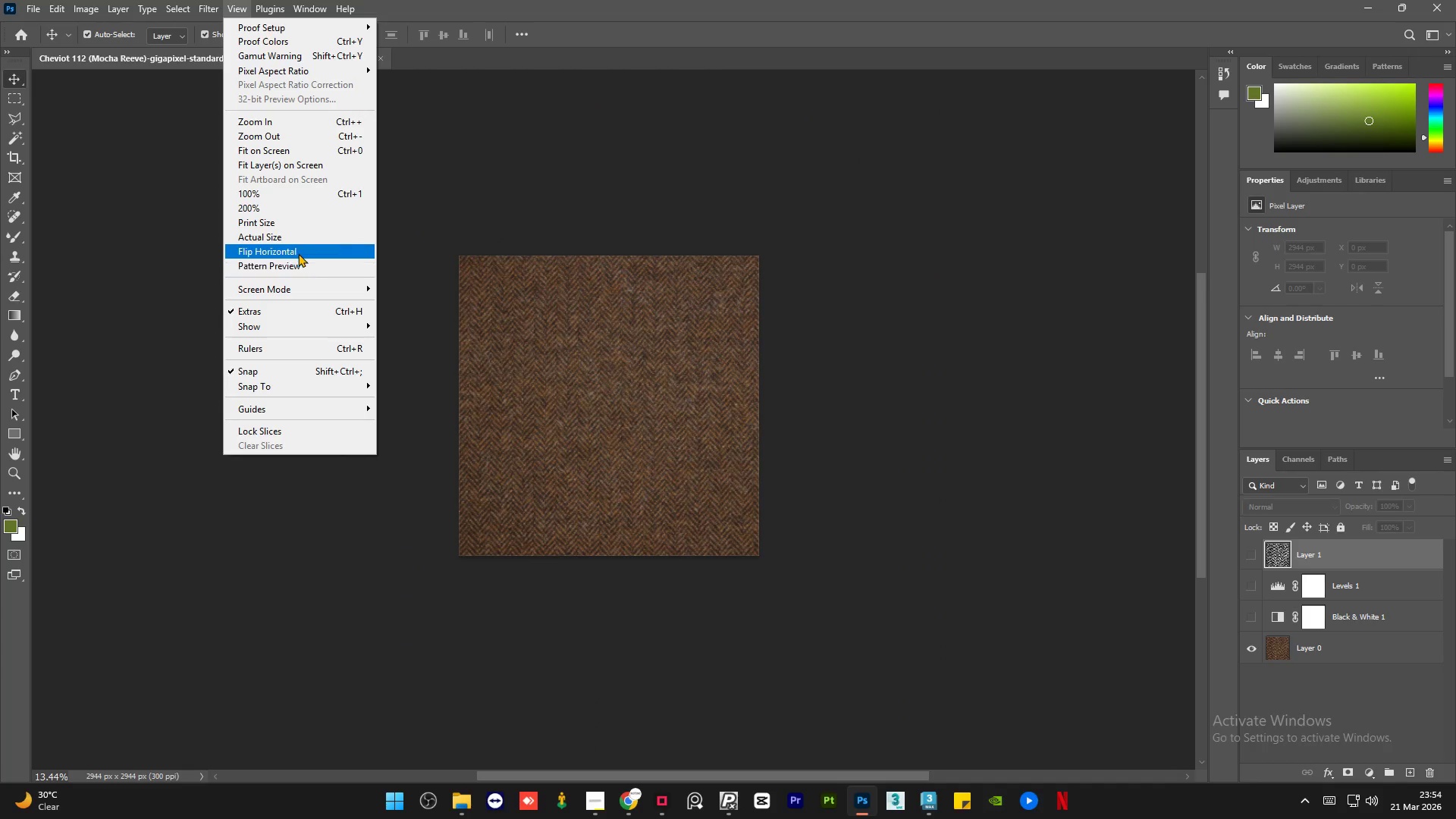 
left_click([298, 262])
 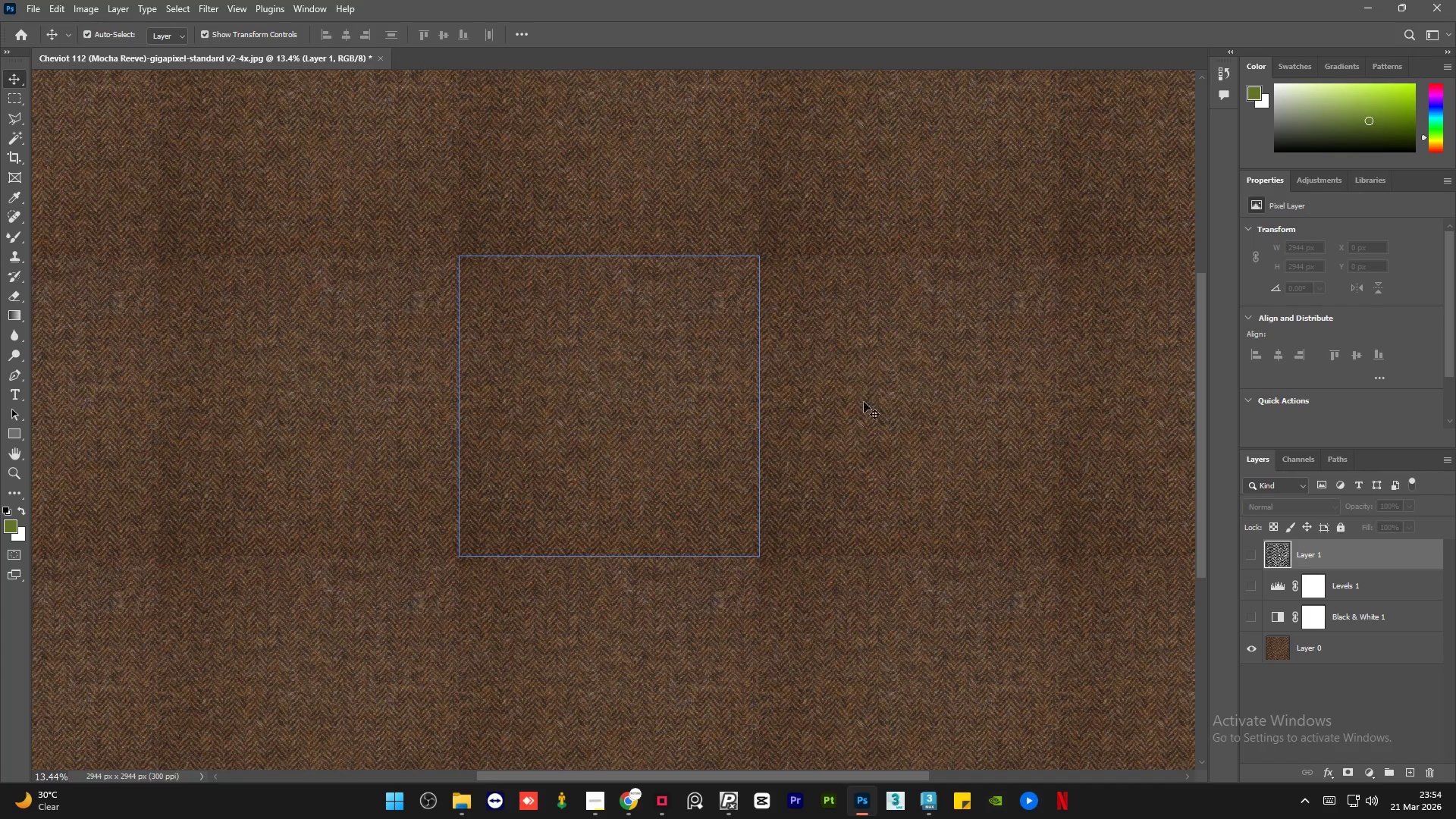 
left_click([858, 407])
 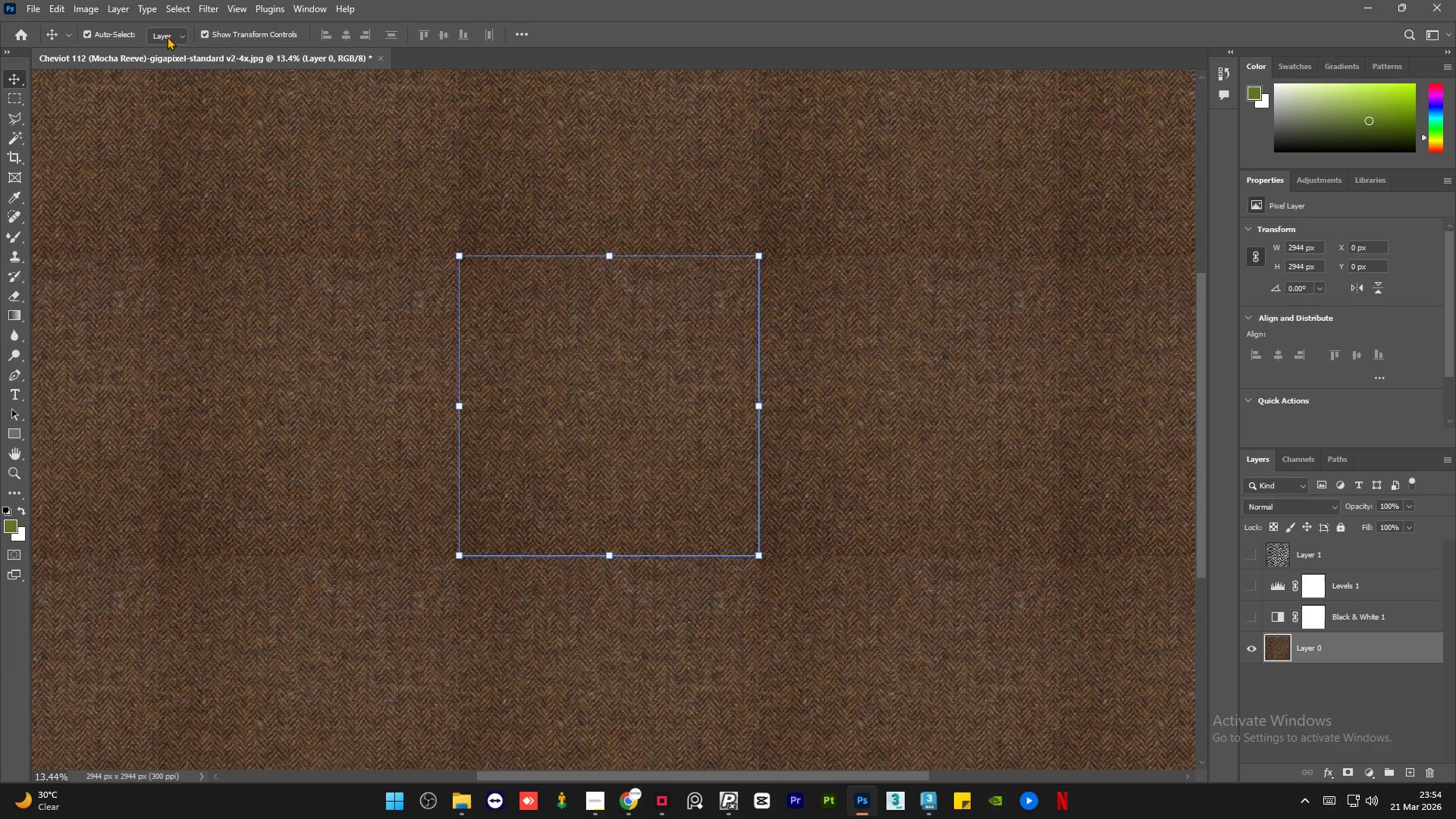 
left_click([206, 33])
 